 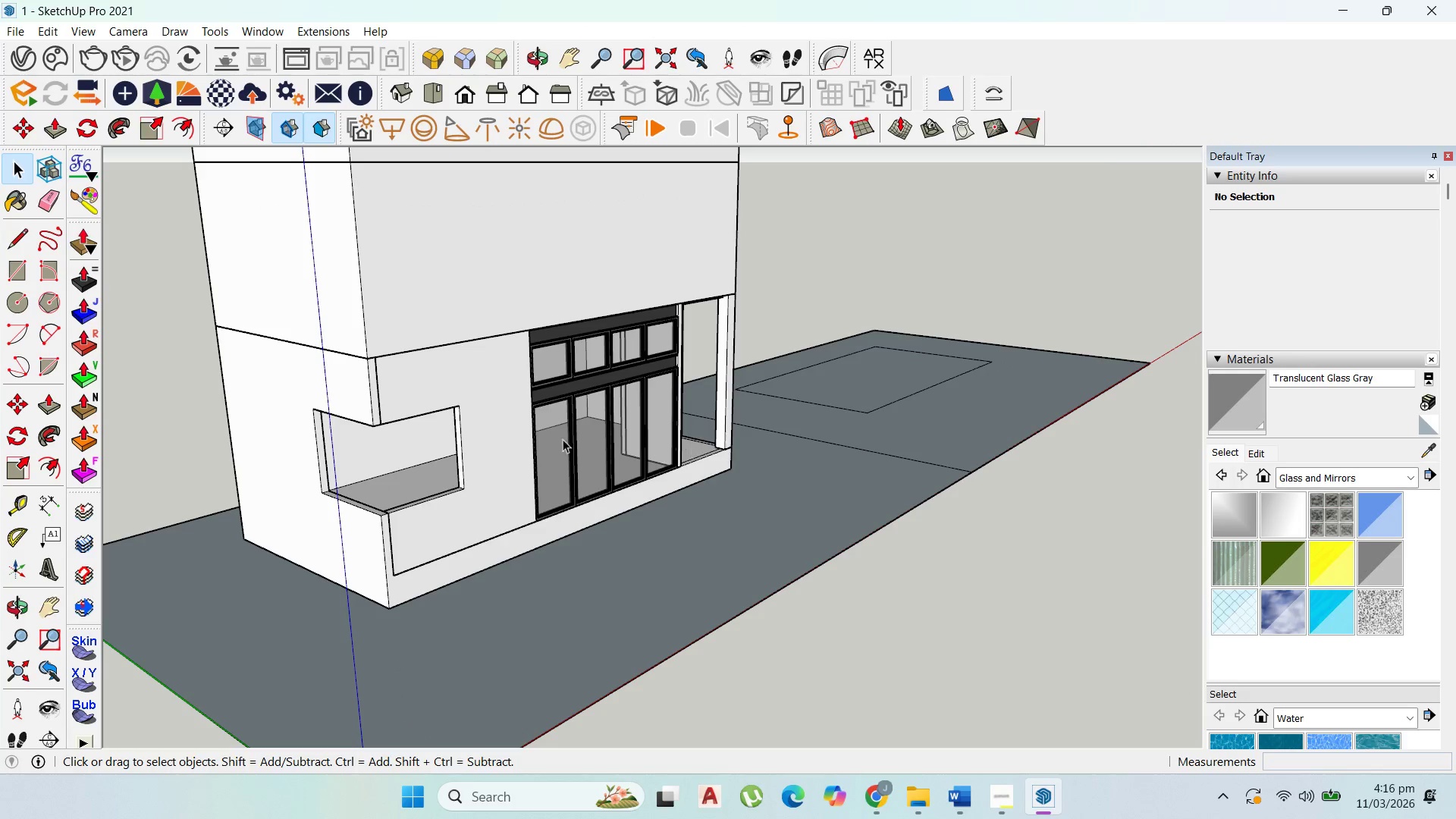 
scroll: coordinate [420, 335], scroll_direction: up, amount: 1.0
 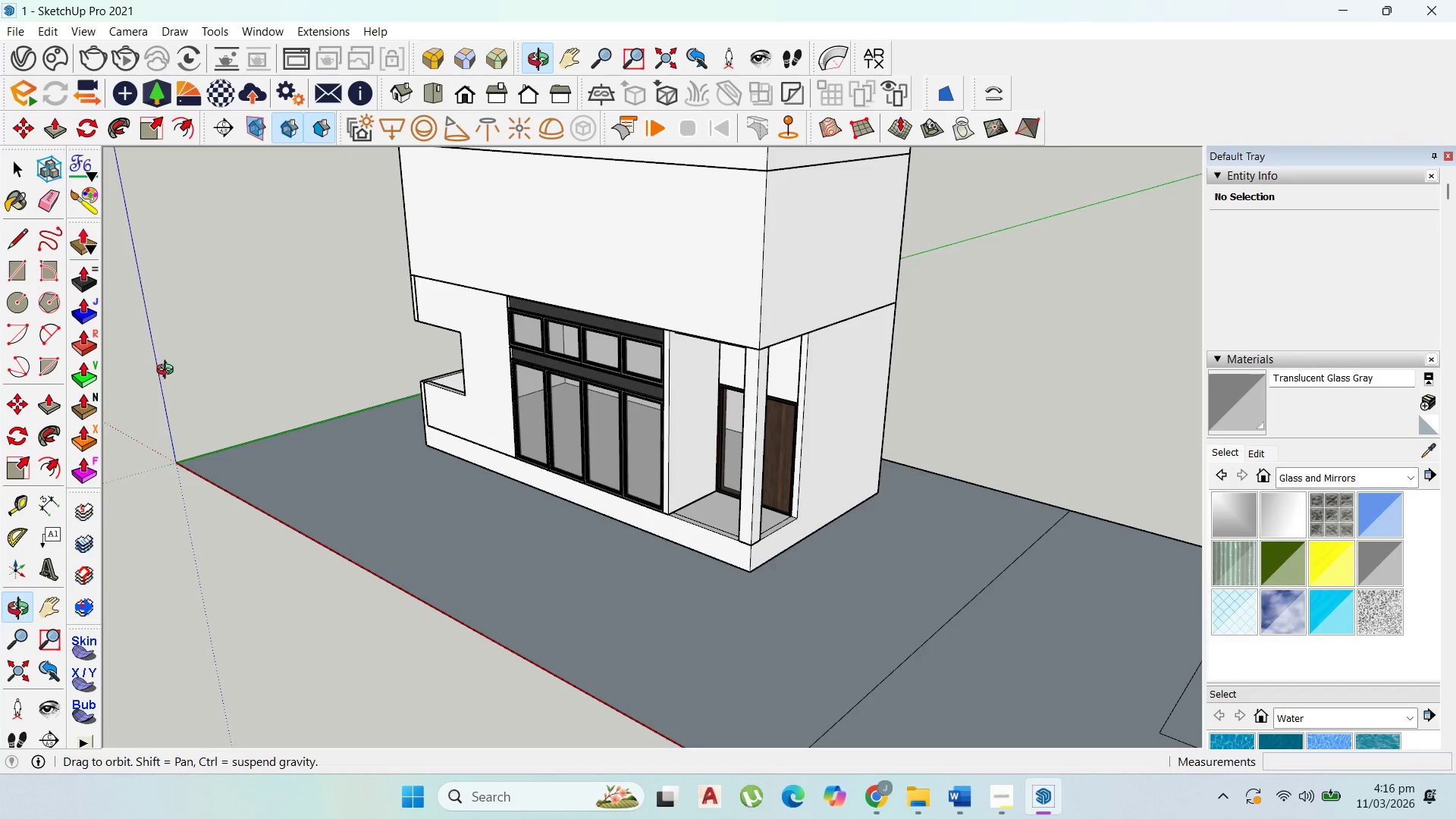 
scroll: coordinate [833, 458], scroll_direction: down, amount: 5.0
 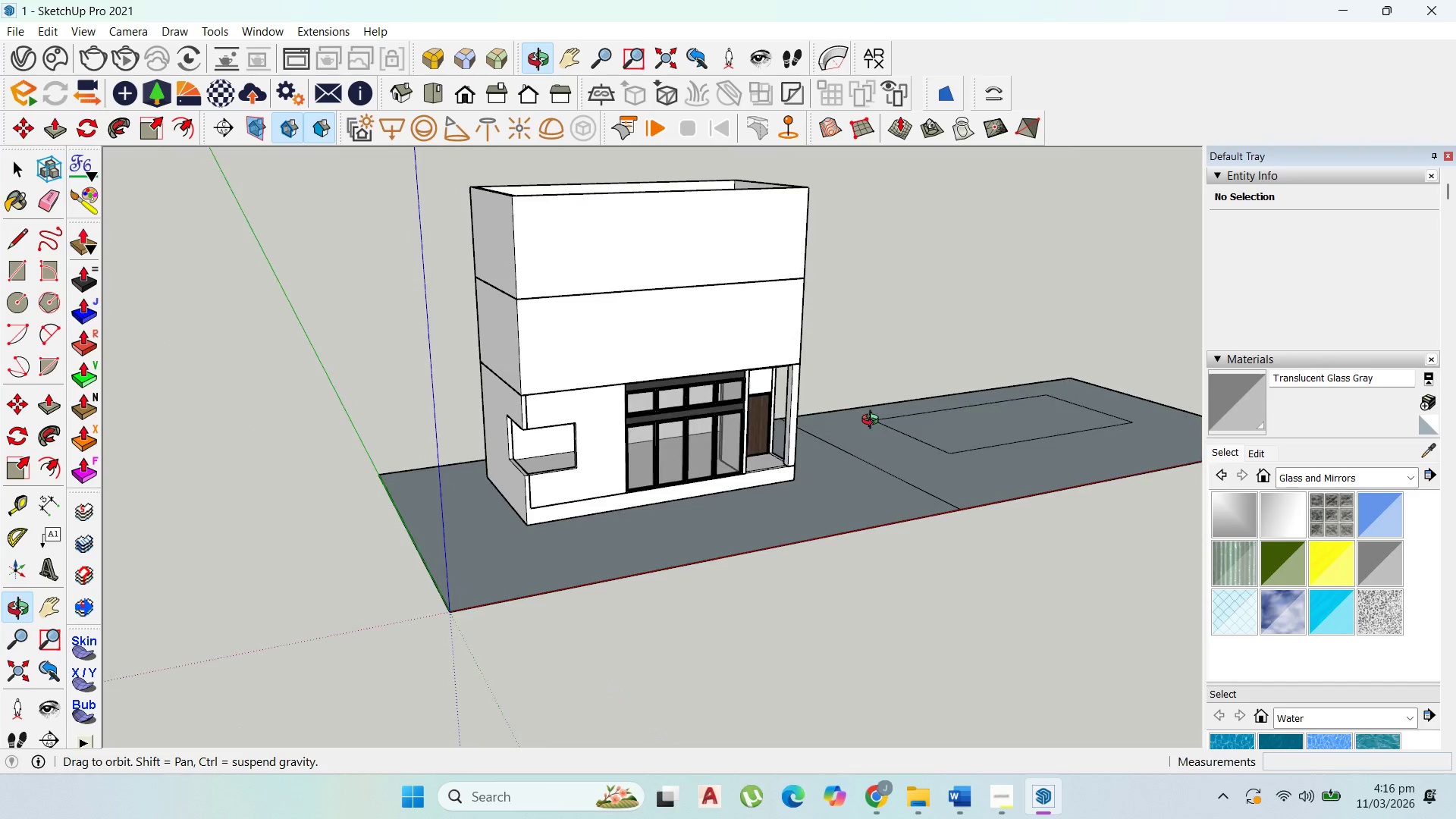 
scroll: coordinate [438, 407], scroll_direction: up, amount: 3.0
 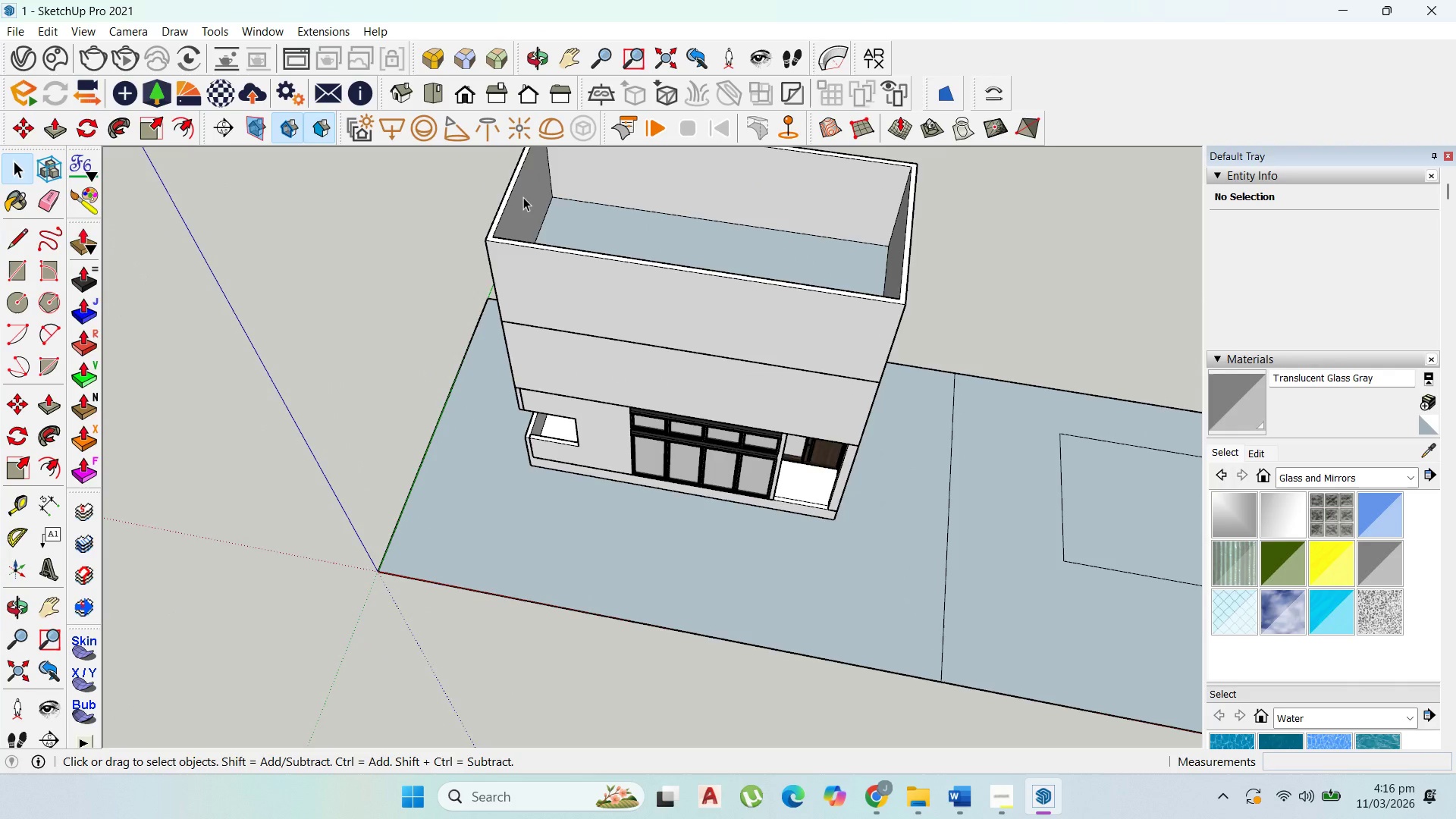 
double_click([523, 197])
 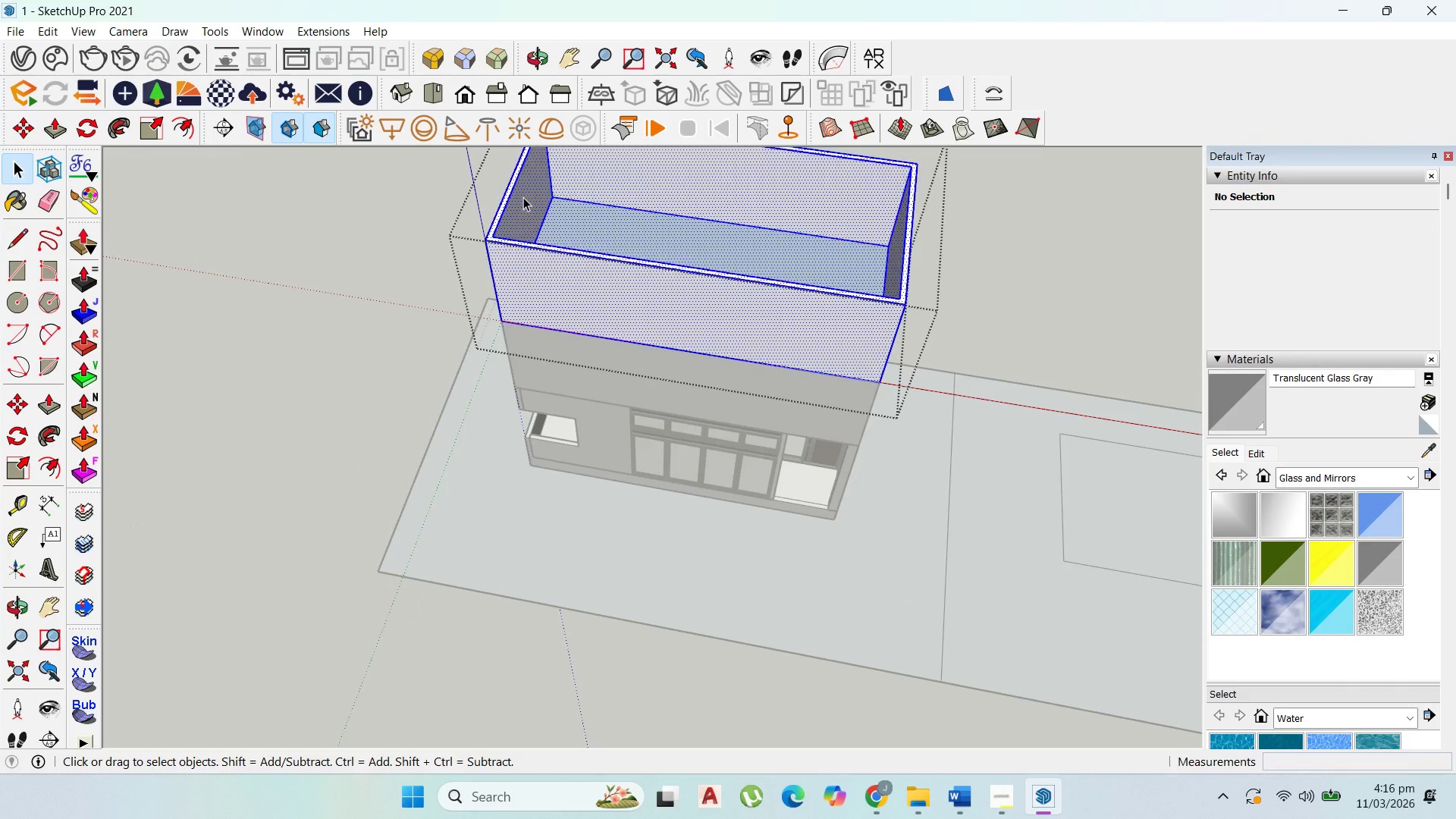 
triple_click([523, 197])
 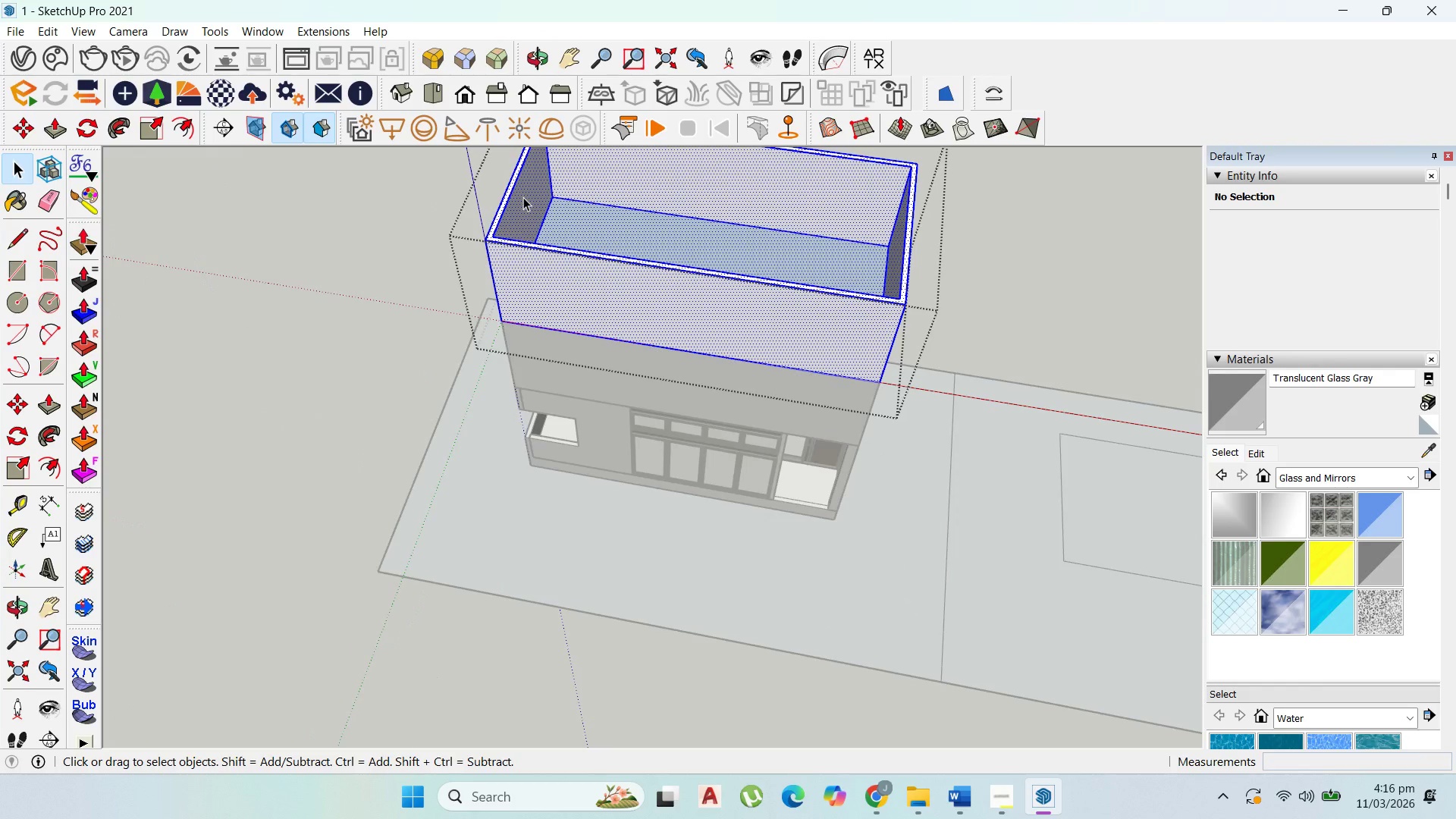 
triple_click([523, 197])
 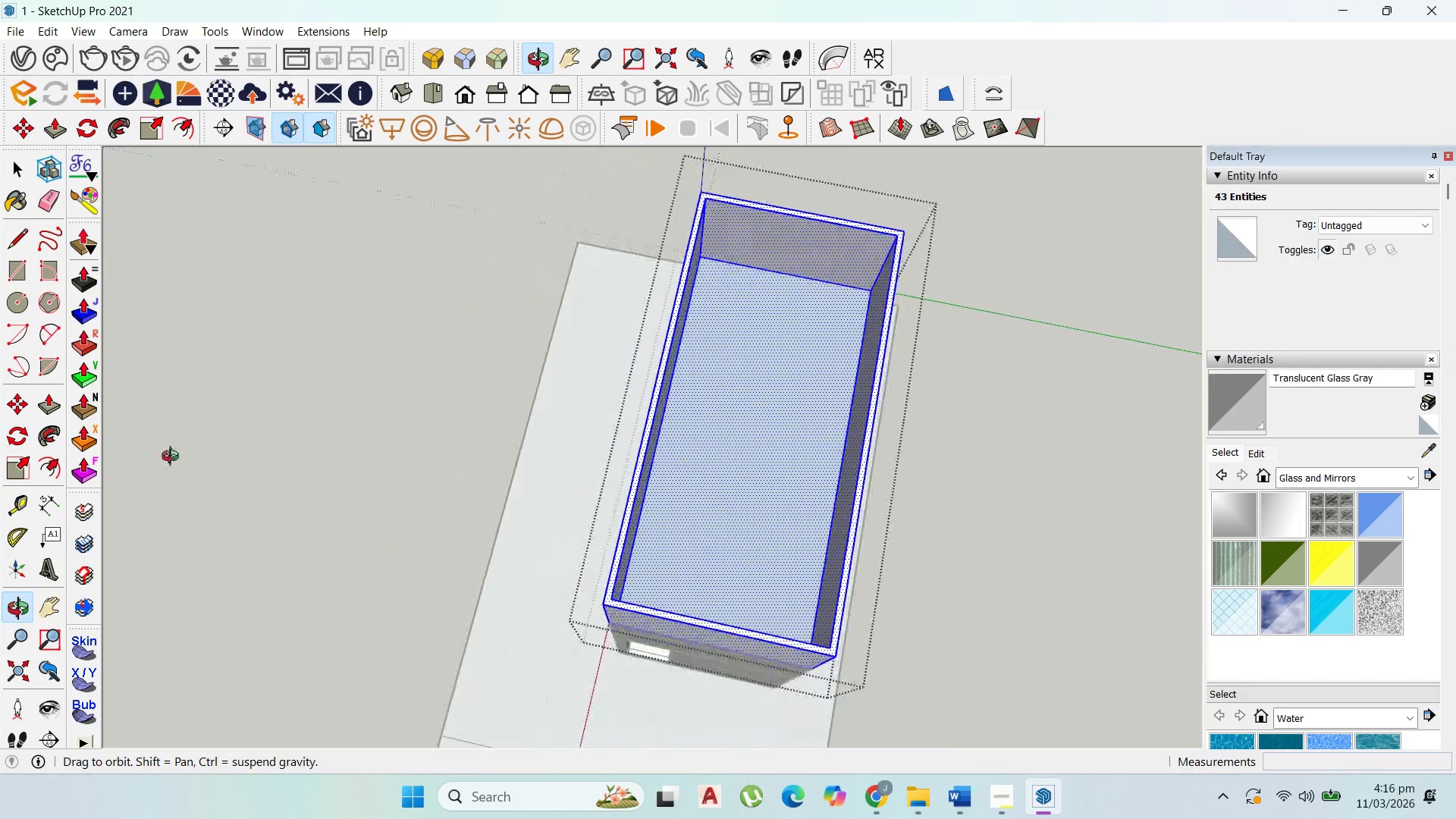 
left_click([765, 276])
 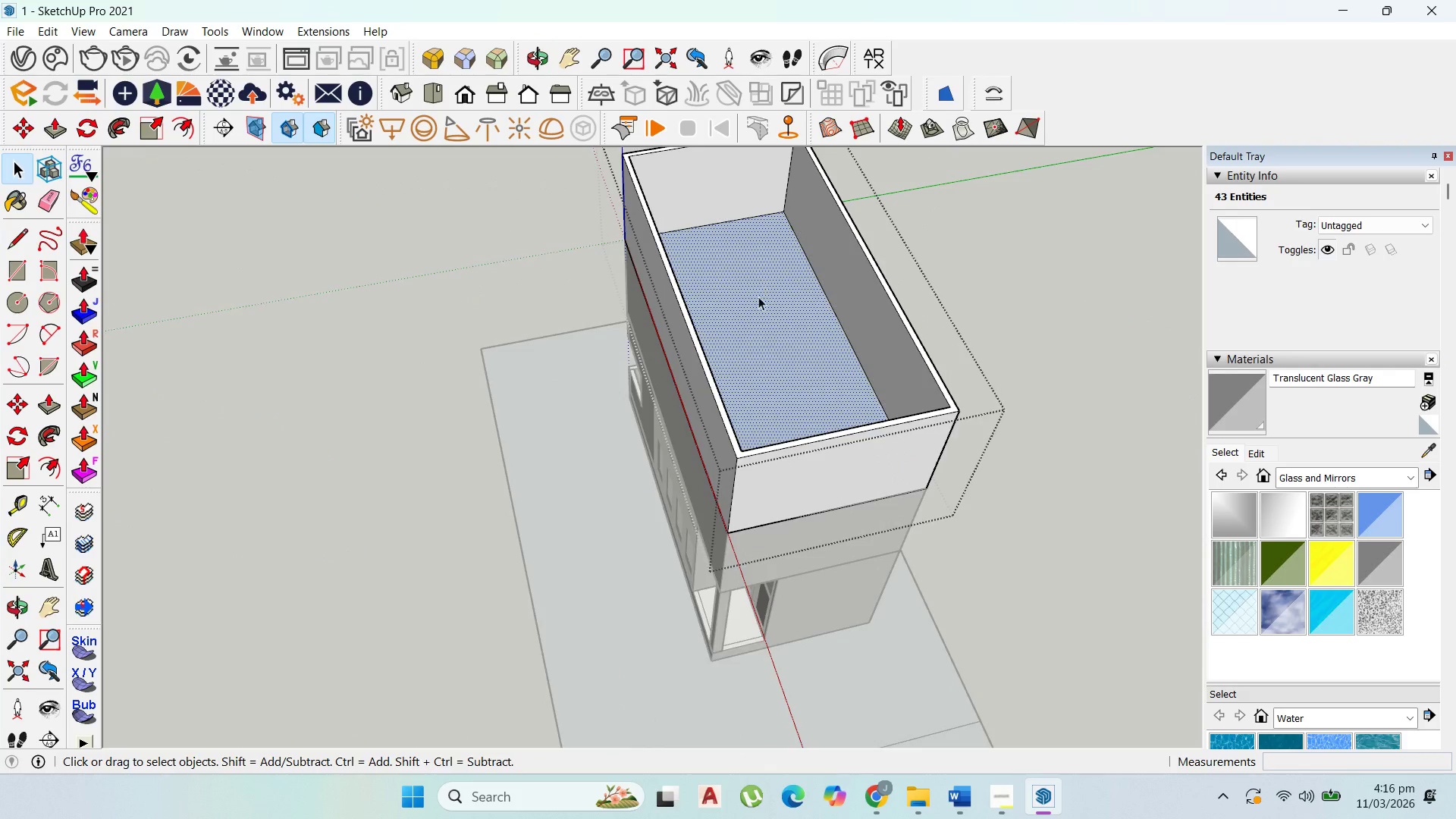 
scroll: coordinate [755, 362], scroll_direction: down, amount: 3.0
 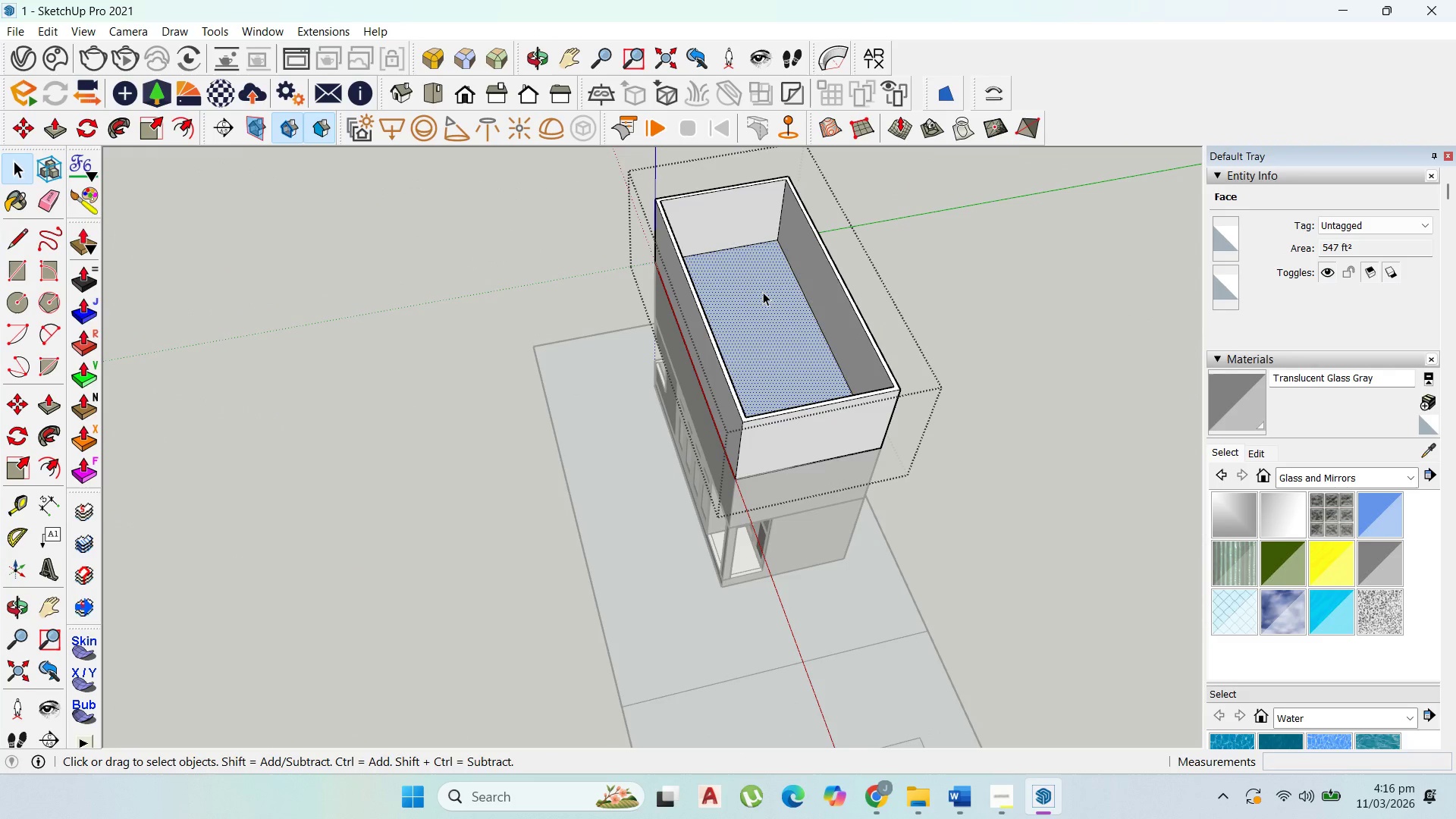 
double_click([763, 292])
 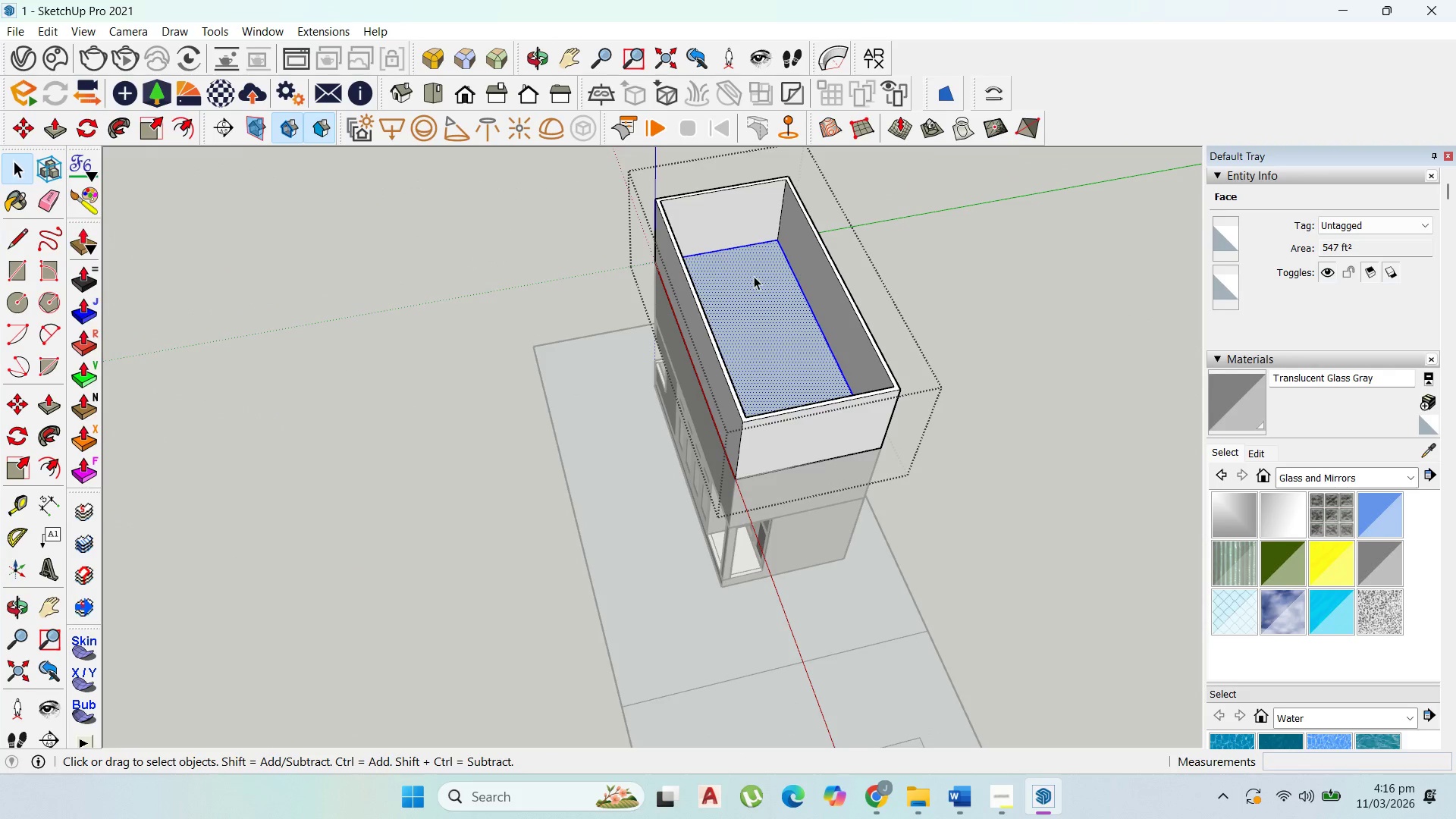 
left_click_drag(start_coordinate=[754, 276], to_coordinate=[720, 153])
 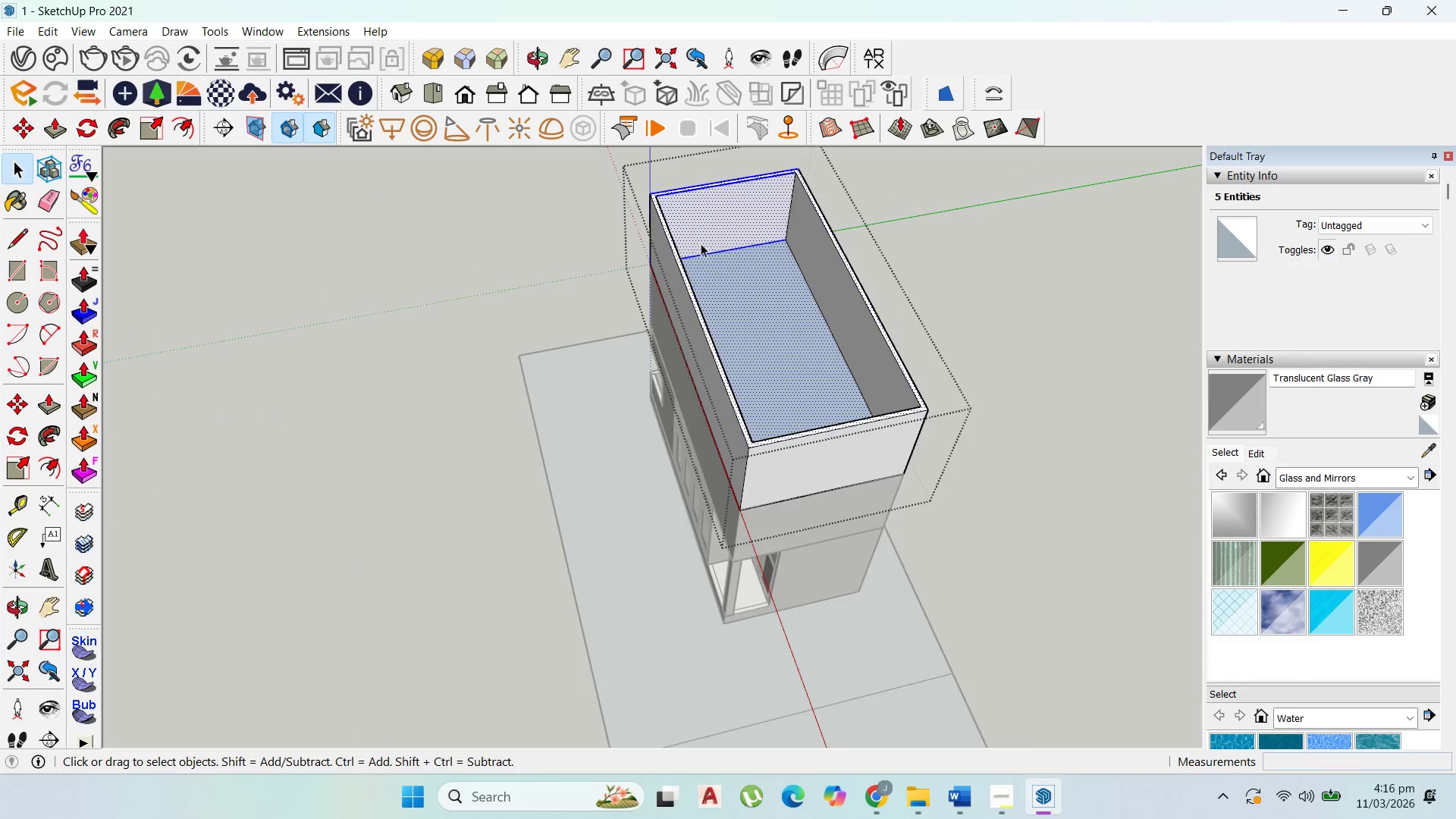 
scroll: coordinate [243, 252], scroll_direction: up, amount: 5.0
 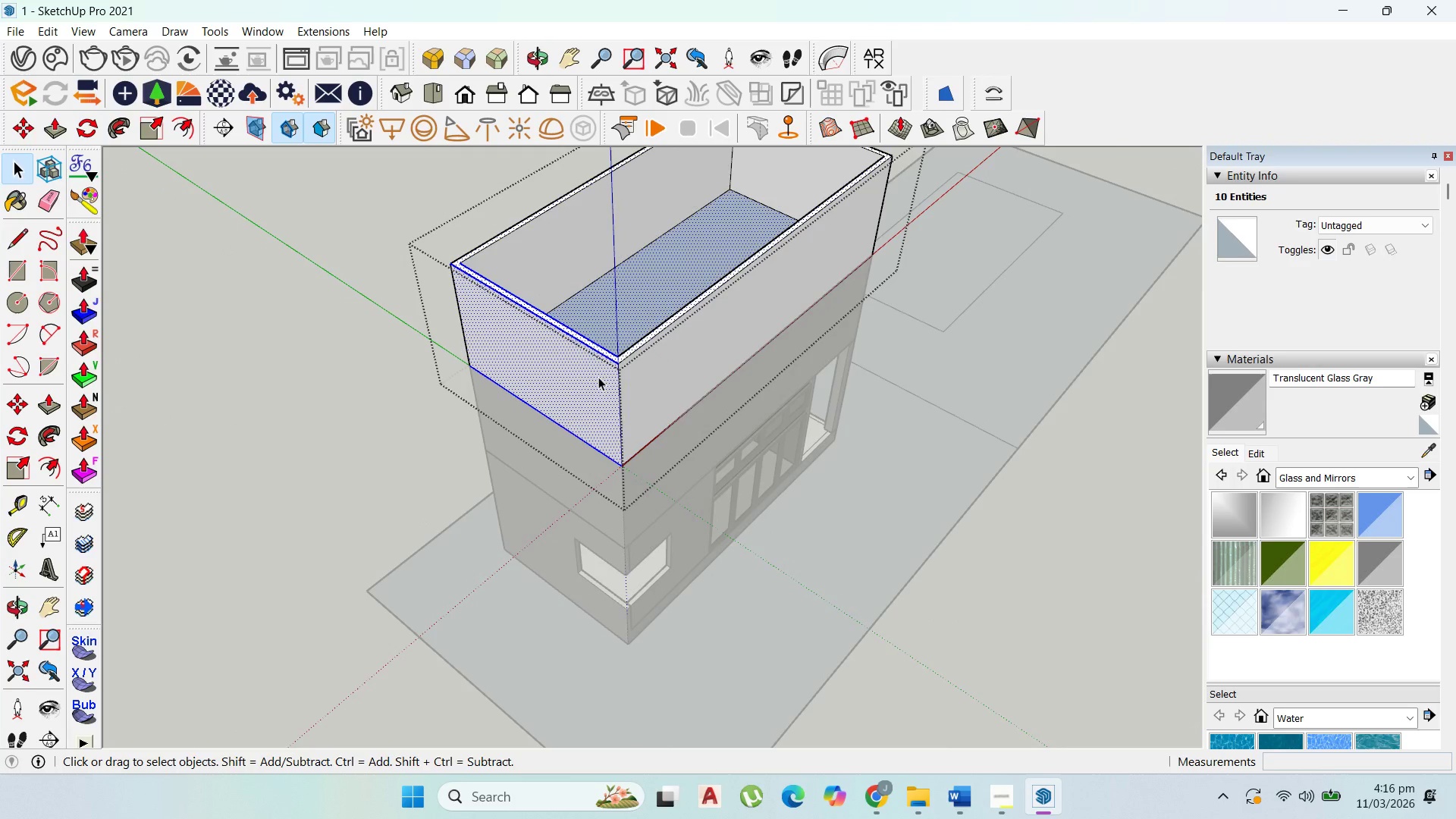 
hold_key(key=ShiftLeft, duration=0.72)
left_click([641, 385])
 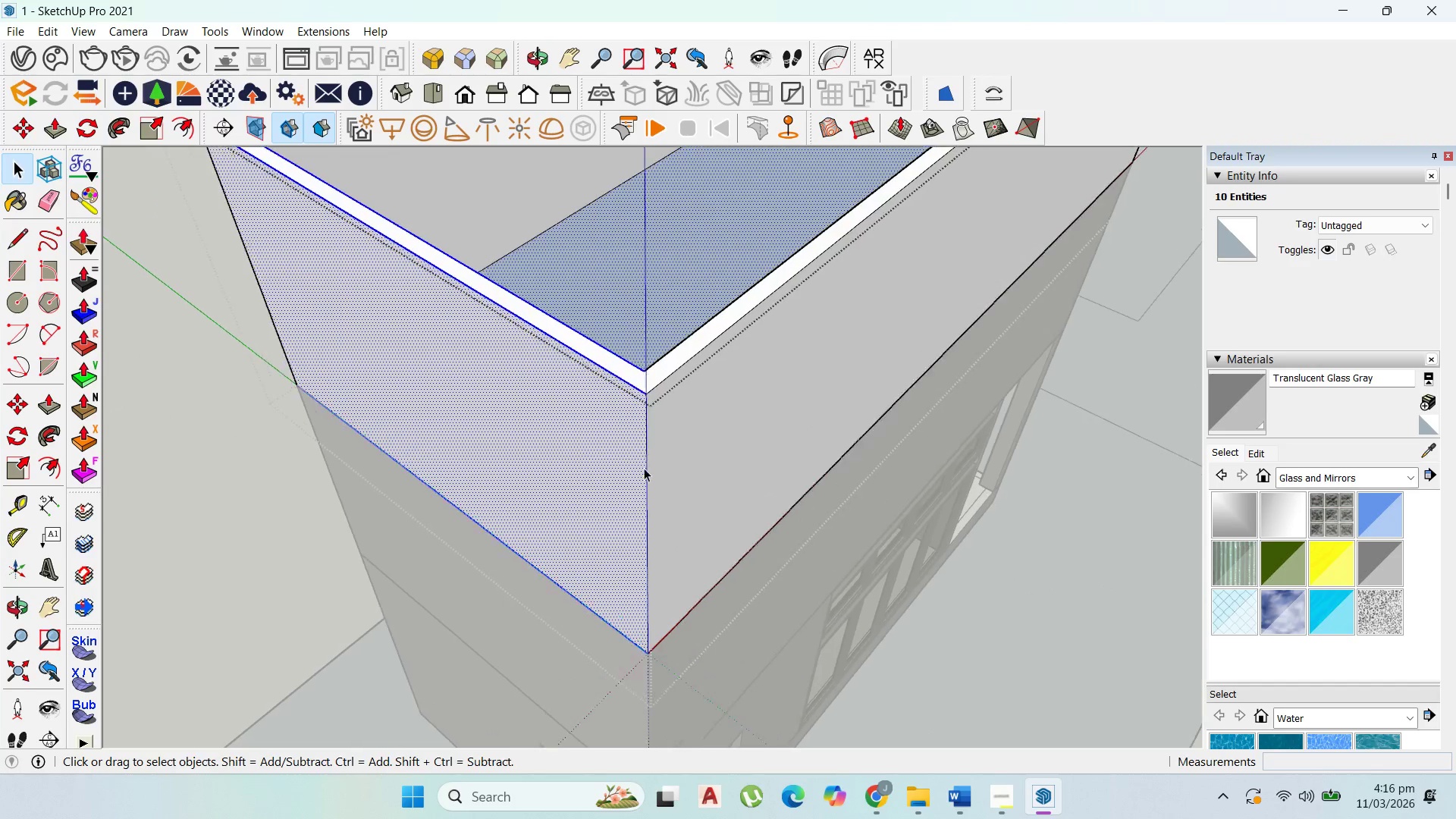 
scroll: coordinate [644, 480], scroll_direction: up, amount: 12.0
 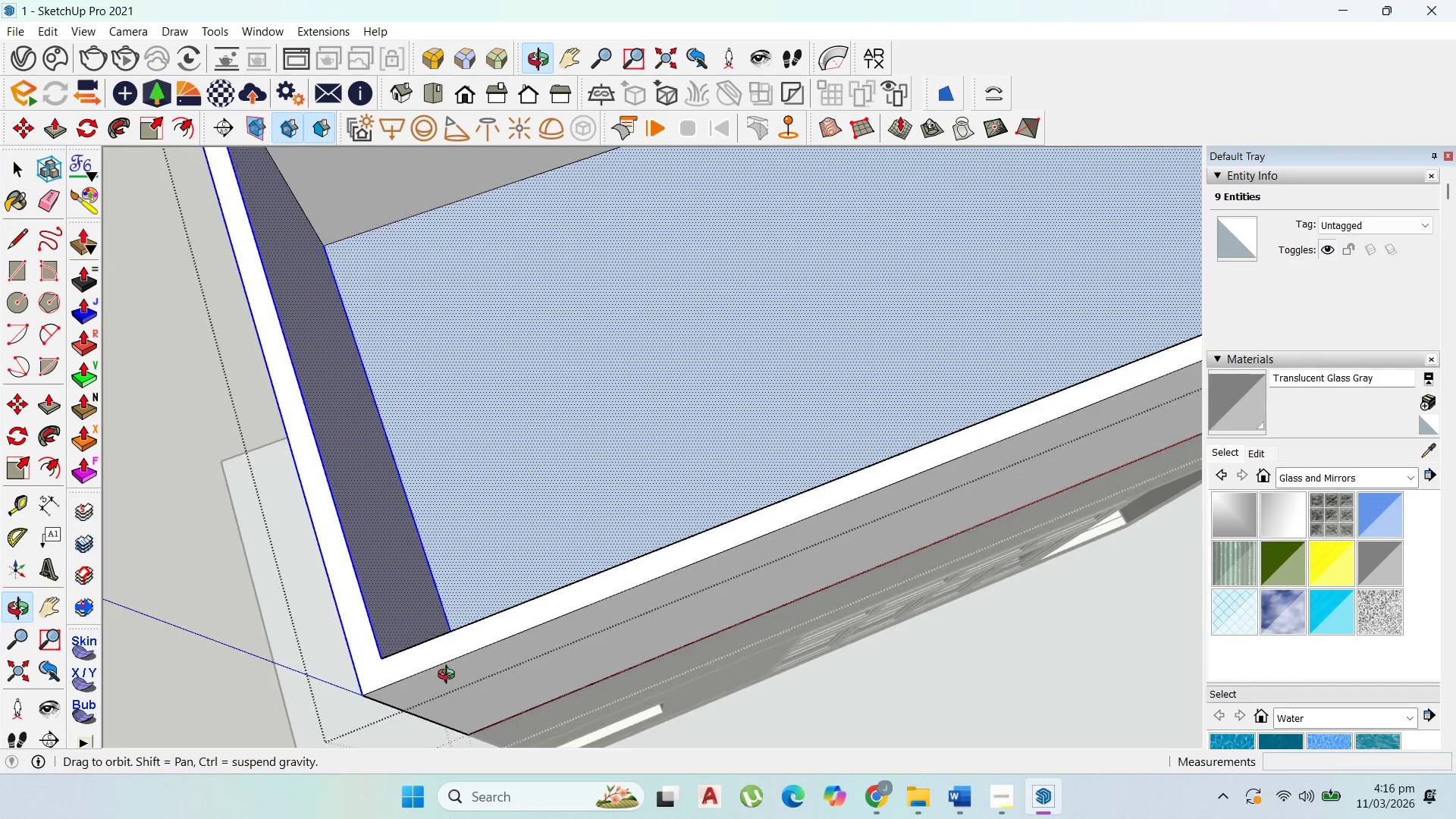 
hold_key(key=ShiftLeft, duration=0.59)
left_click([533, 526])
 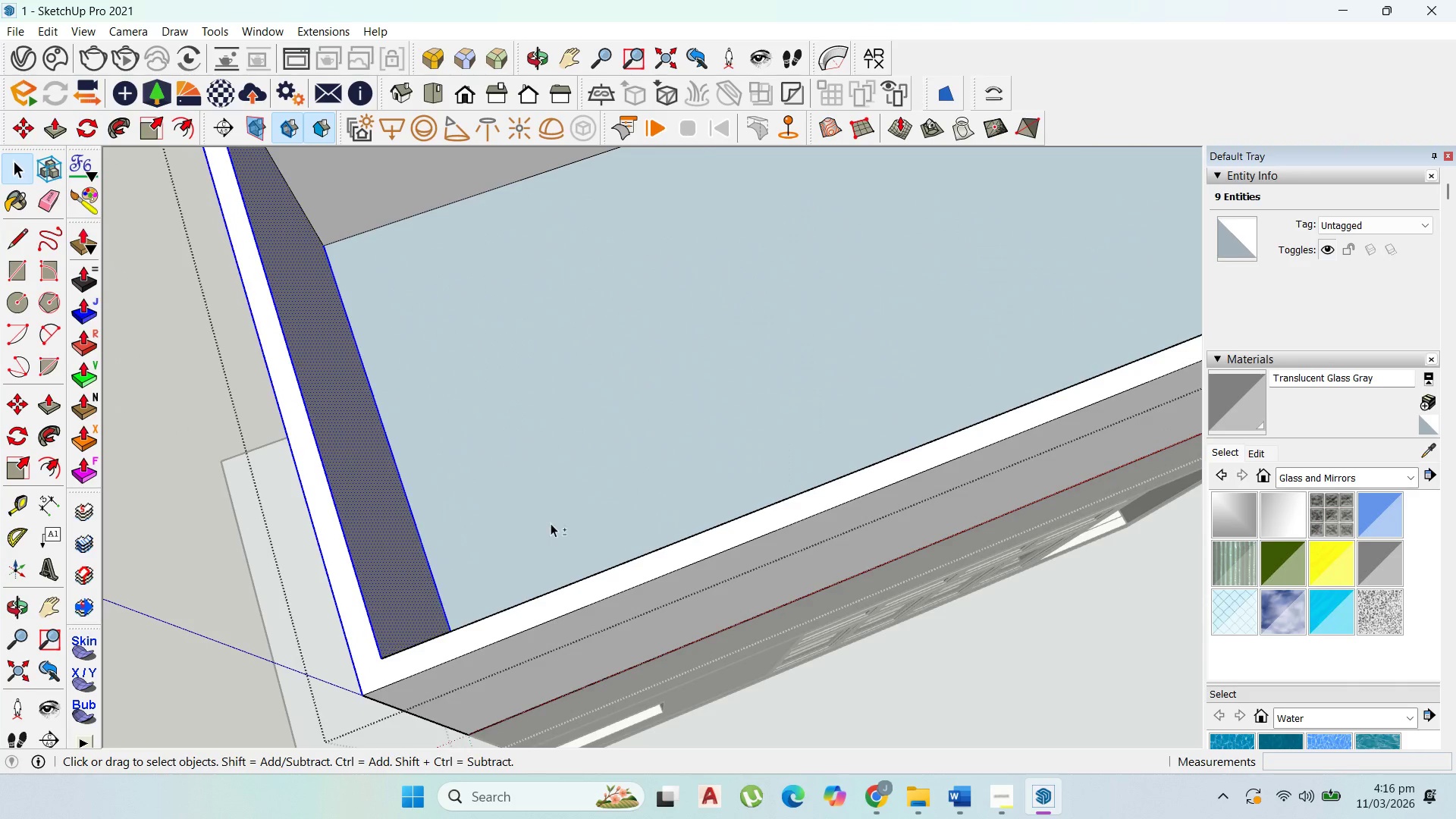 
scroll: coordinate [551, 523], scroll_direction: down, amount: 3.0
 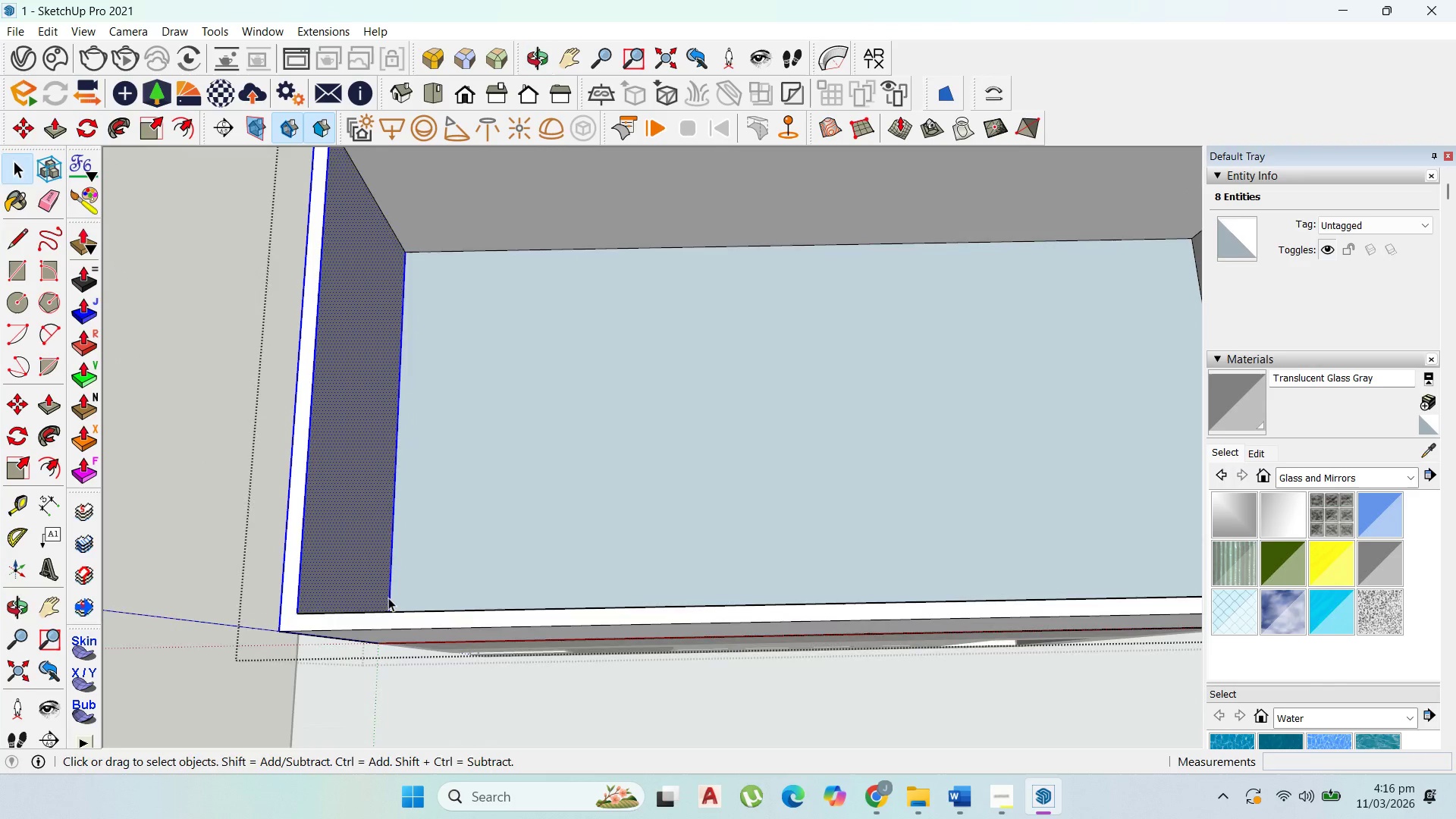 
scroll: coordinate [287, 347], scroll_direction: up, amount: 25.0
 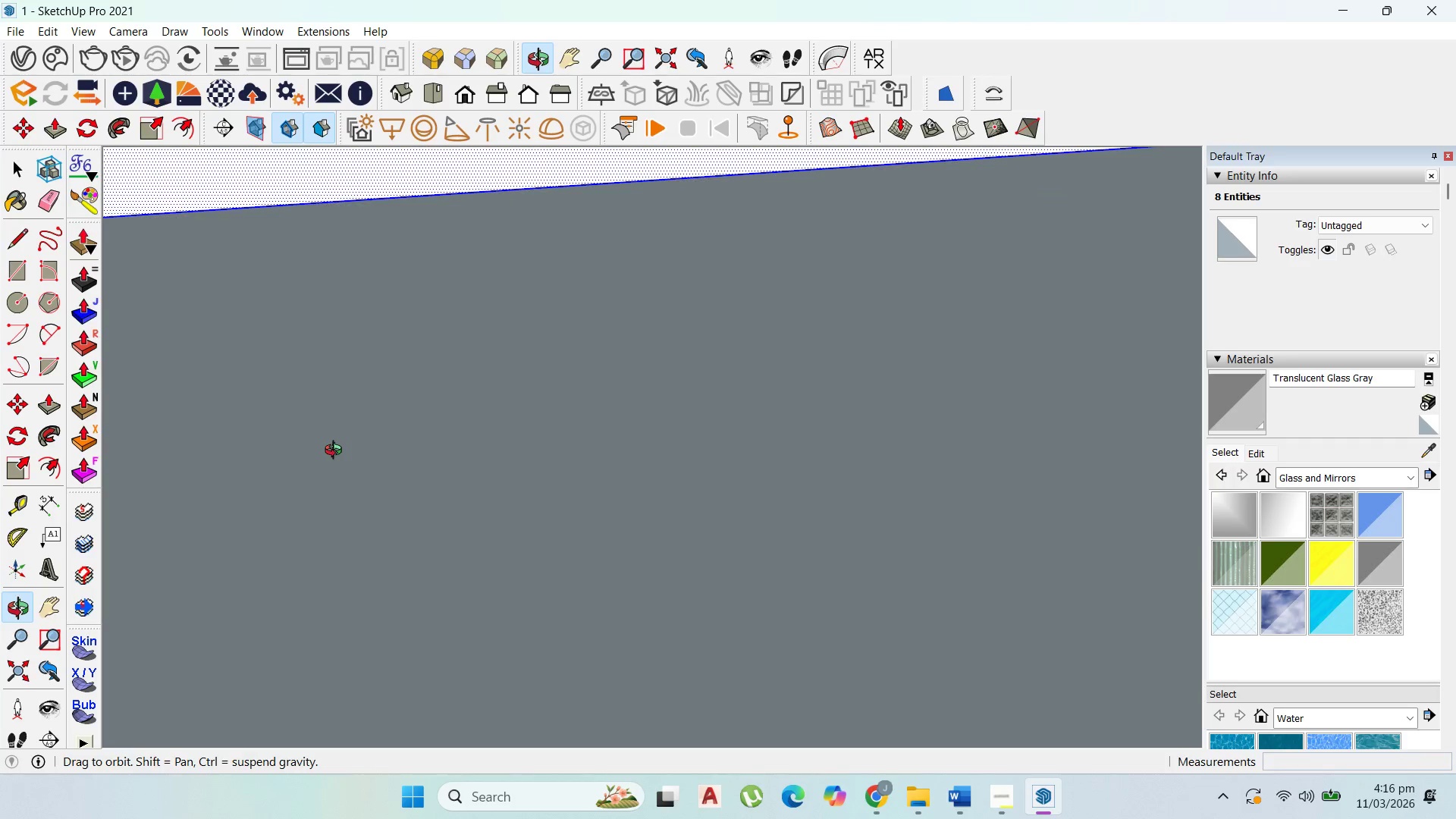 
hold_key(key=ShiftLeft, duration=1.5)
left_click([428, 407])
 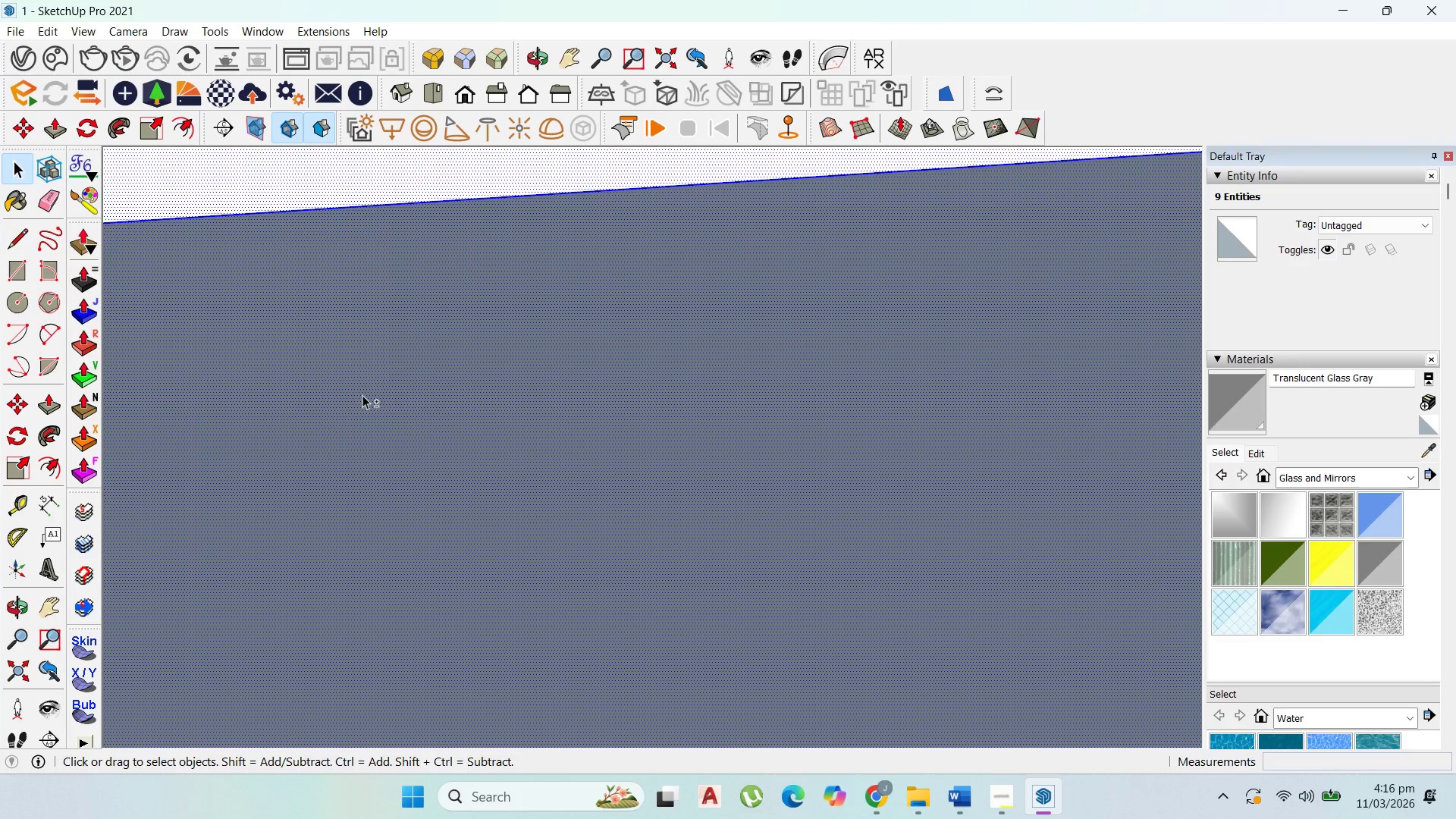 
hold_key(key=ShiftLeft, duration=0.84)
left_click([381, 395])
 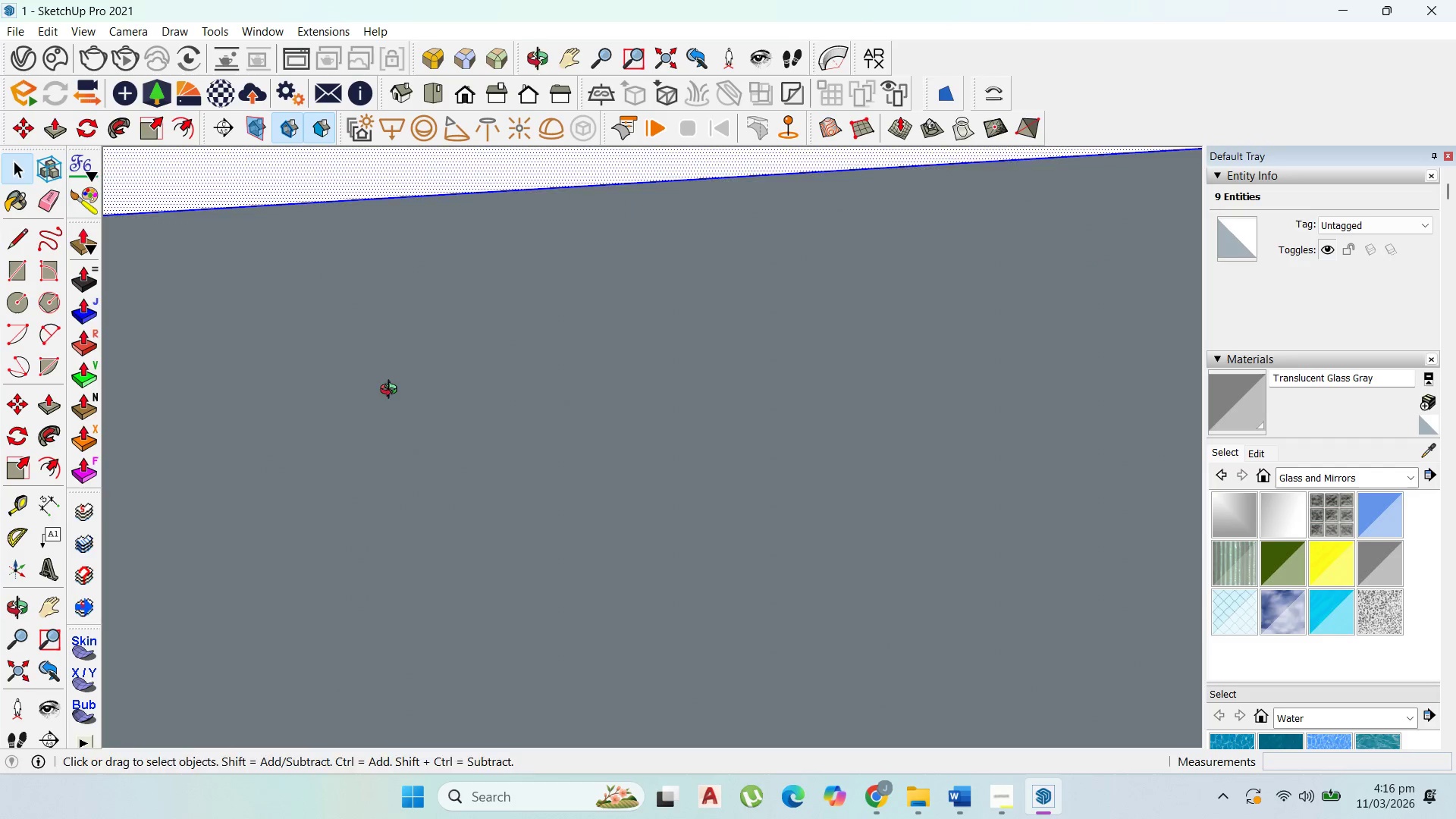 
scroll: coordinate [383, 391], scroll_direction: up, amount: 1.0
 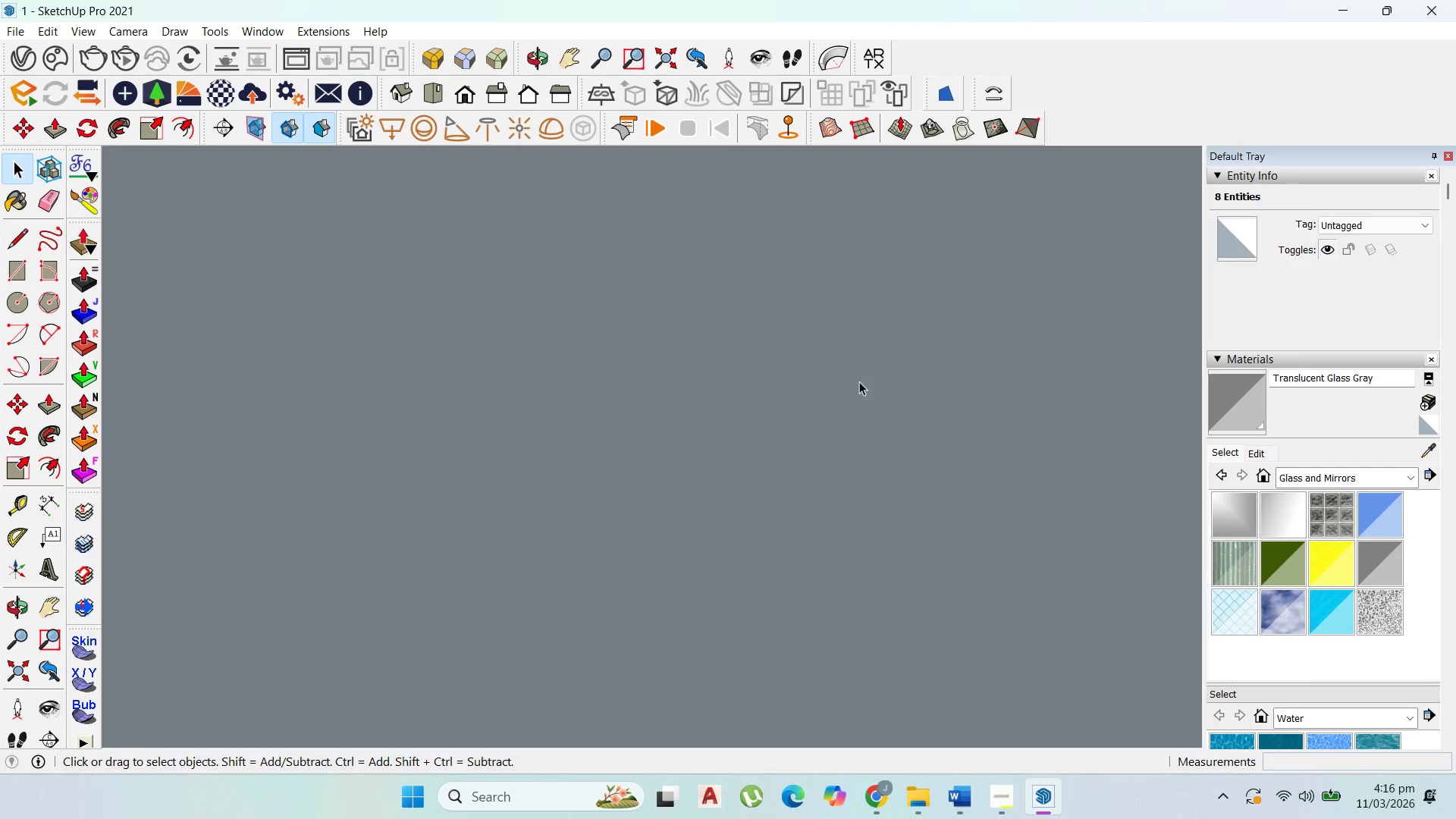 
scroll: coordinate [529, 485], scroll_direction: down, amount: 83.0
 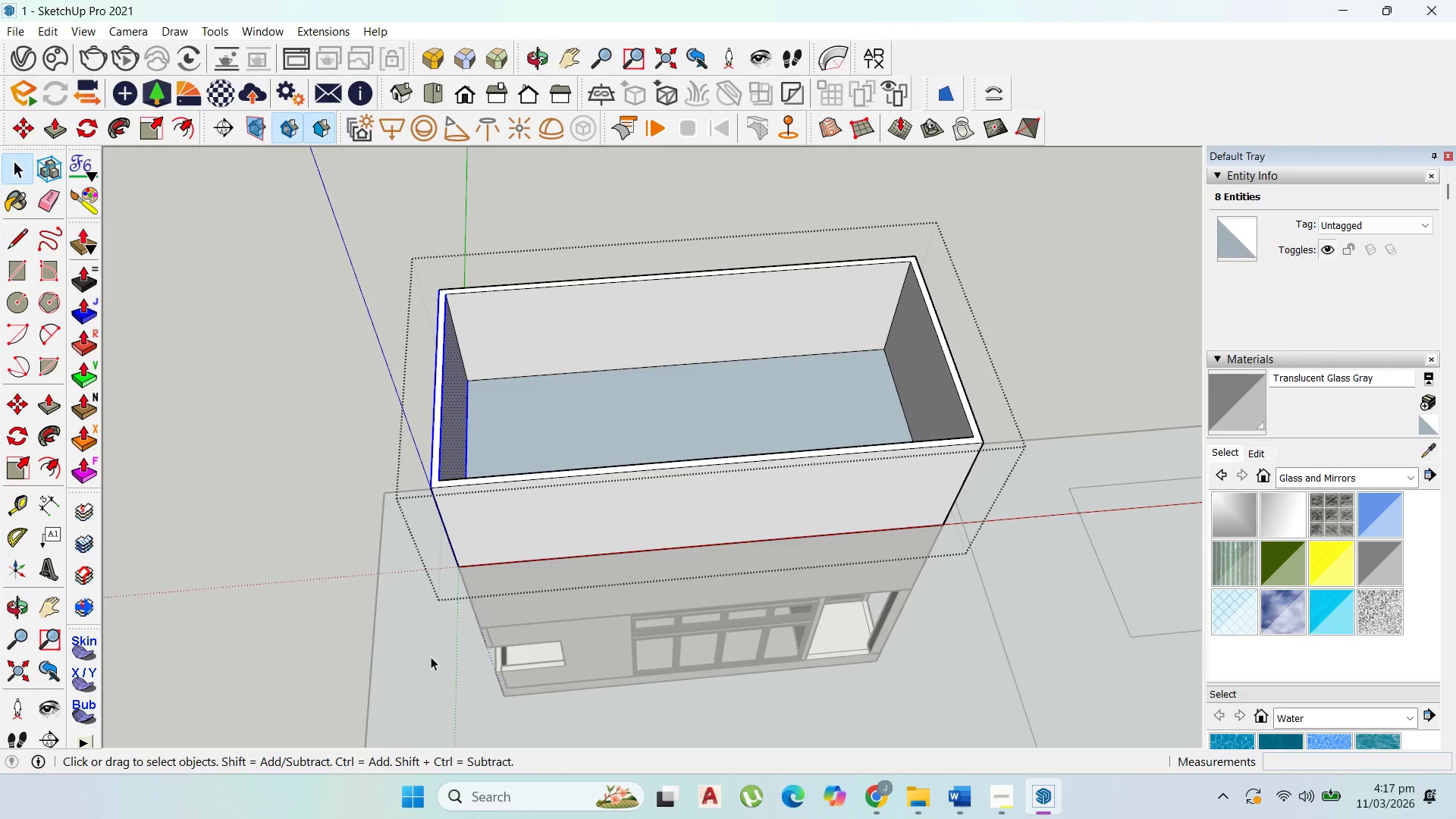 
scroll: coordinate [450, 538], scroll_direction: up, amount: 5.0
 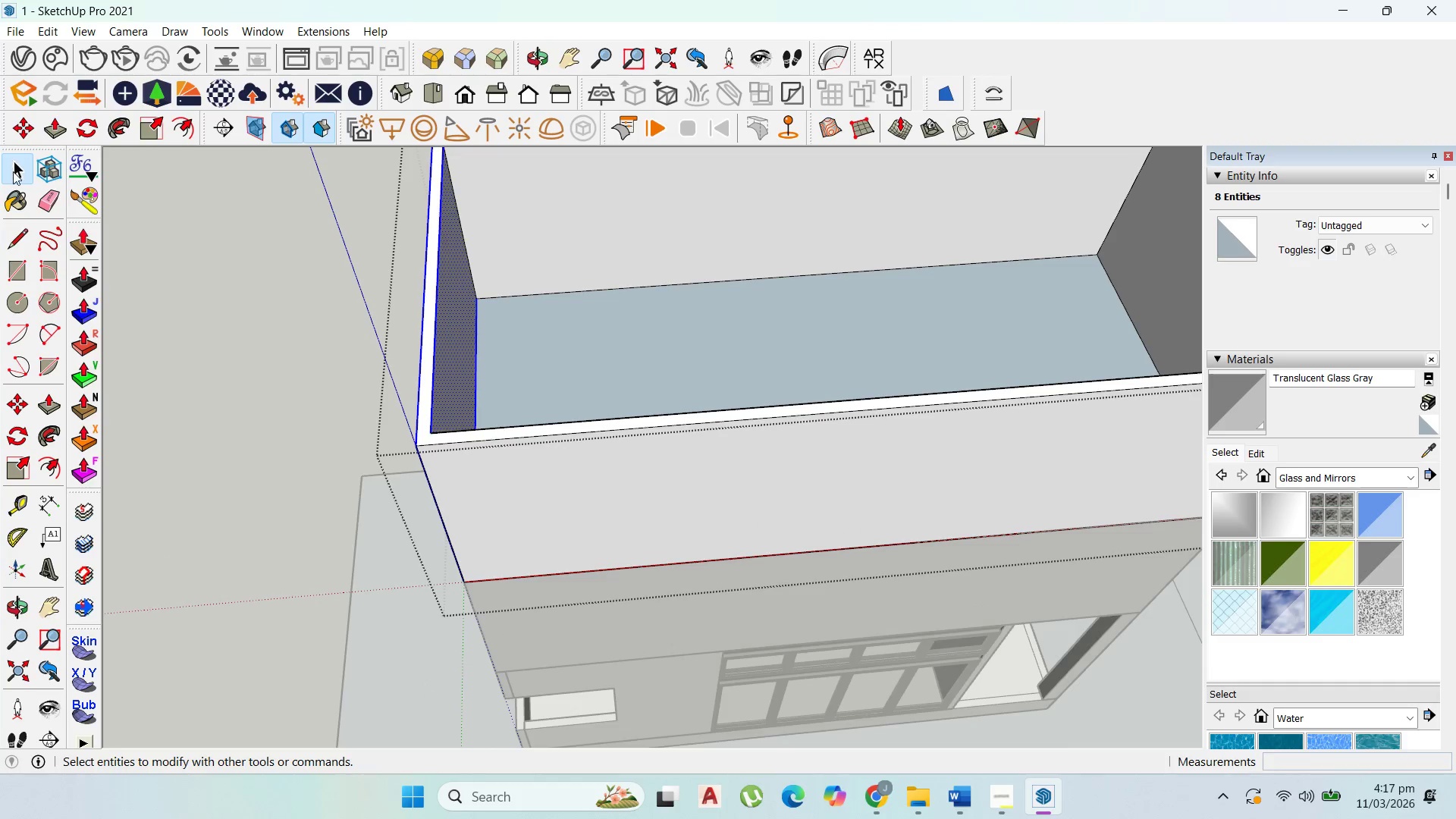 
key(Escape)
 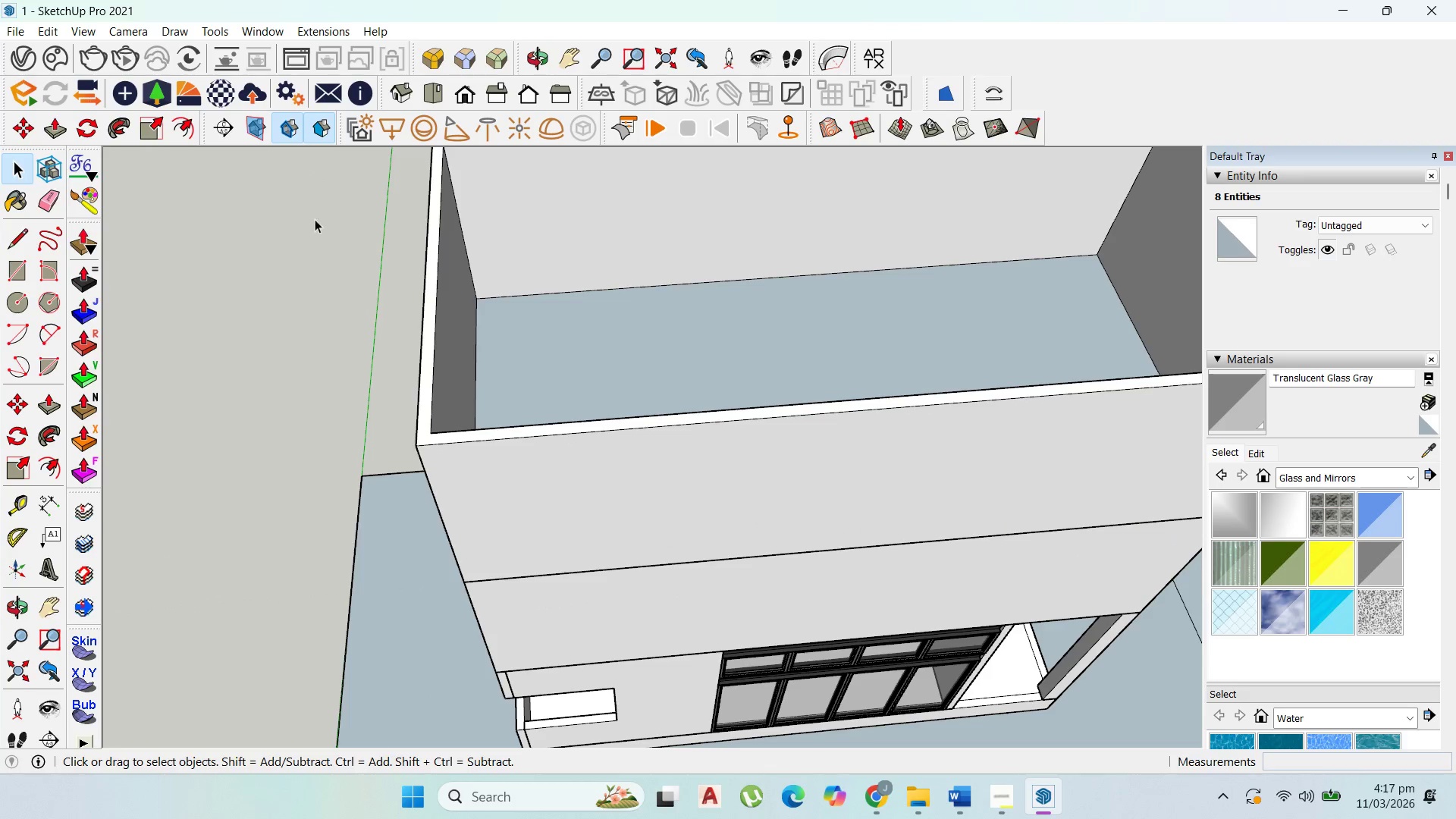 
key(Escape)
 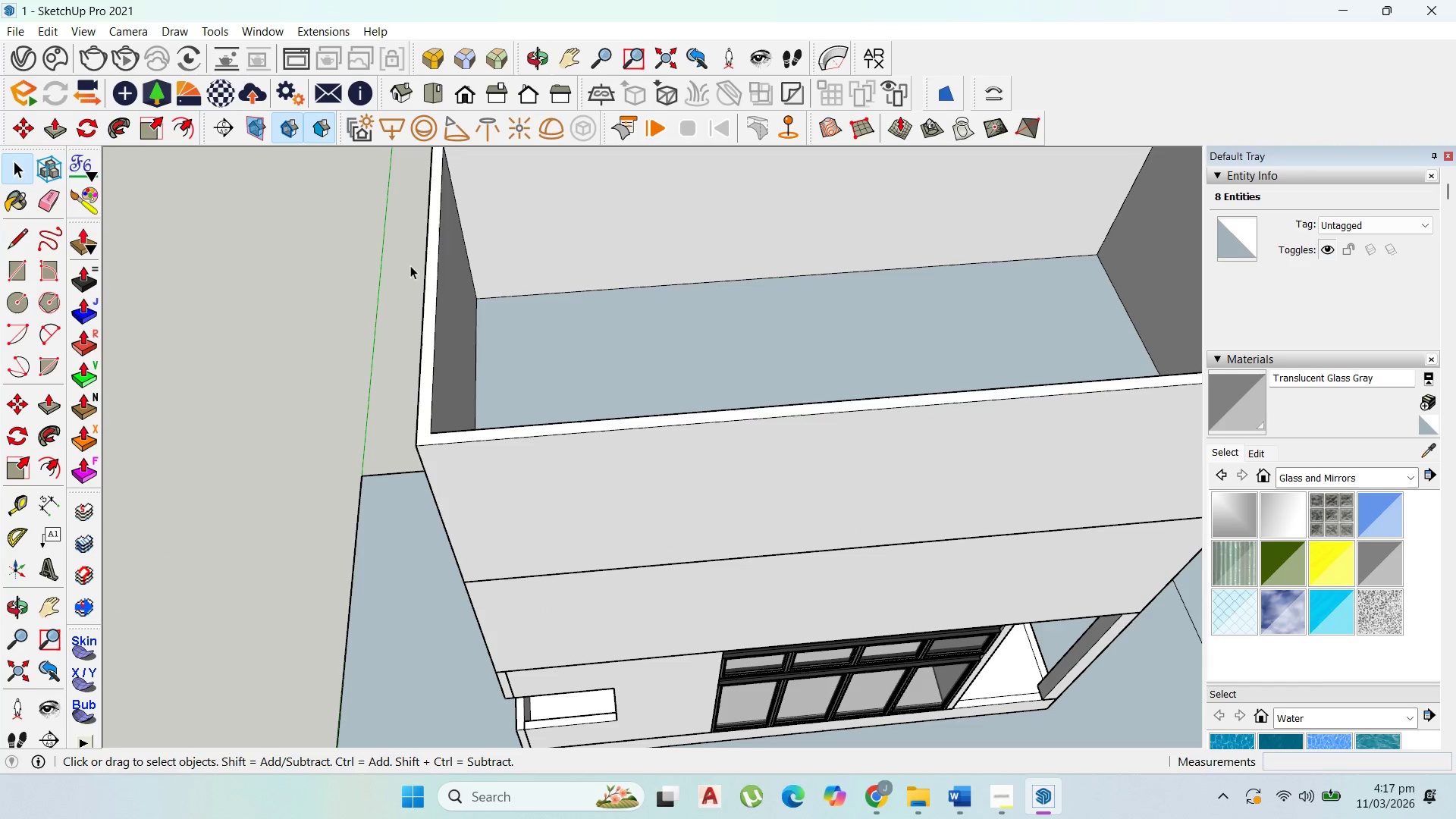 
key(Escape)
 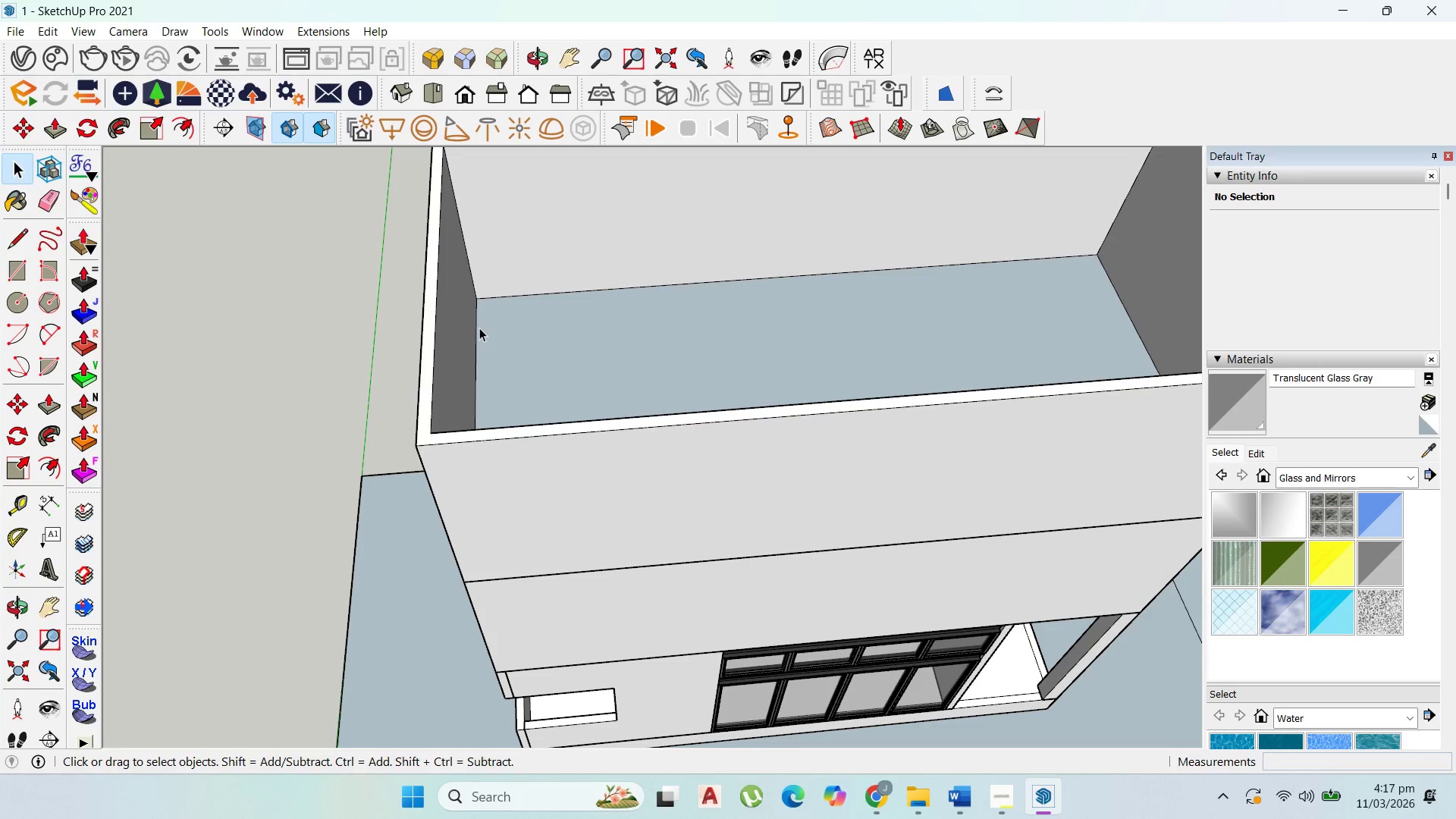 
double_click([479, 328])
 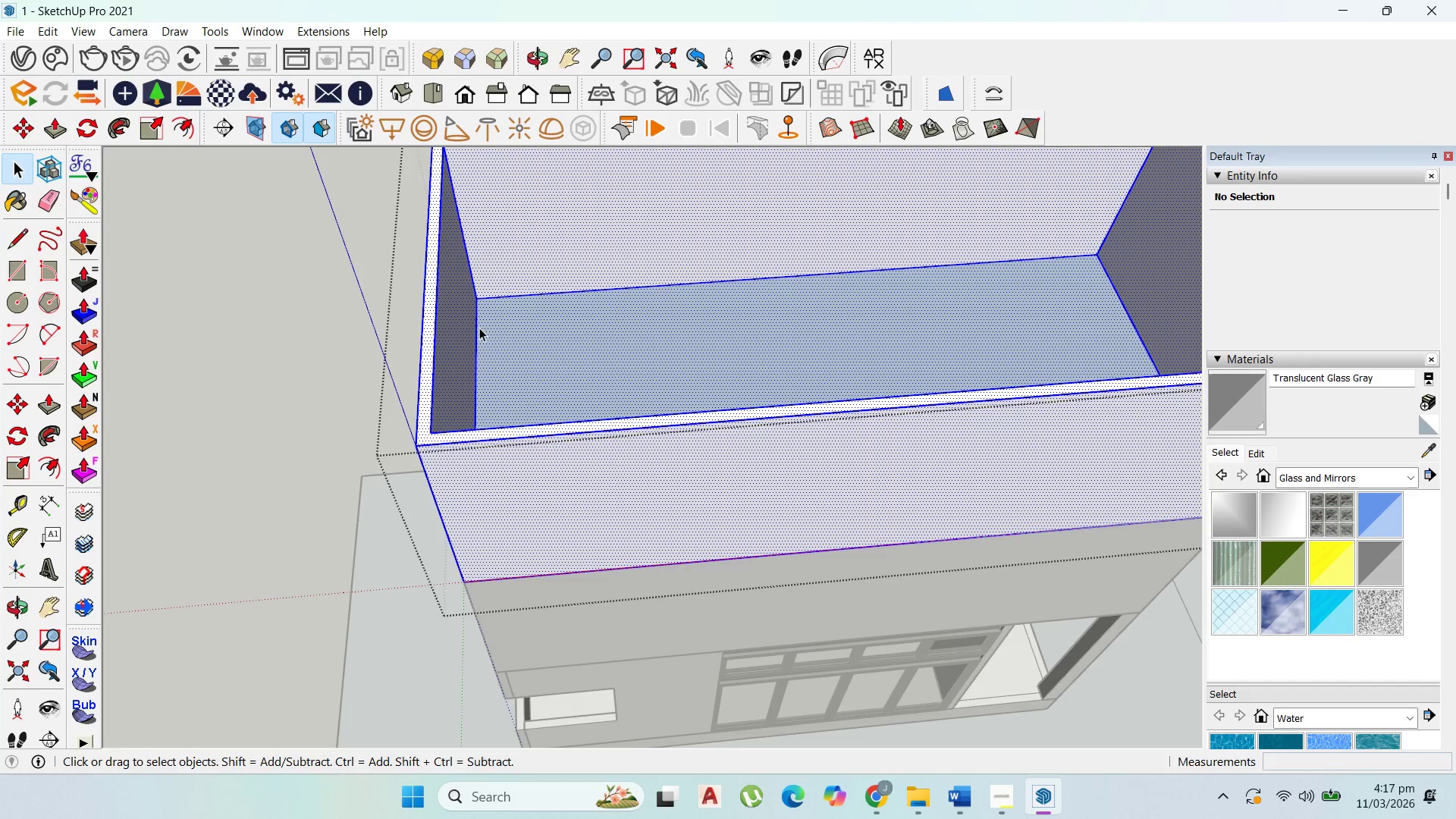 
triple_click([479, 328])
 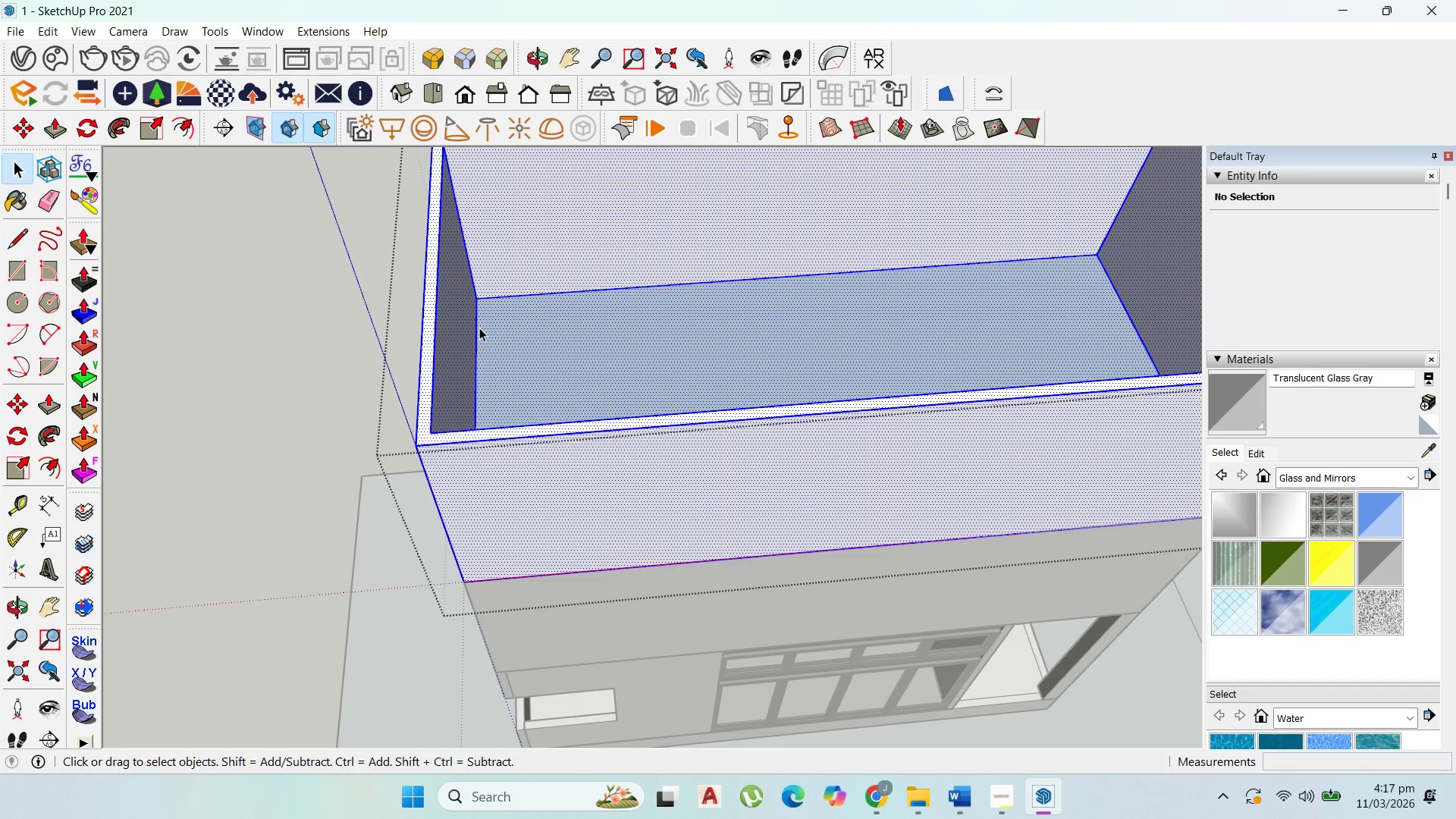 
triple_click([479, 328])
 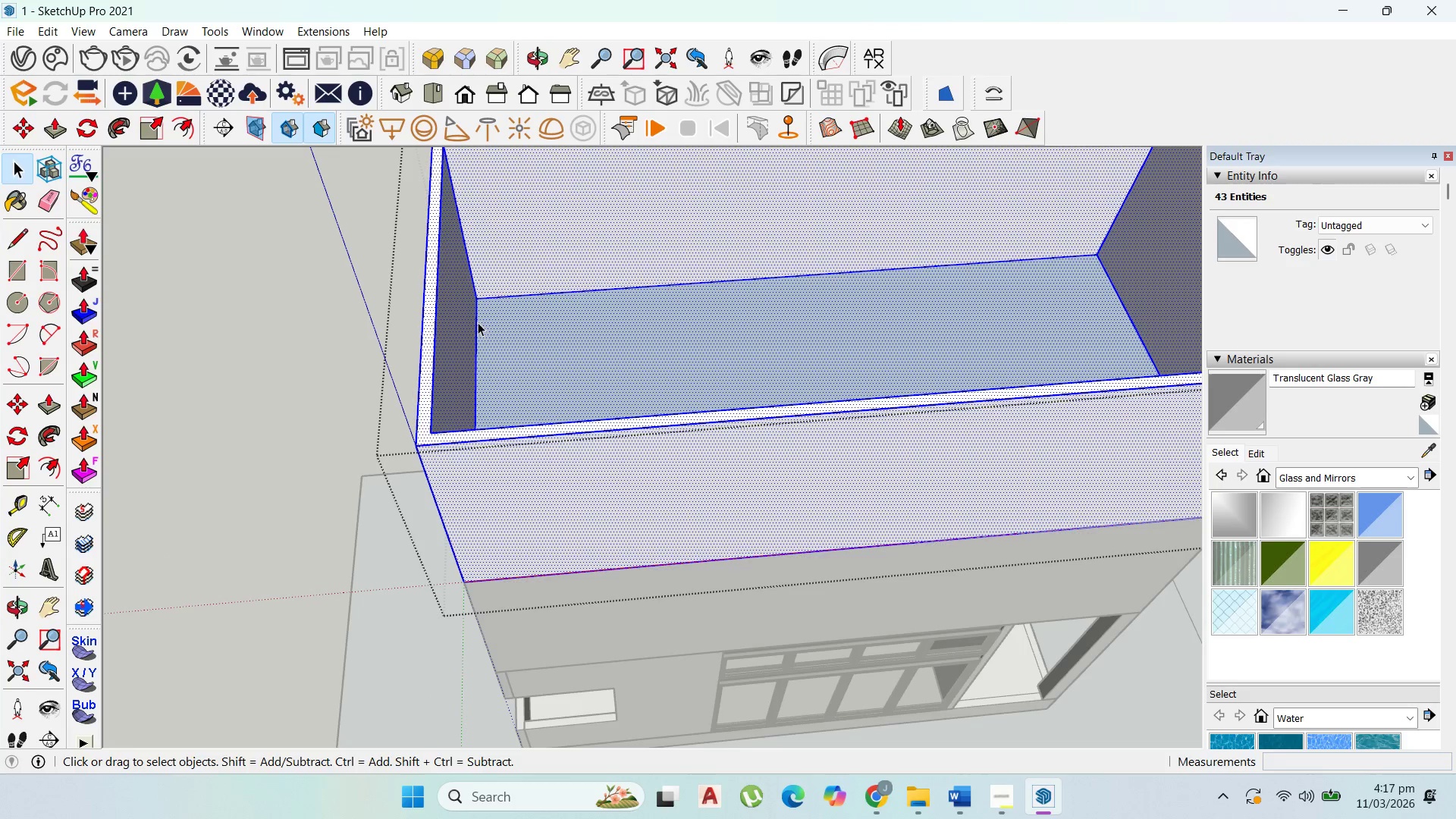 
key(P)
 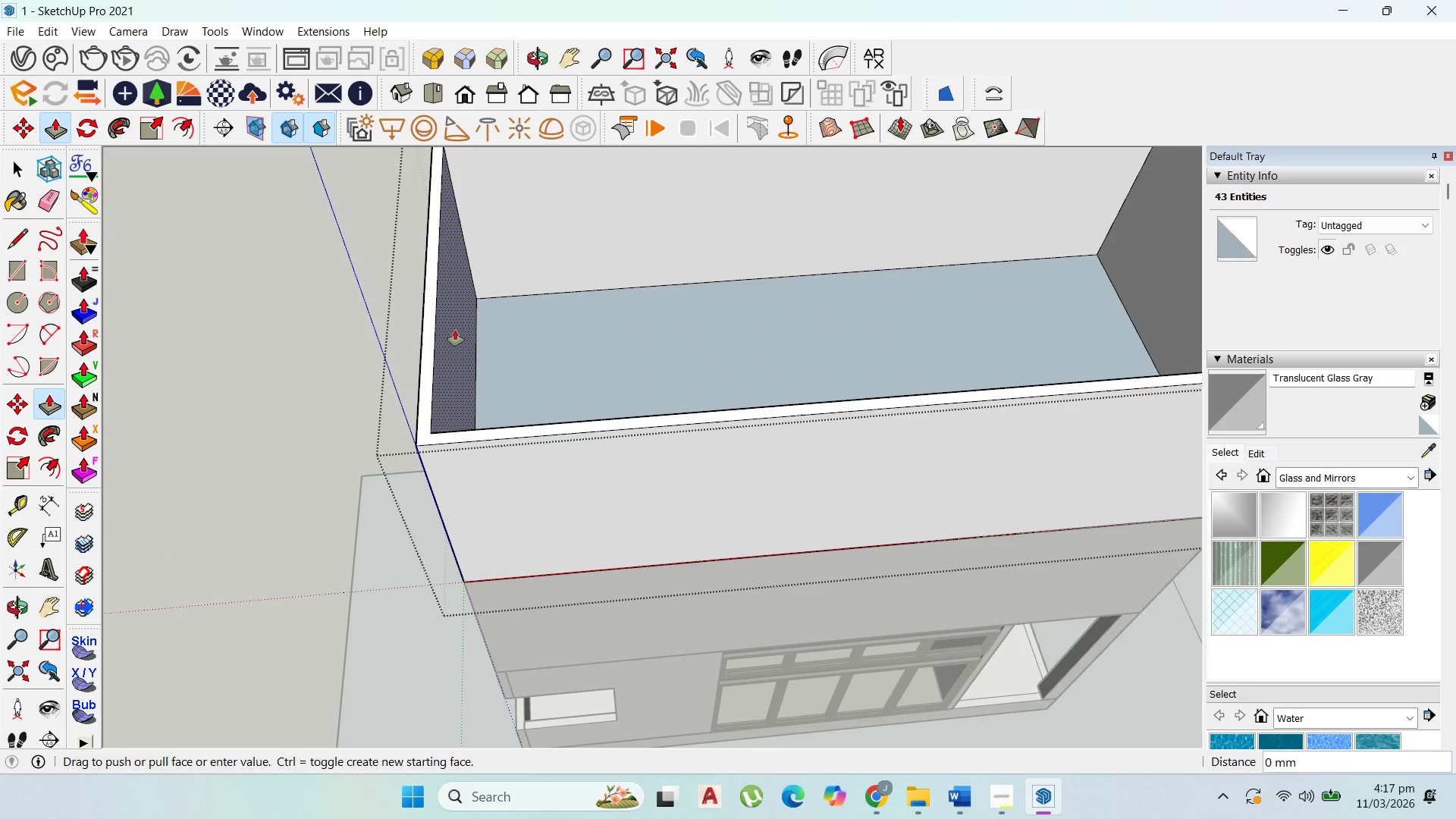 
left_click([455, 330])
 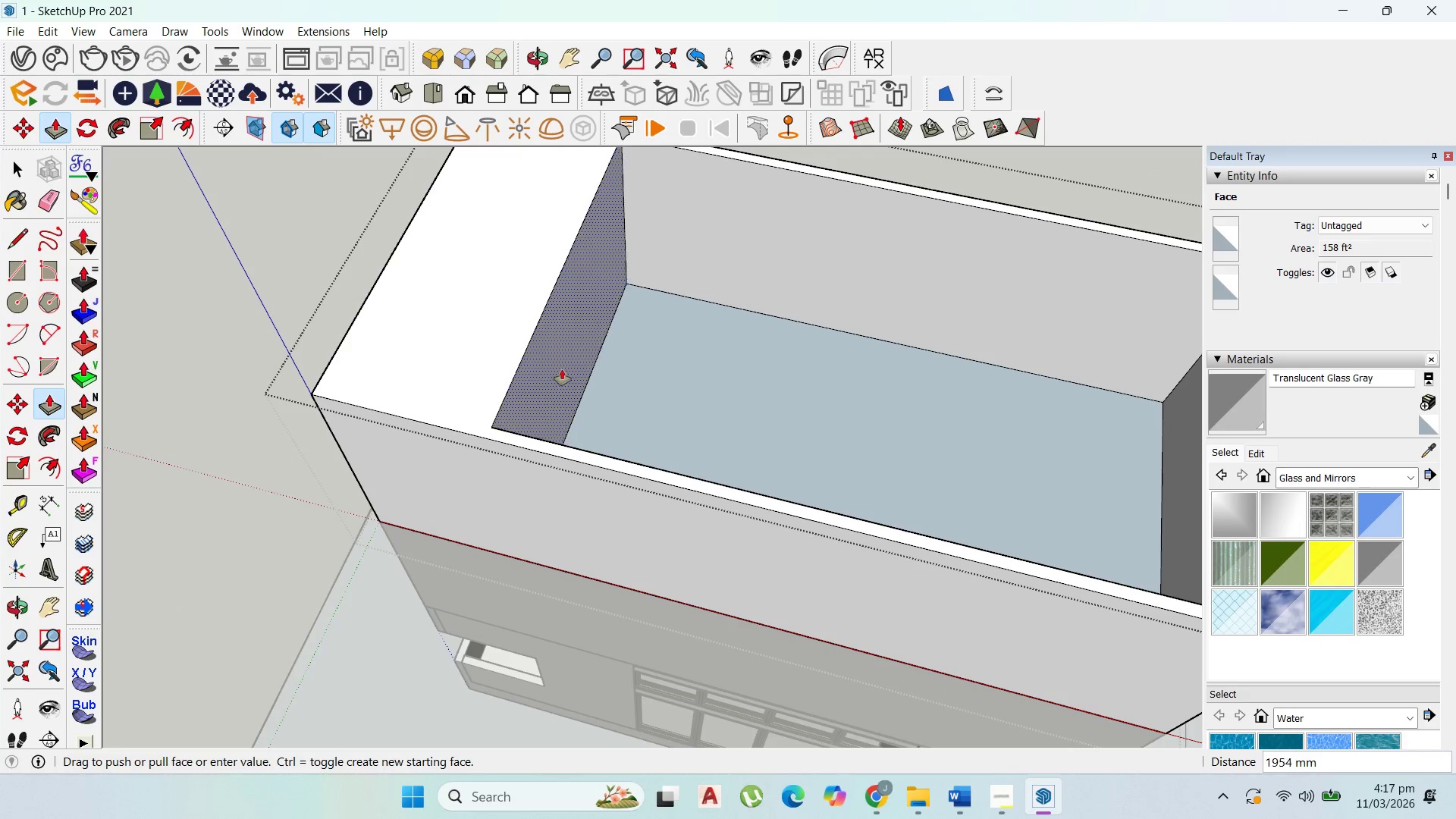 
wait(5.53)
 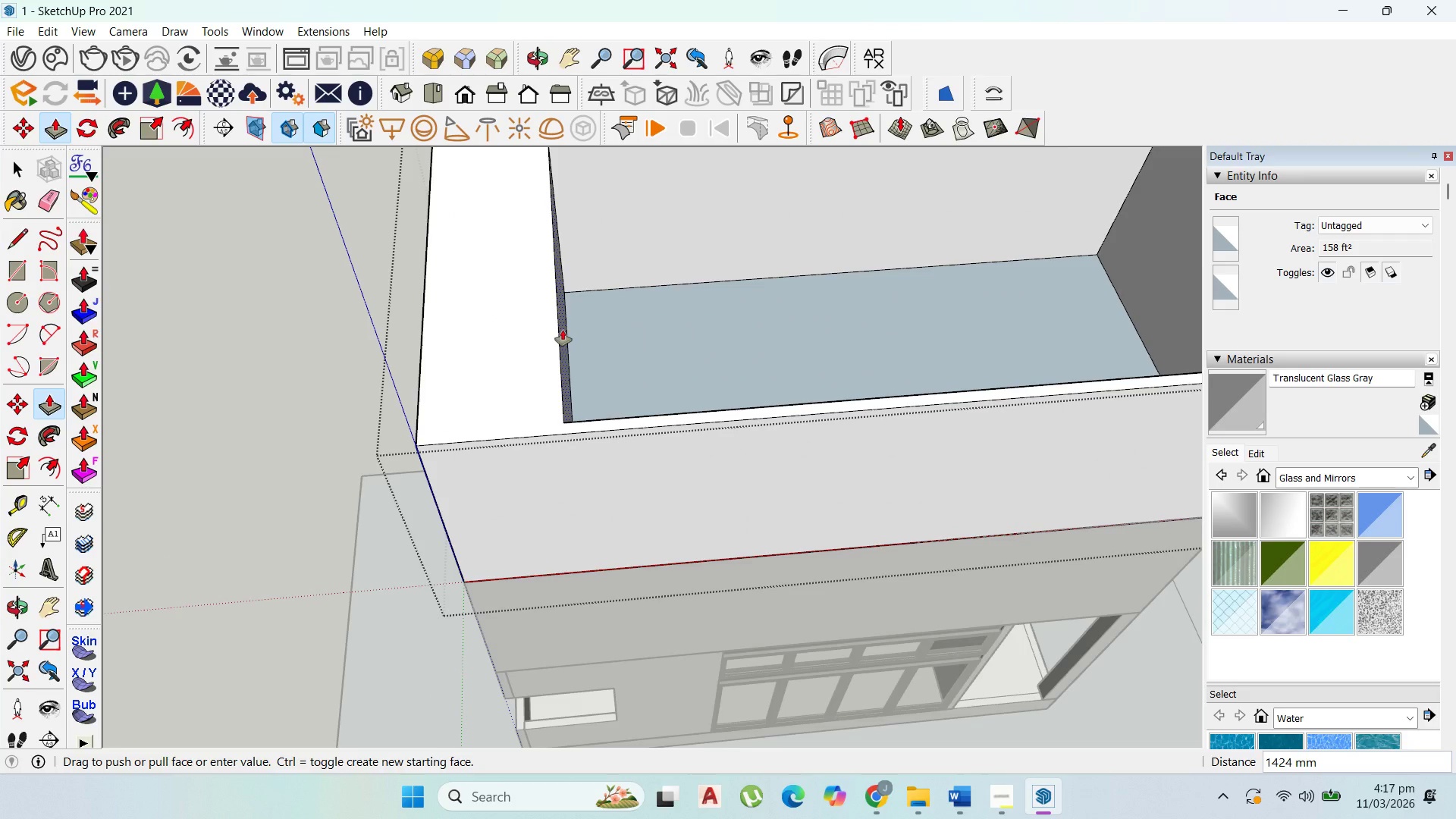 
type(1000)
key(Backspace)
key(Backspace)
key(Backspace)
type(1500)
 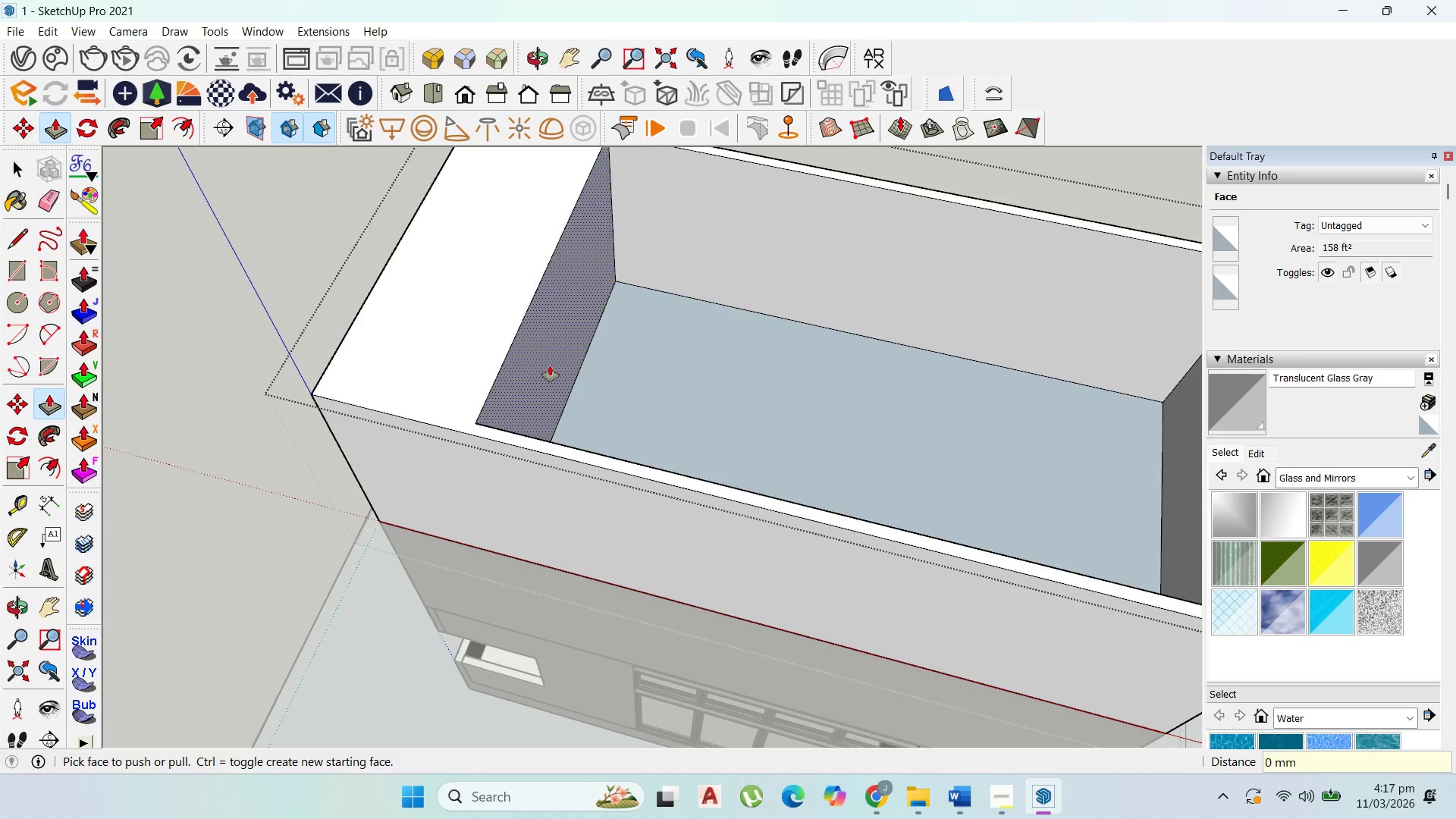 
key(Enter)
 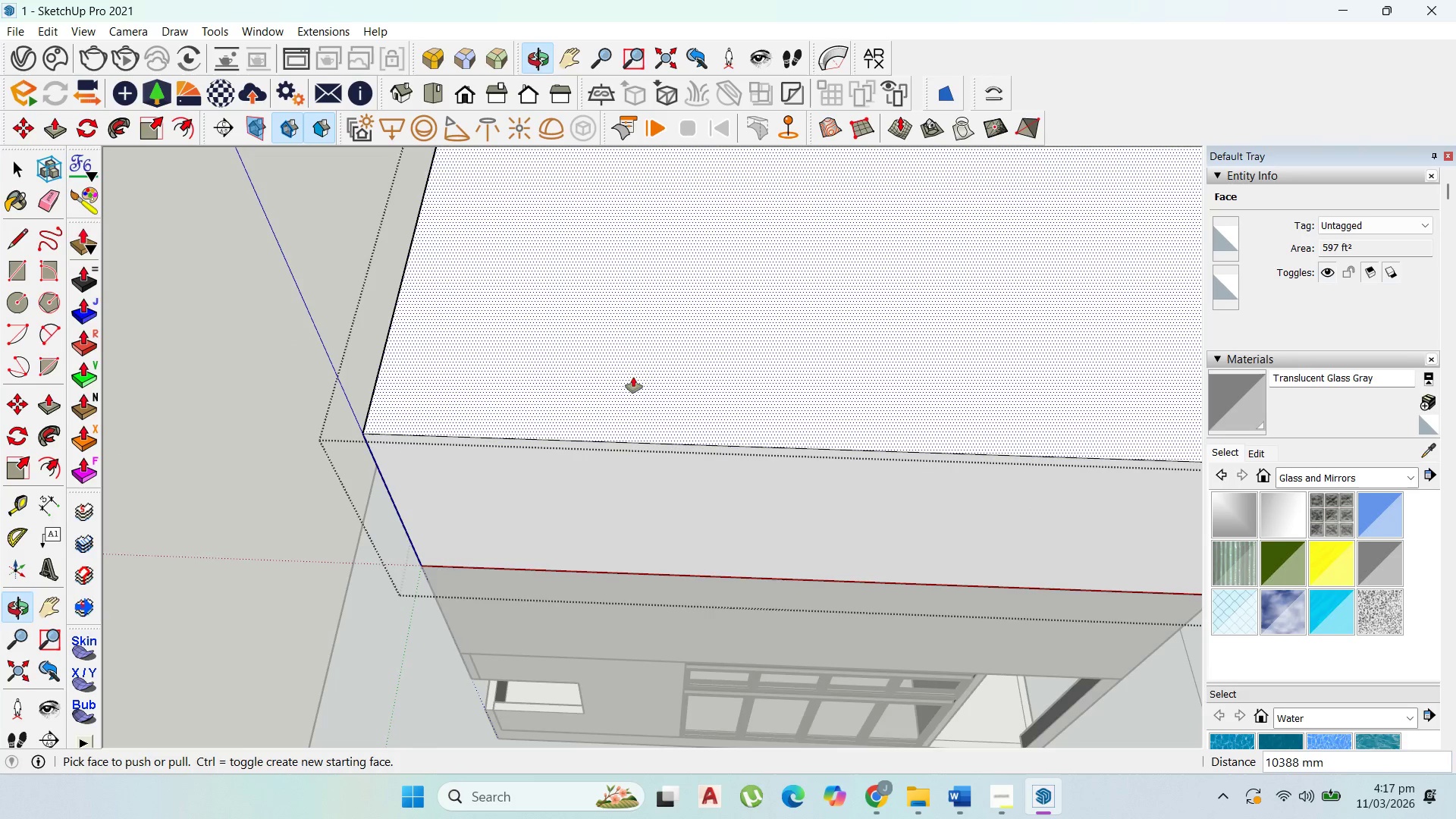 
key(Control+Z)
 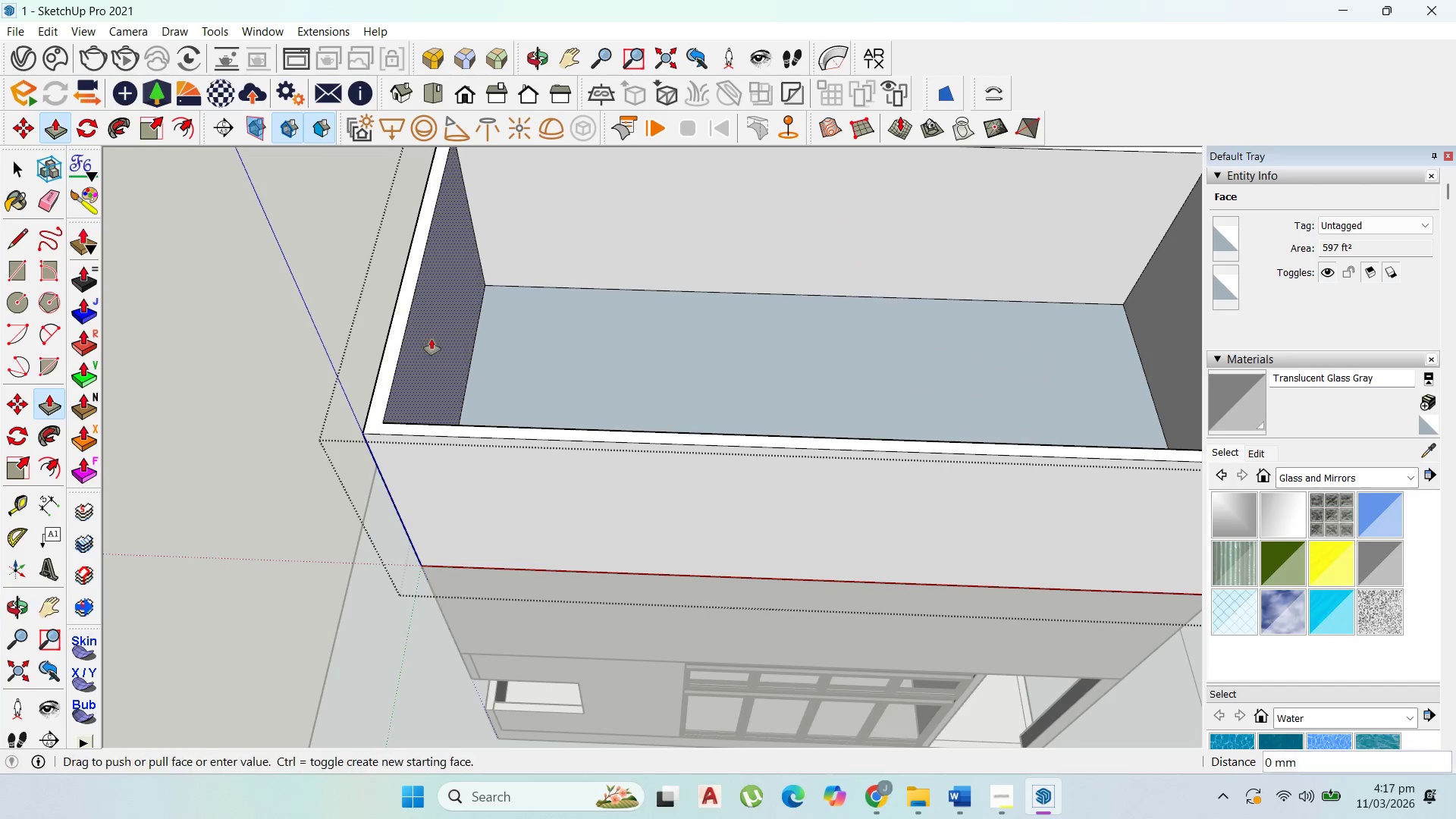 
left_click_drag(start_coordinate=[425, 337], to_coordinate=[474, 350])
 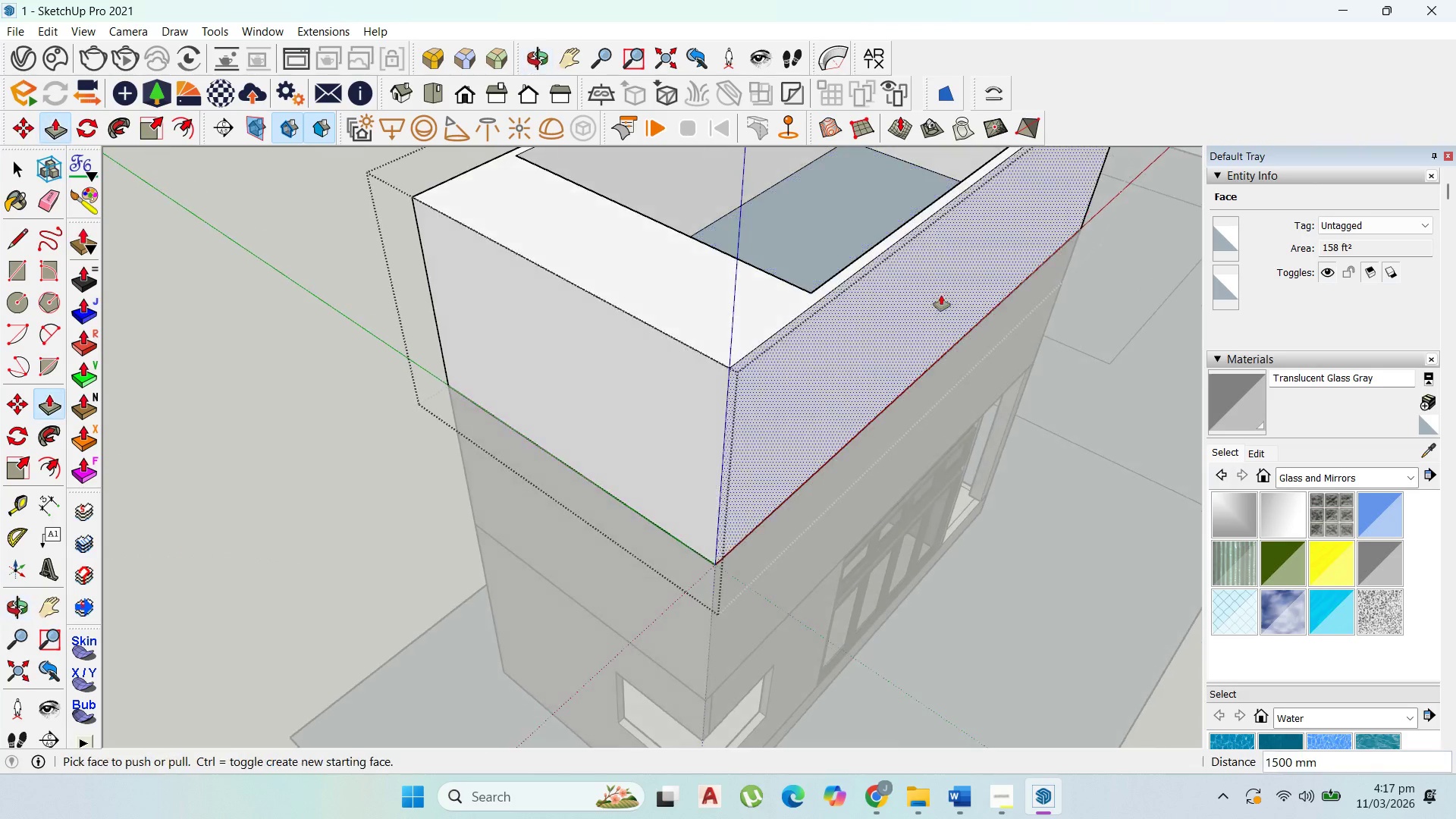 
type(1500)
 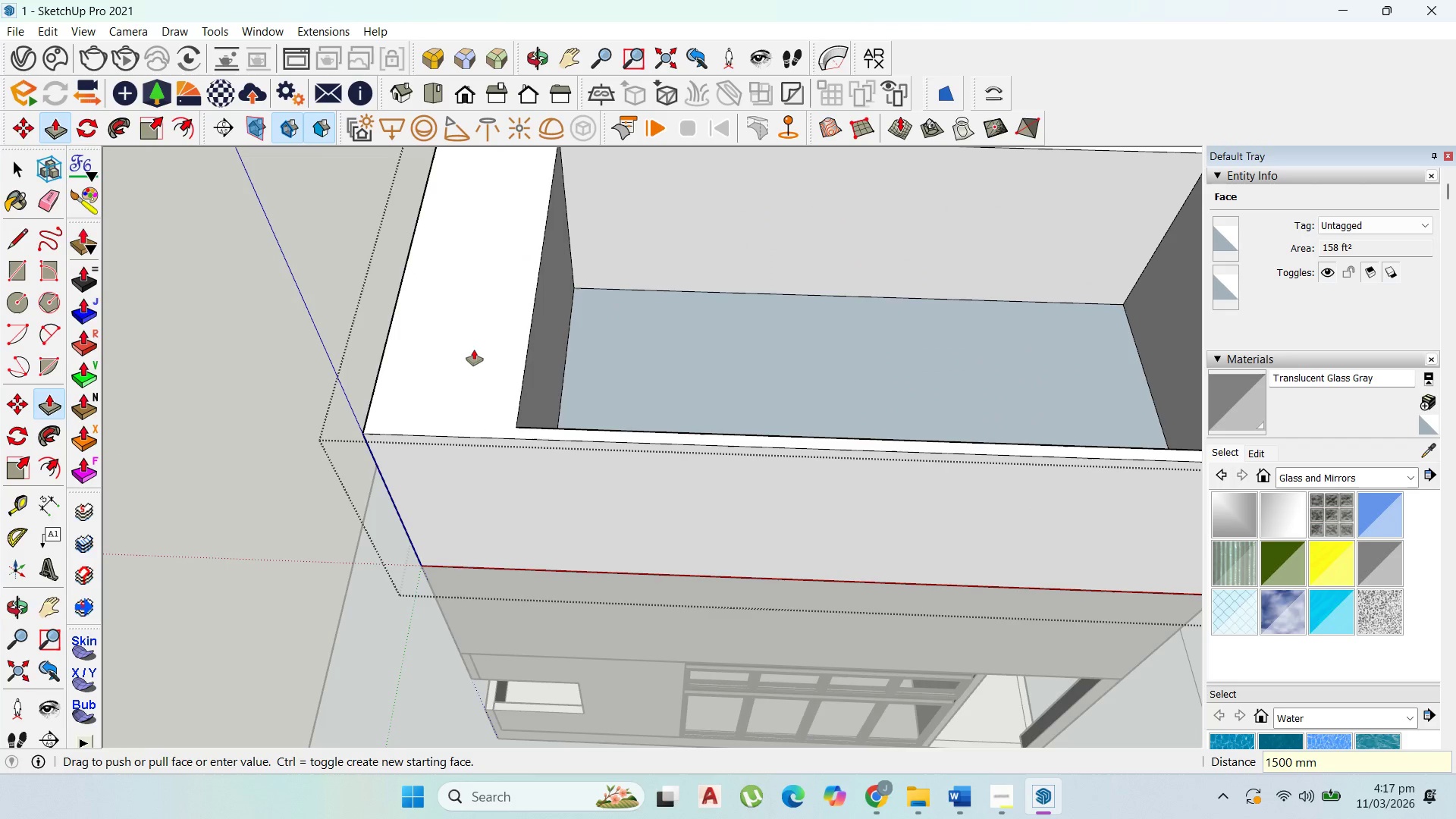 
key(Enter)
 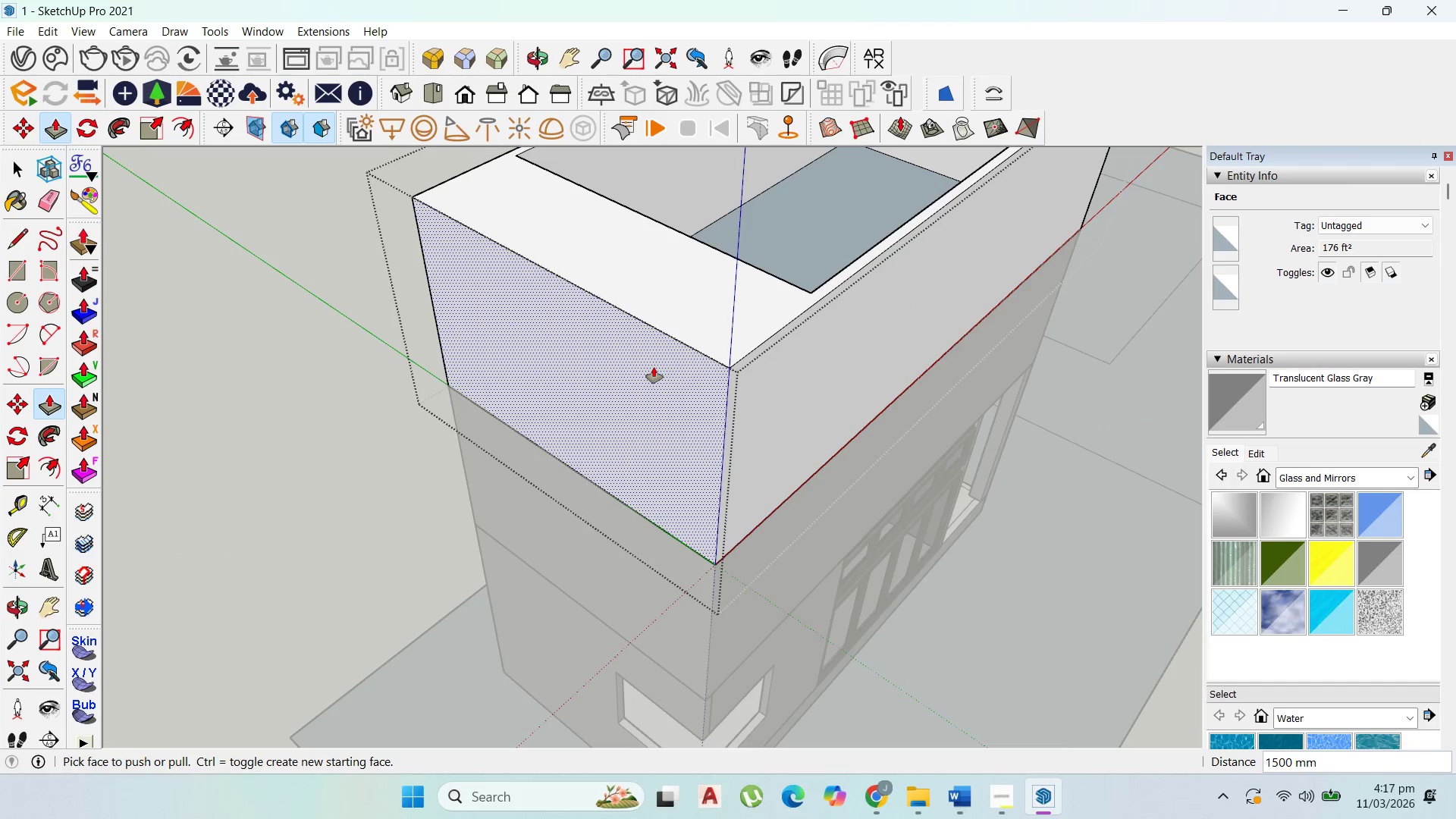 
double_click([654, 367])
 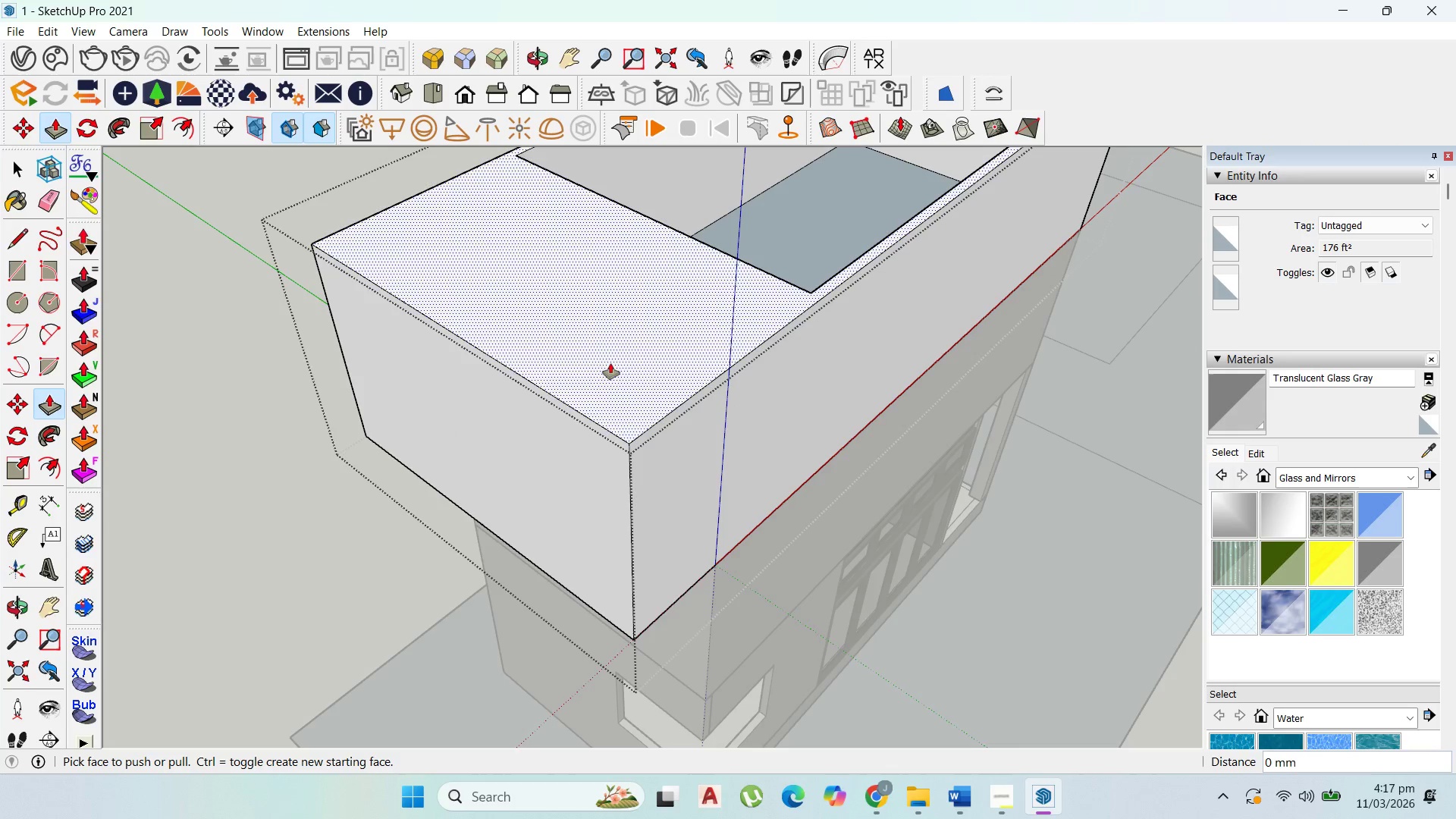 
key(Control+Z)
 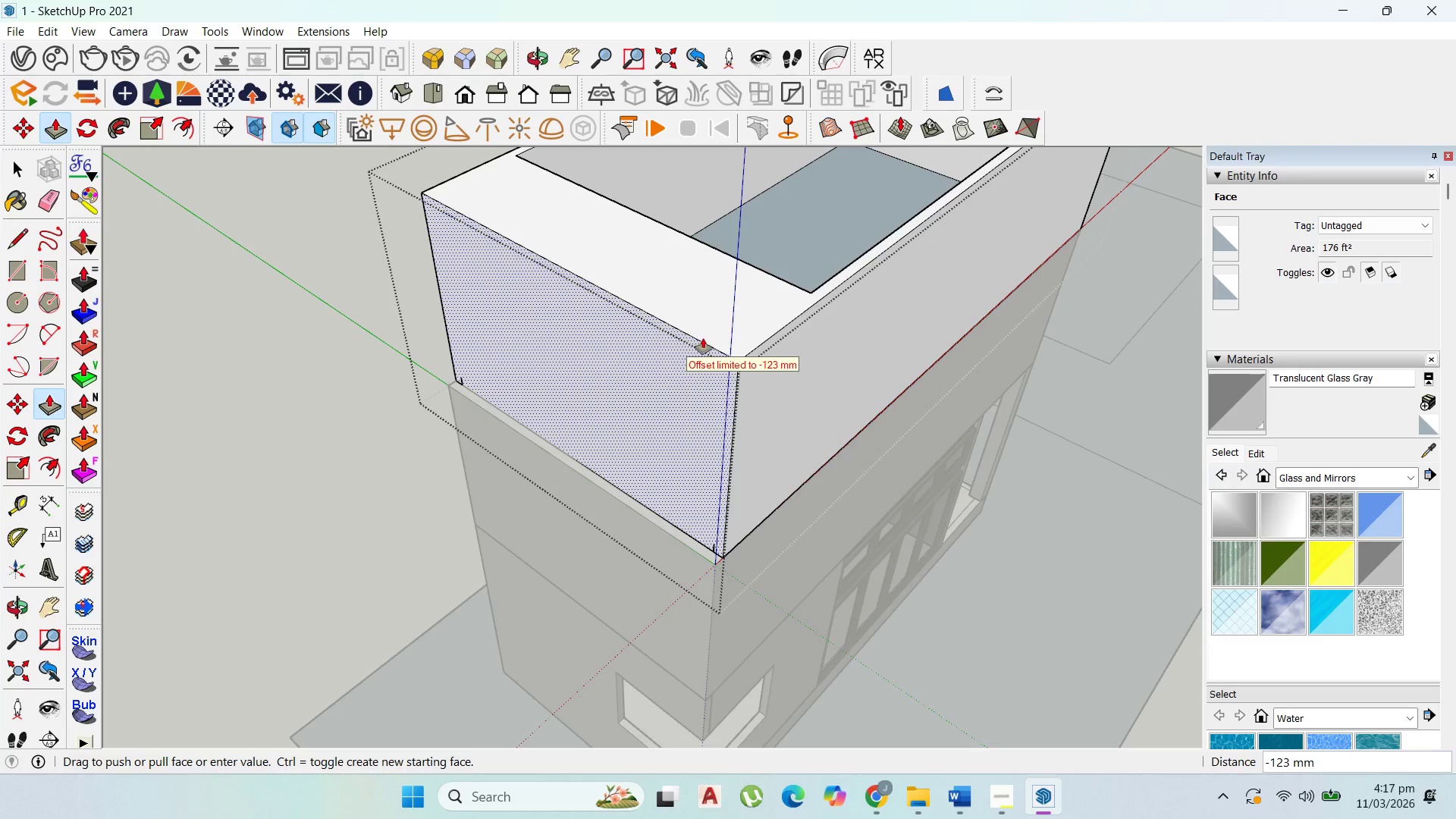 
left_click([700, 368])
 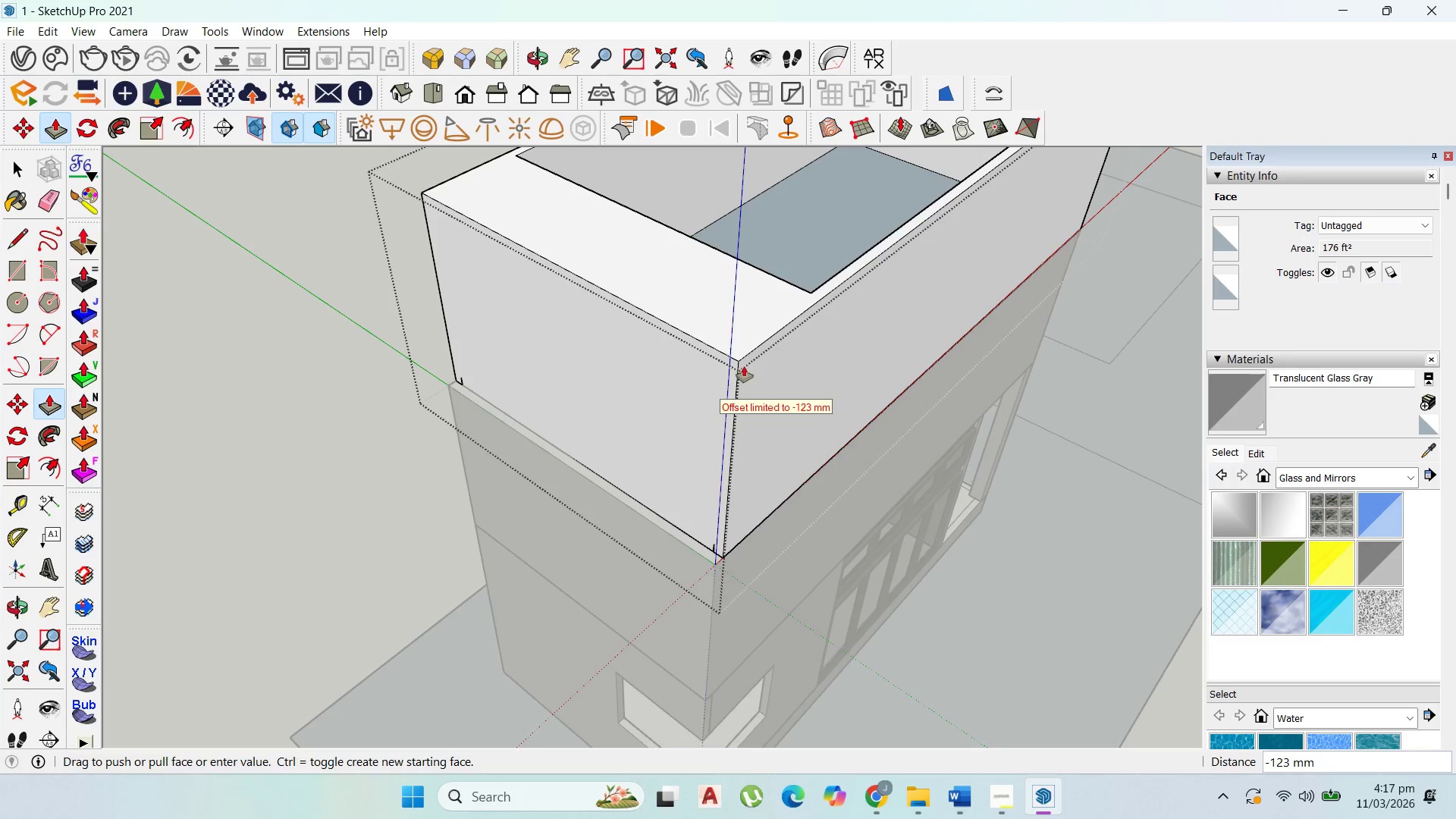 
left_click([754, 392])
 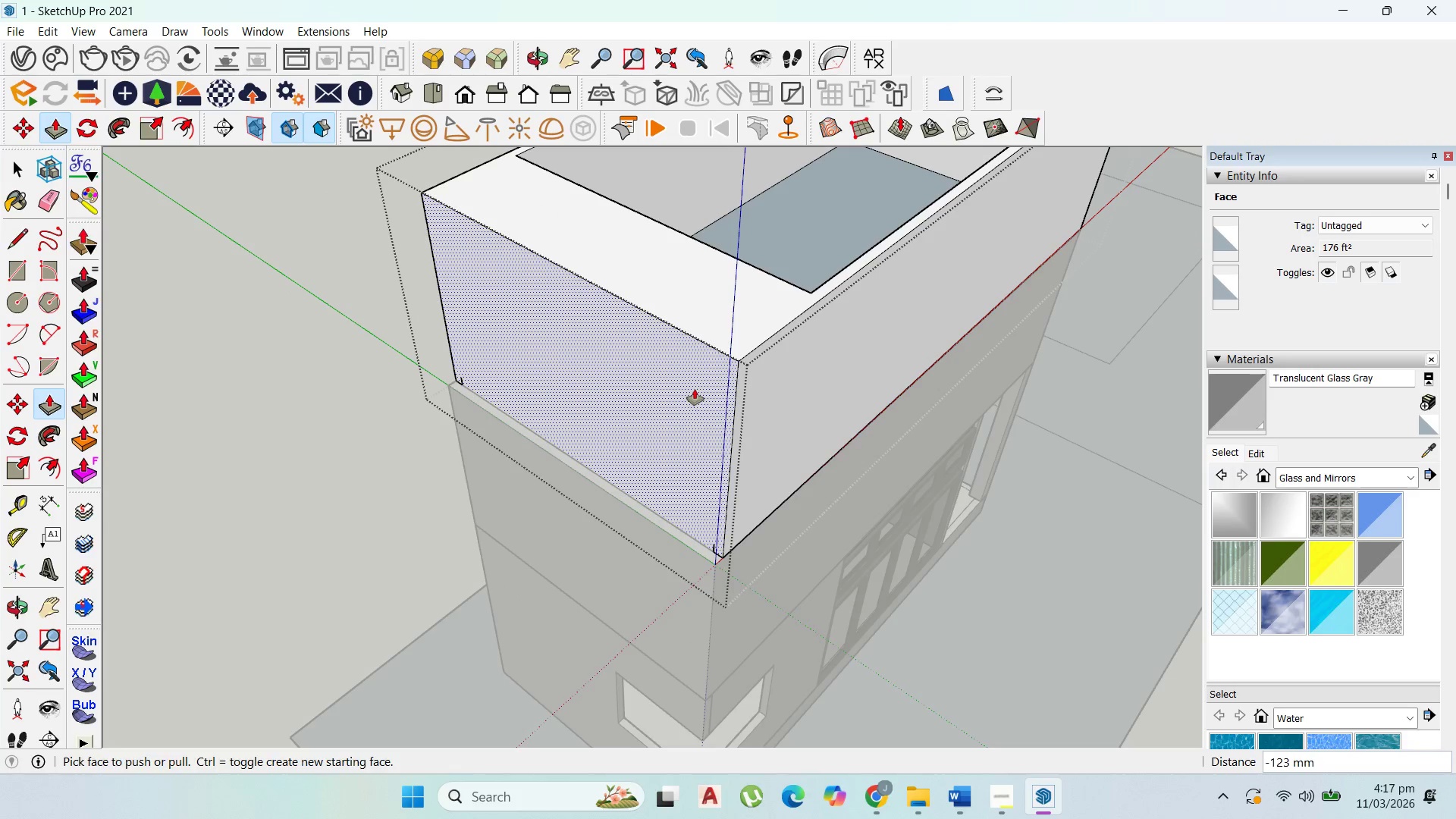 
left_click([695, 389])
 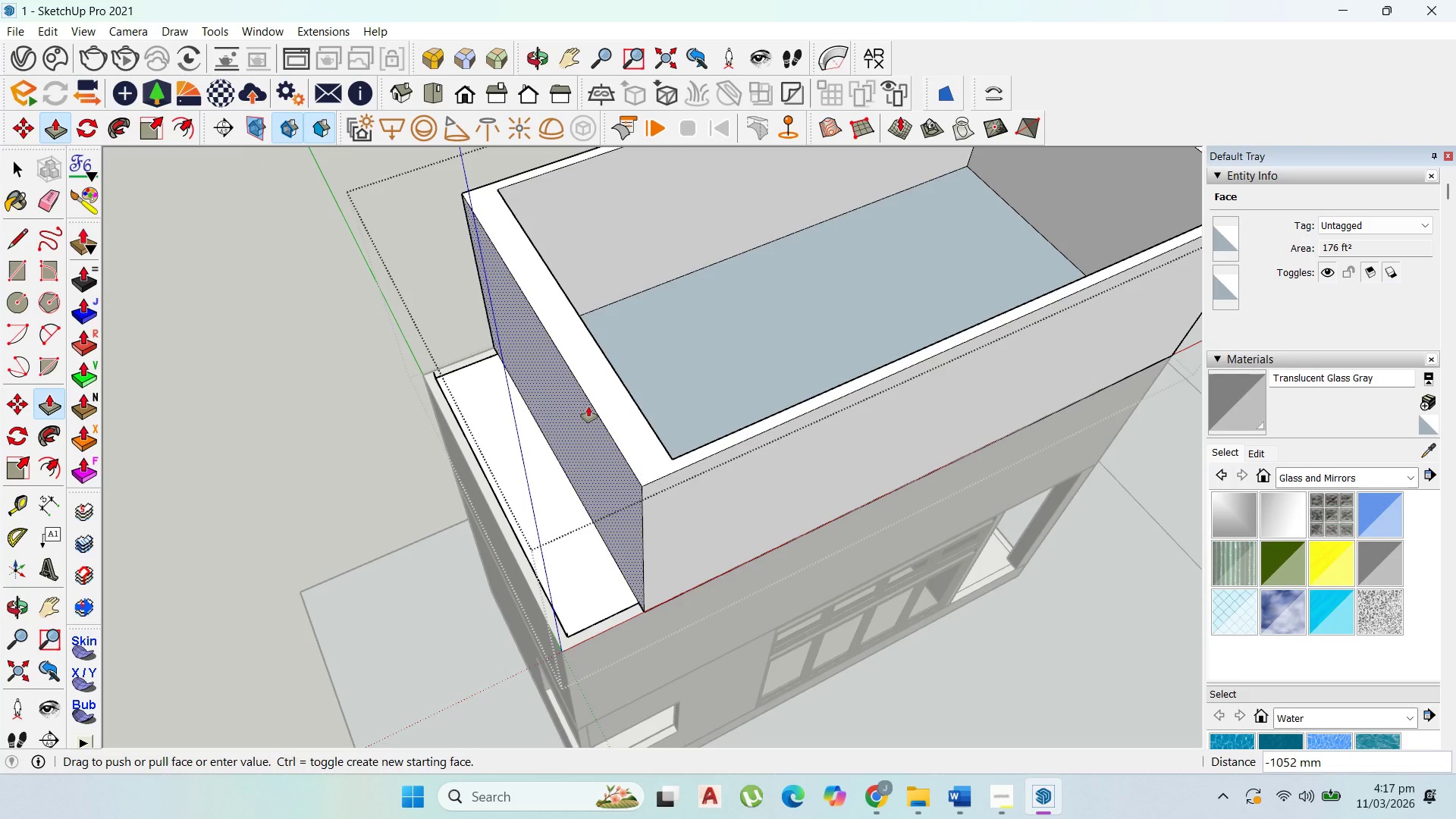 
key(1)
 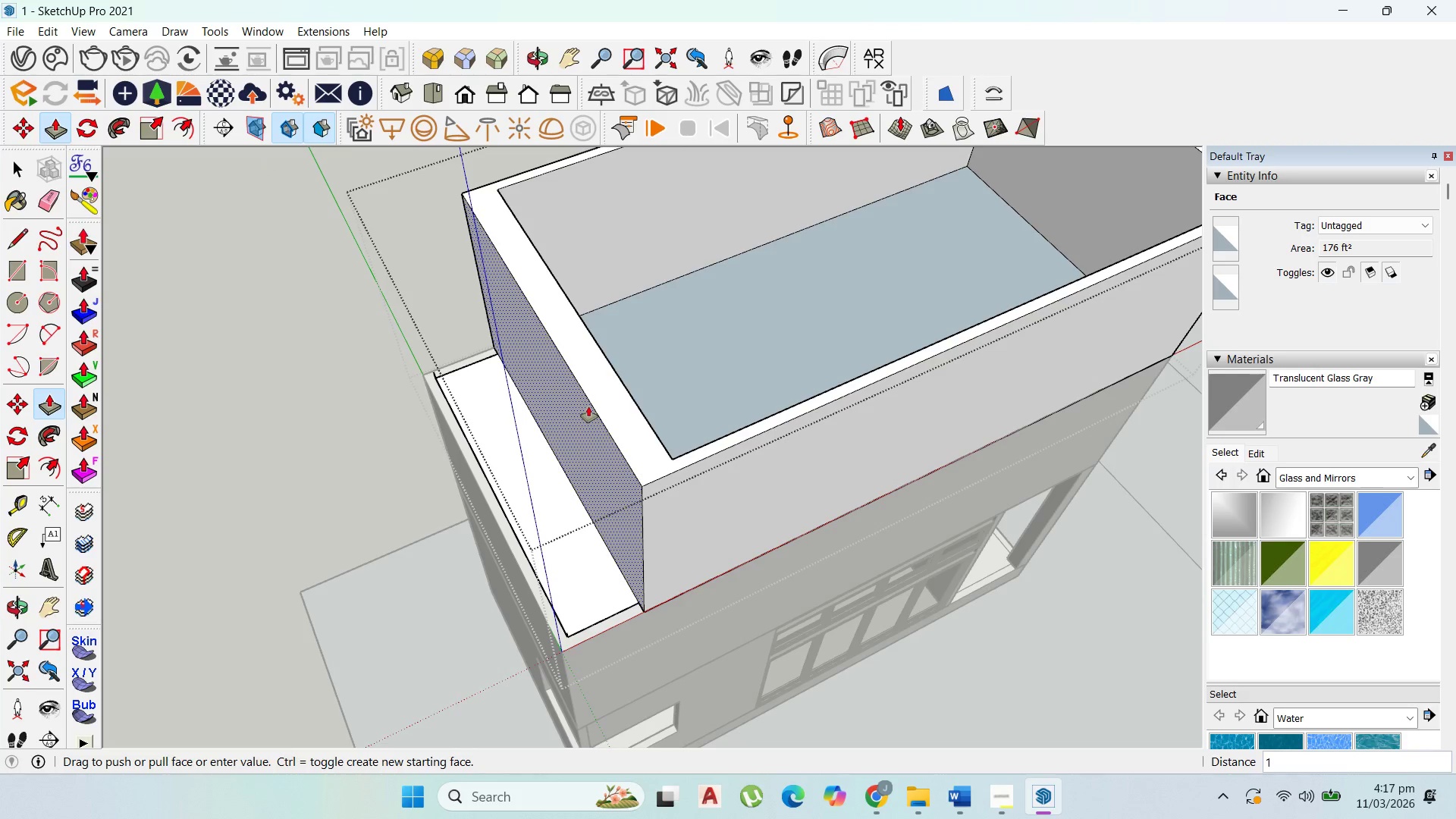 
wait(6.58)
 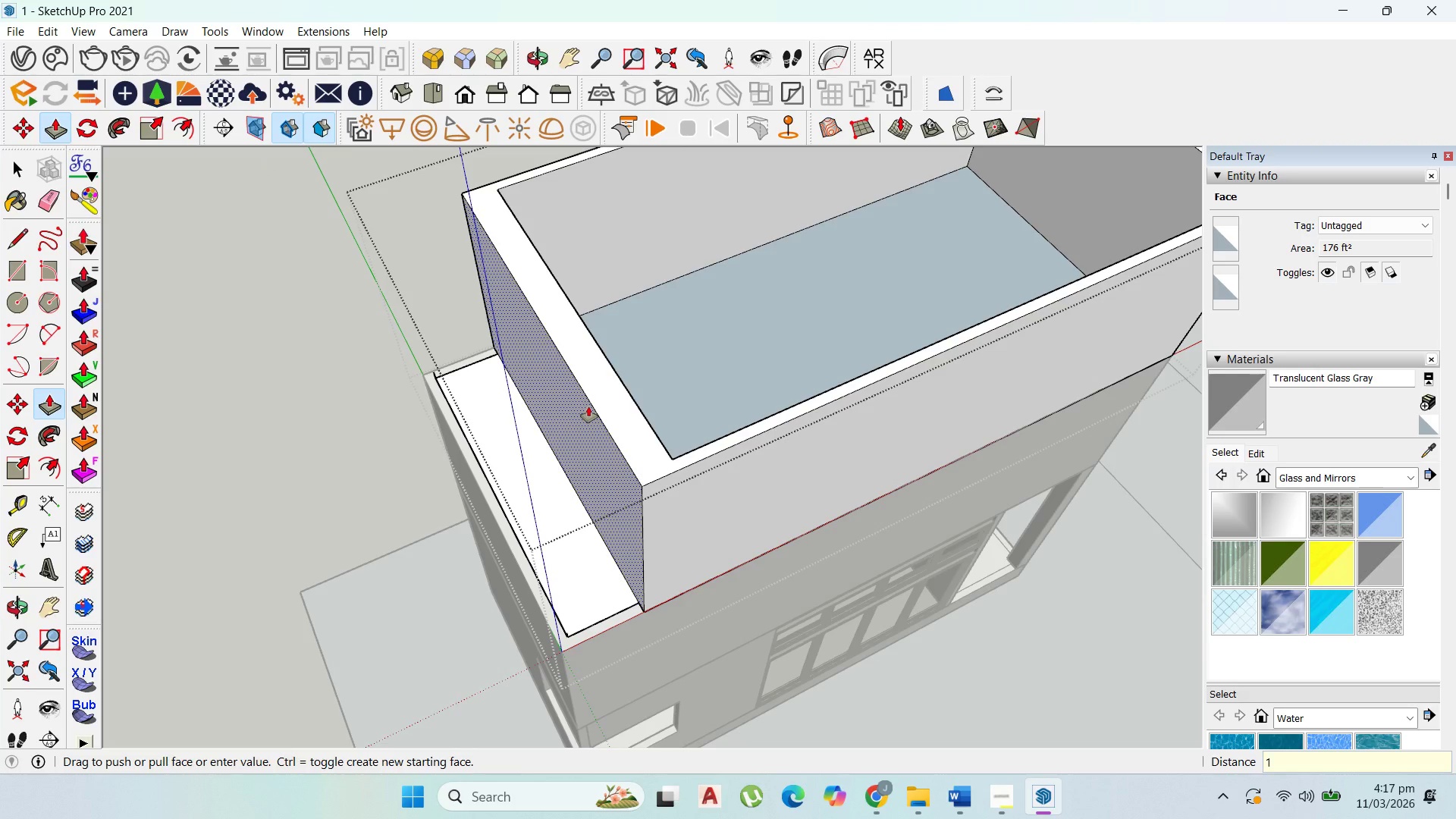 
type(1350)
 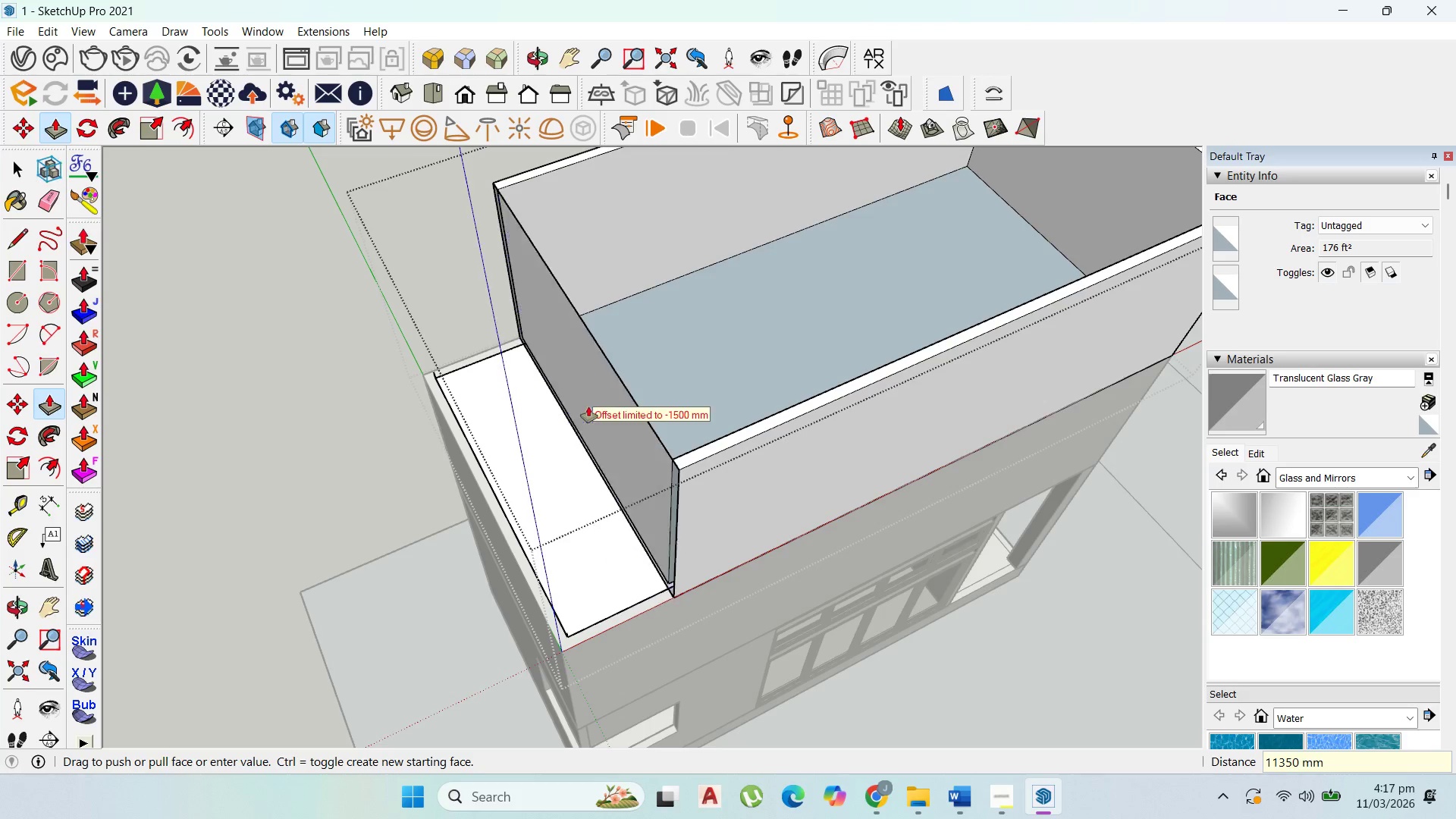 
key(Enter)
 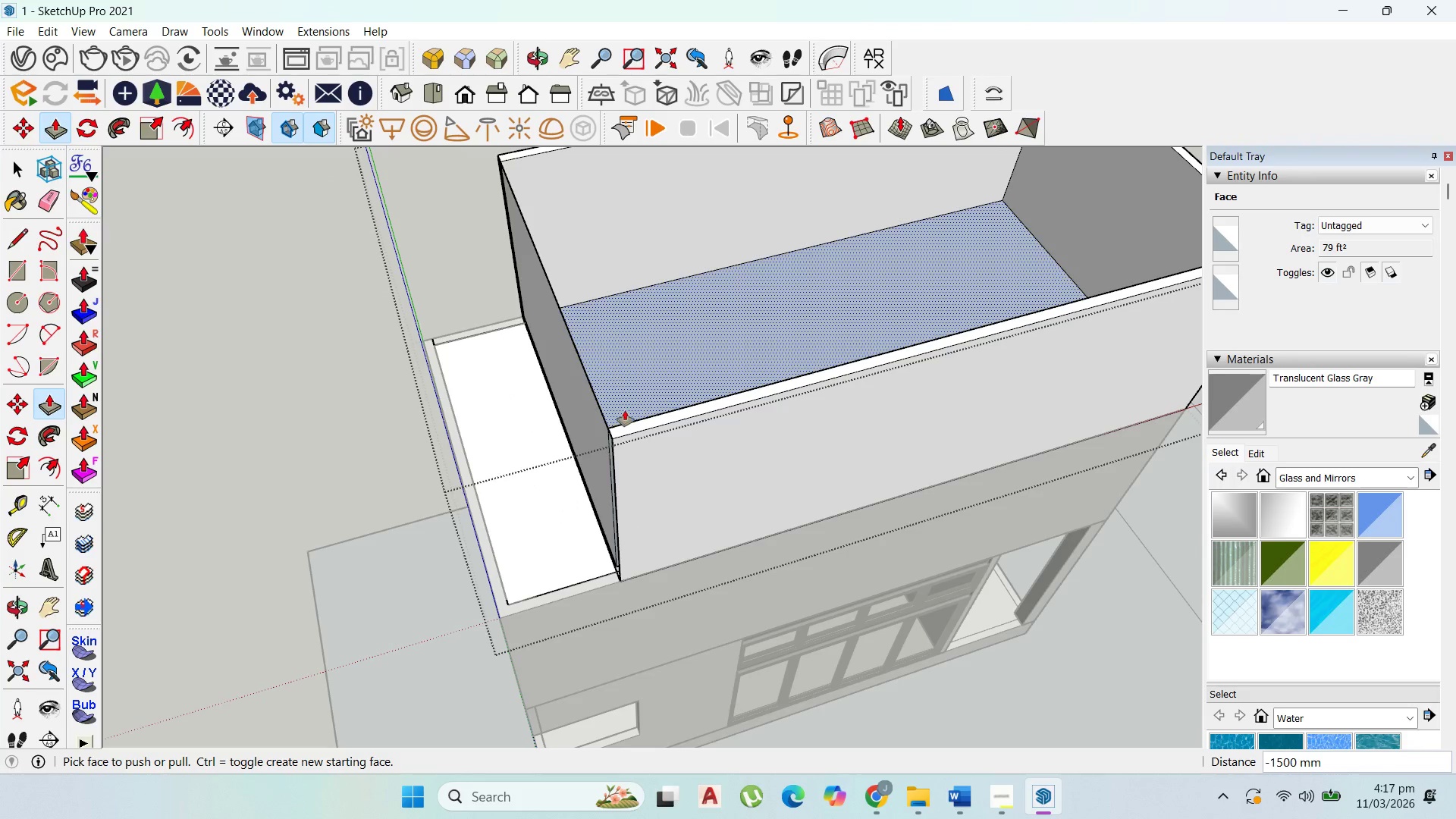 
scroll: coordinate [740, 416], scroll_direction: up, amount: 2.0
 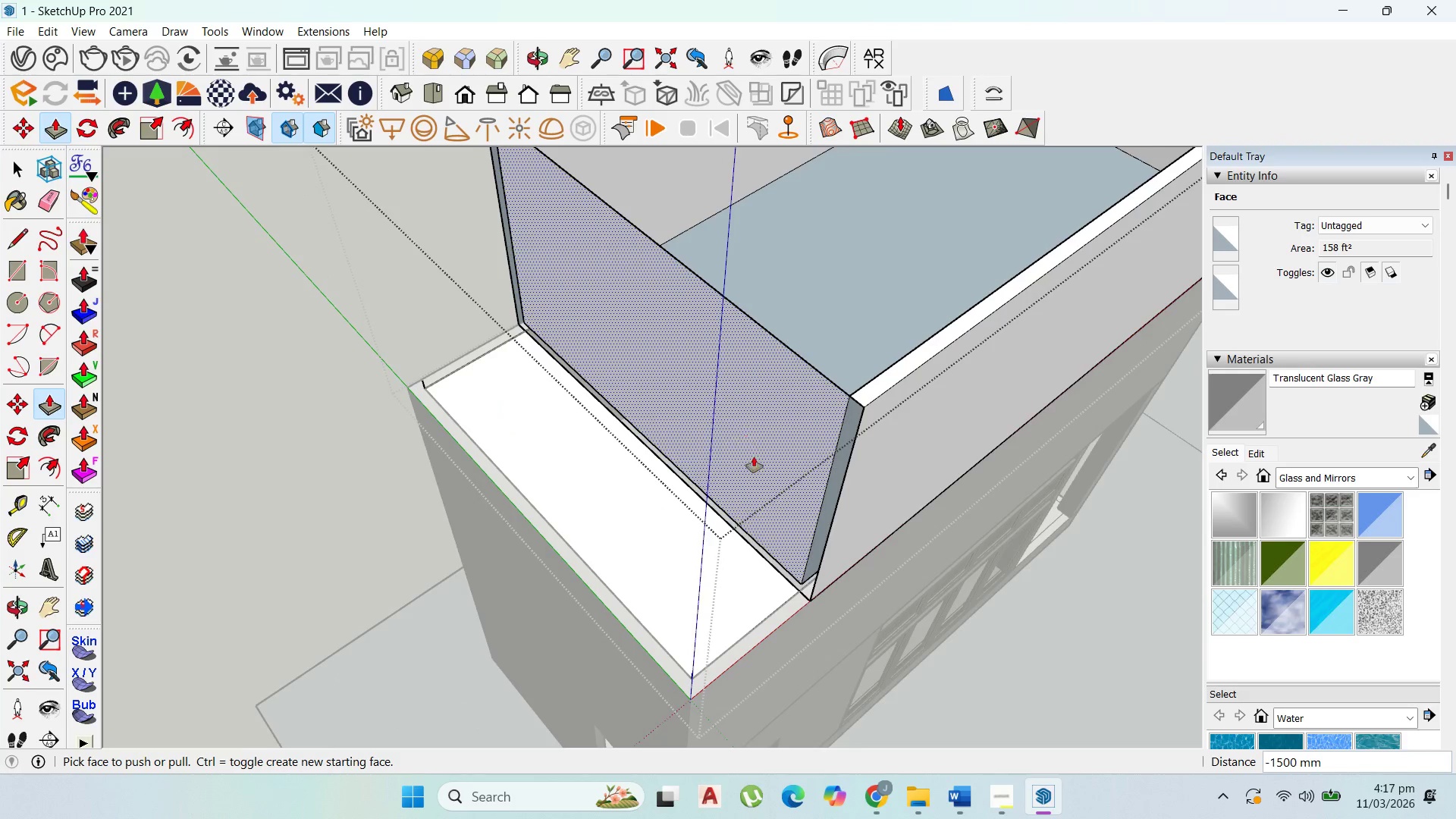 
key(Control+Z)
 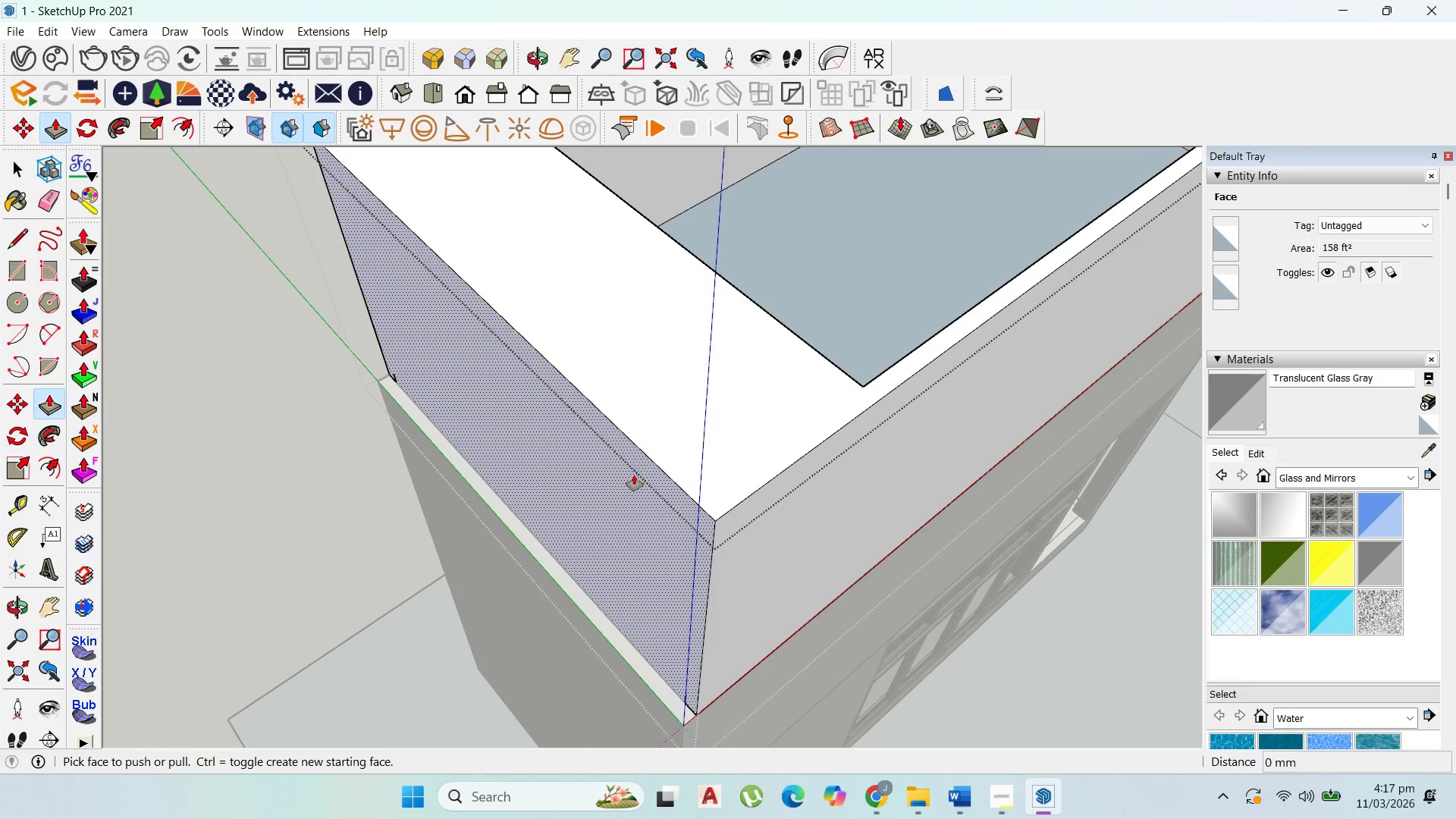 
scroll: coordinate [754, 461], scroll_direction: up, amount: 1.0
 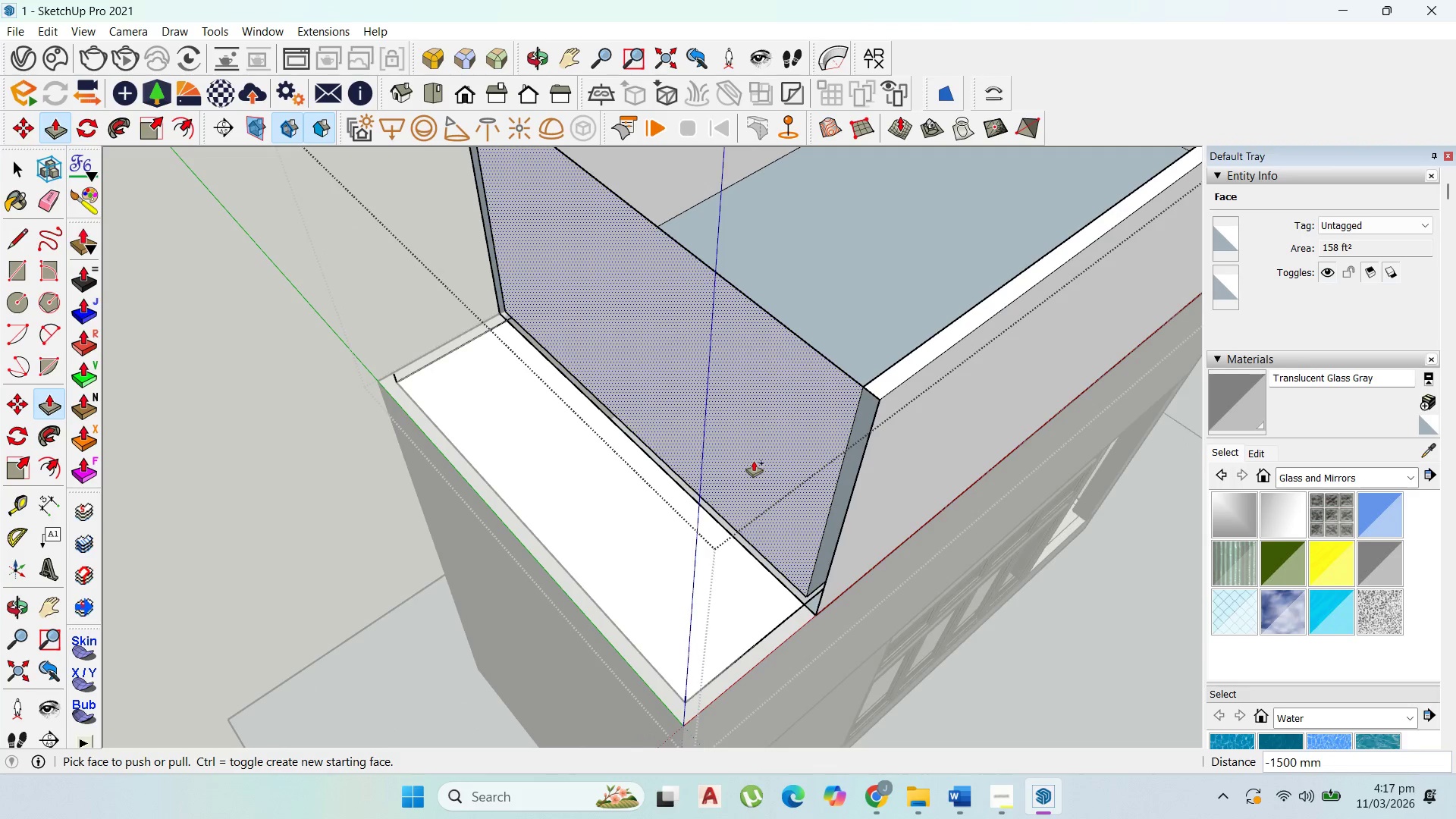 
left_click([632, 476])
 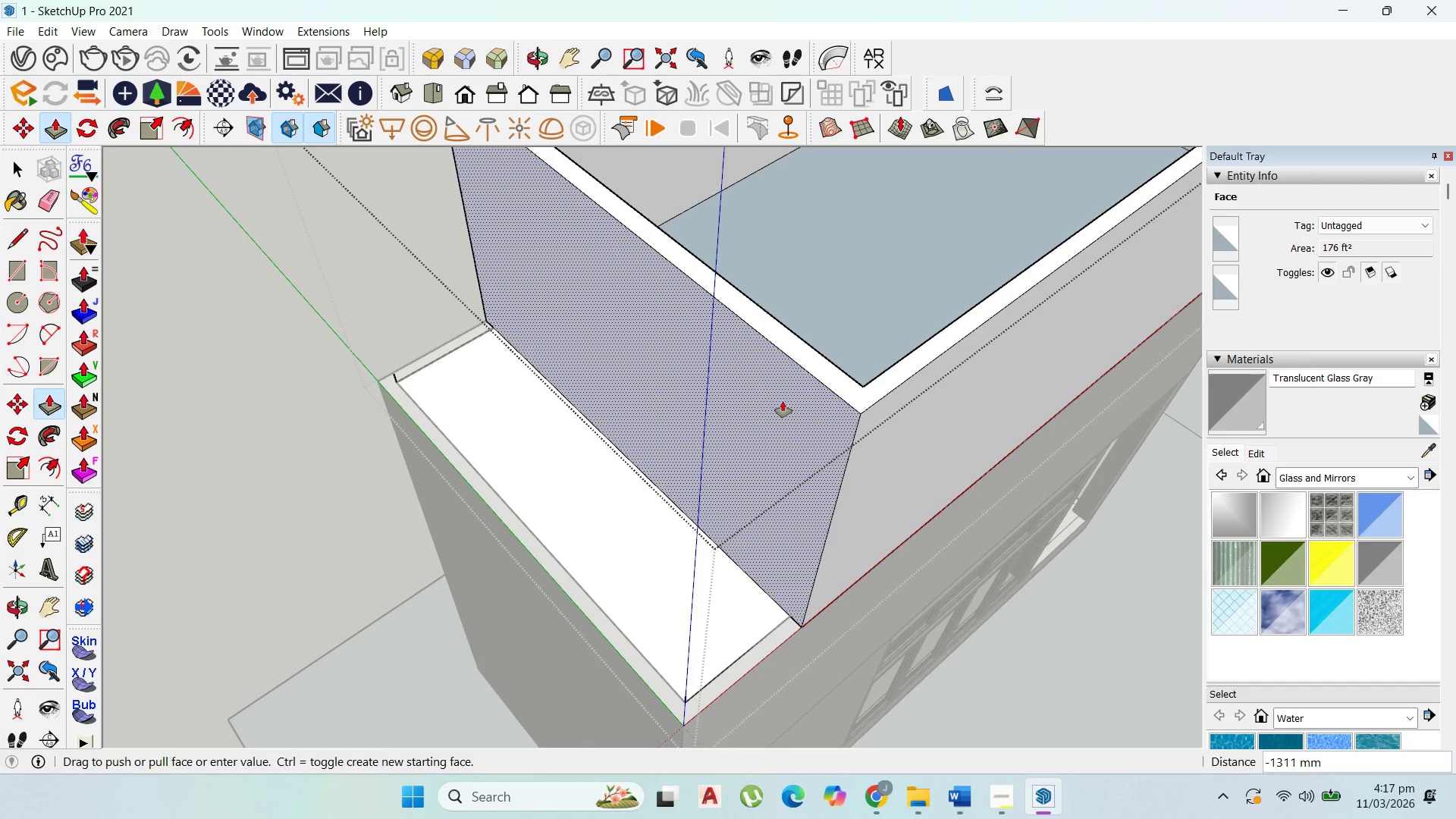 
wait(6.06)
 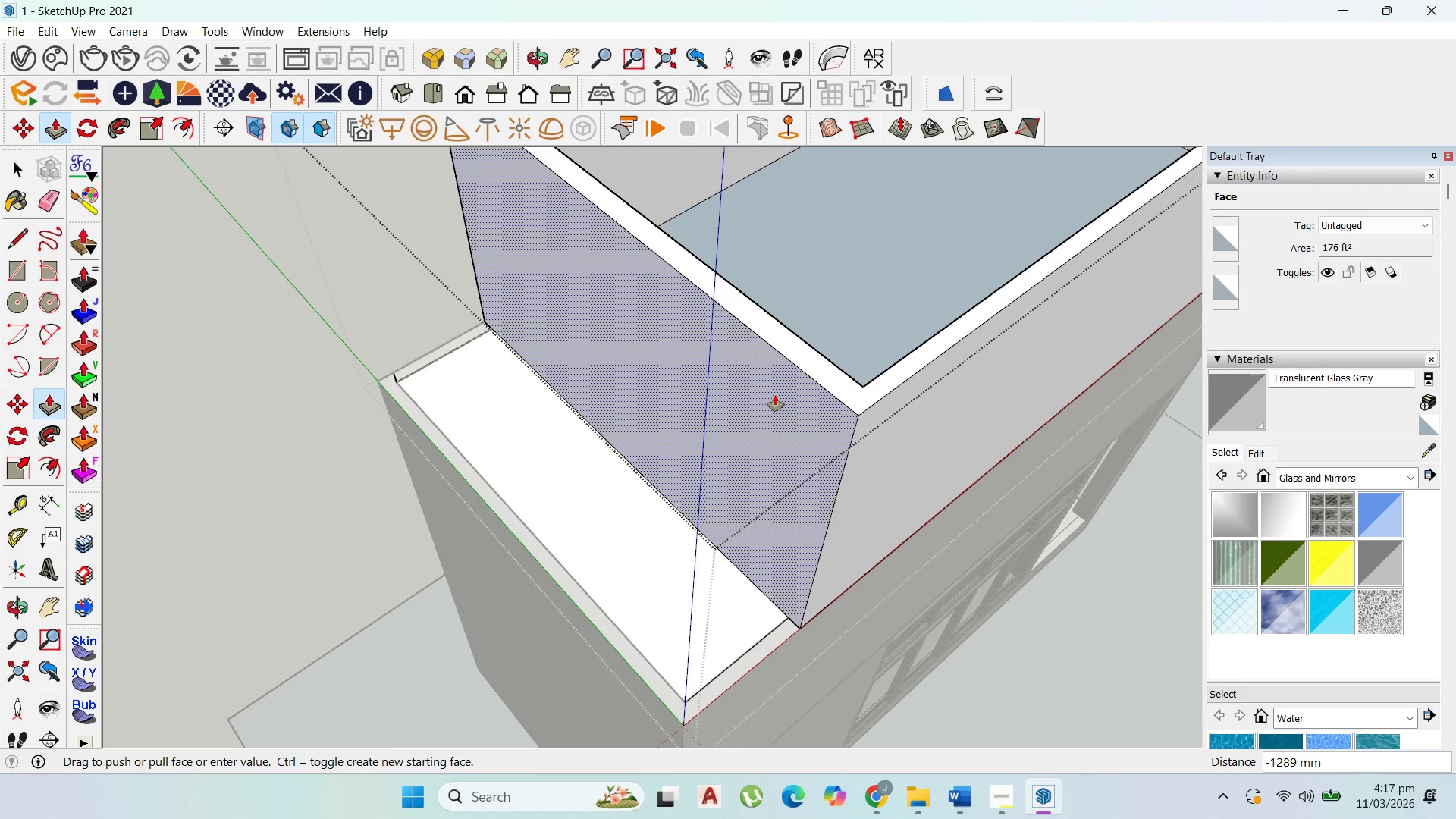 
type(1300)
 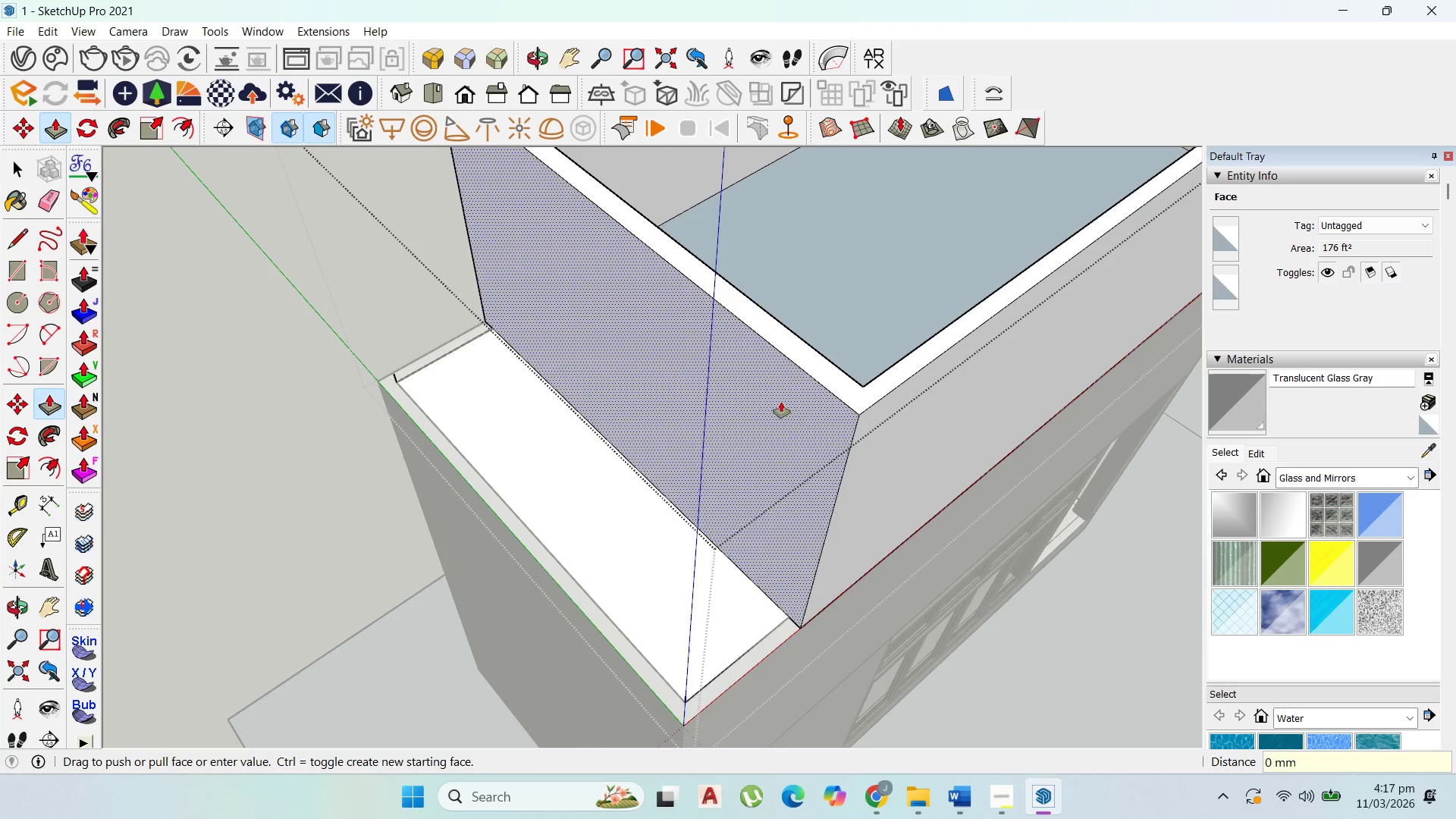 
key(Enter)
 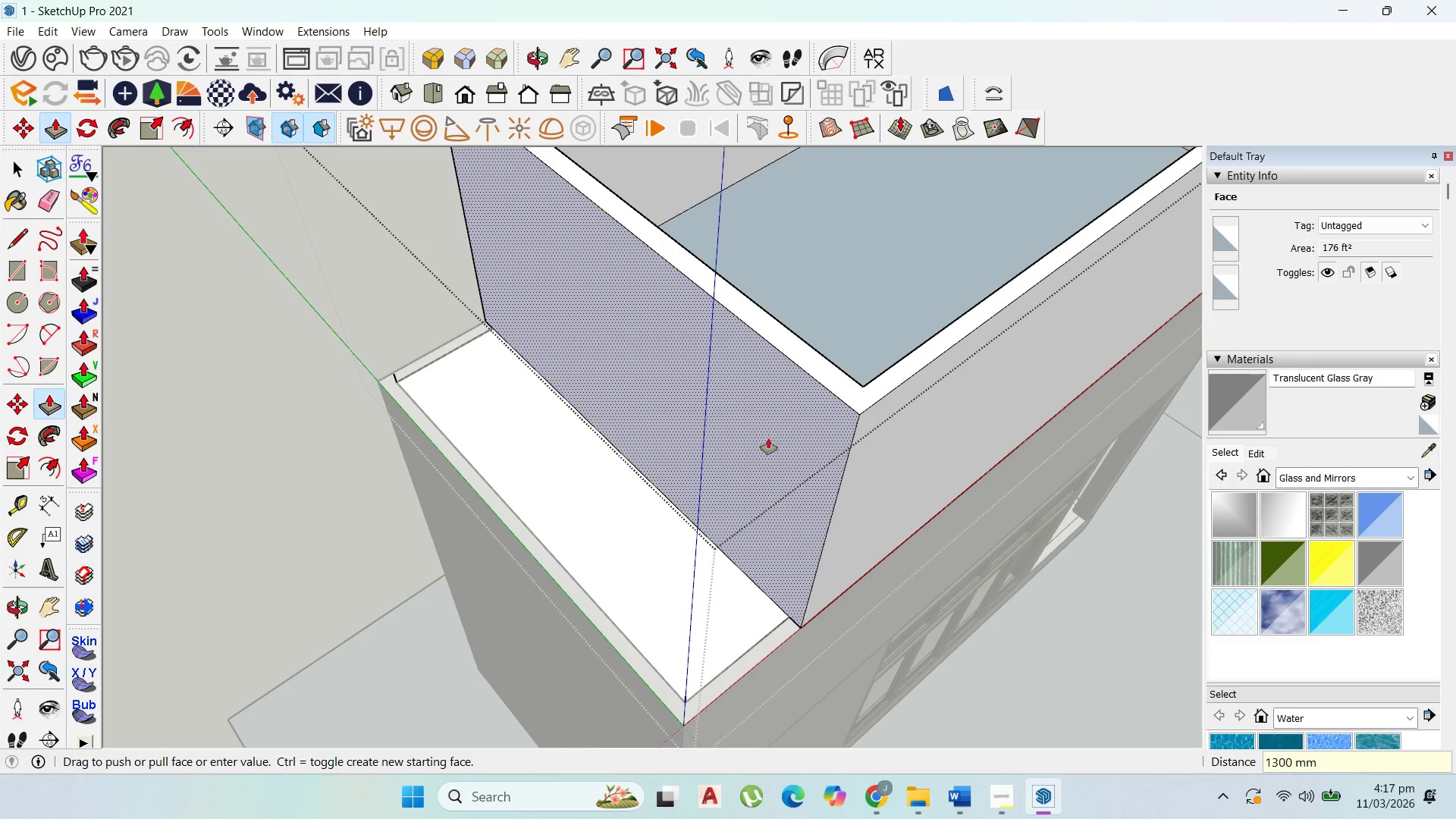 
scroll: coordinate [818, 434], scroll_direction: down, amount: 8.0
 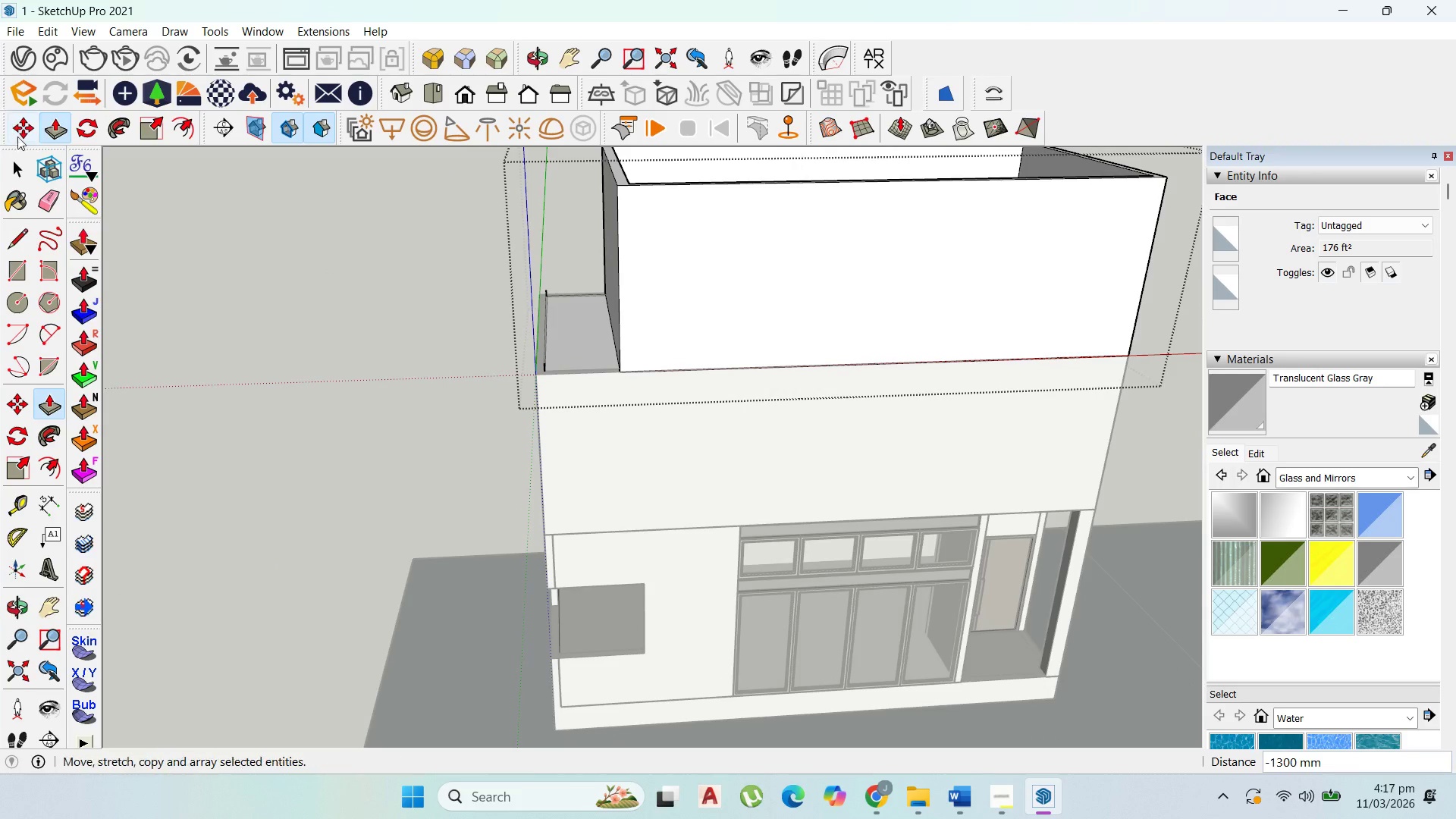 
key(Escape)
 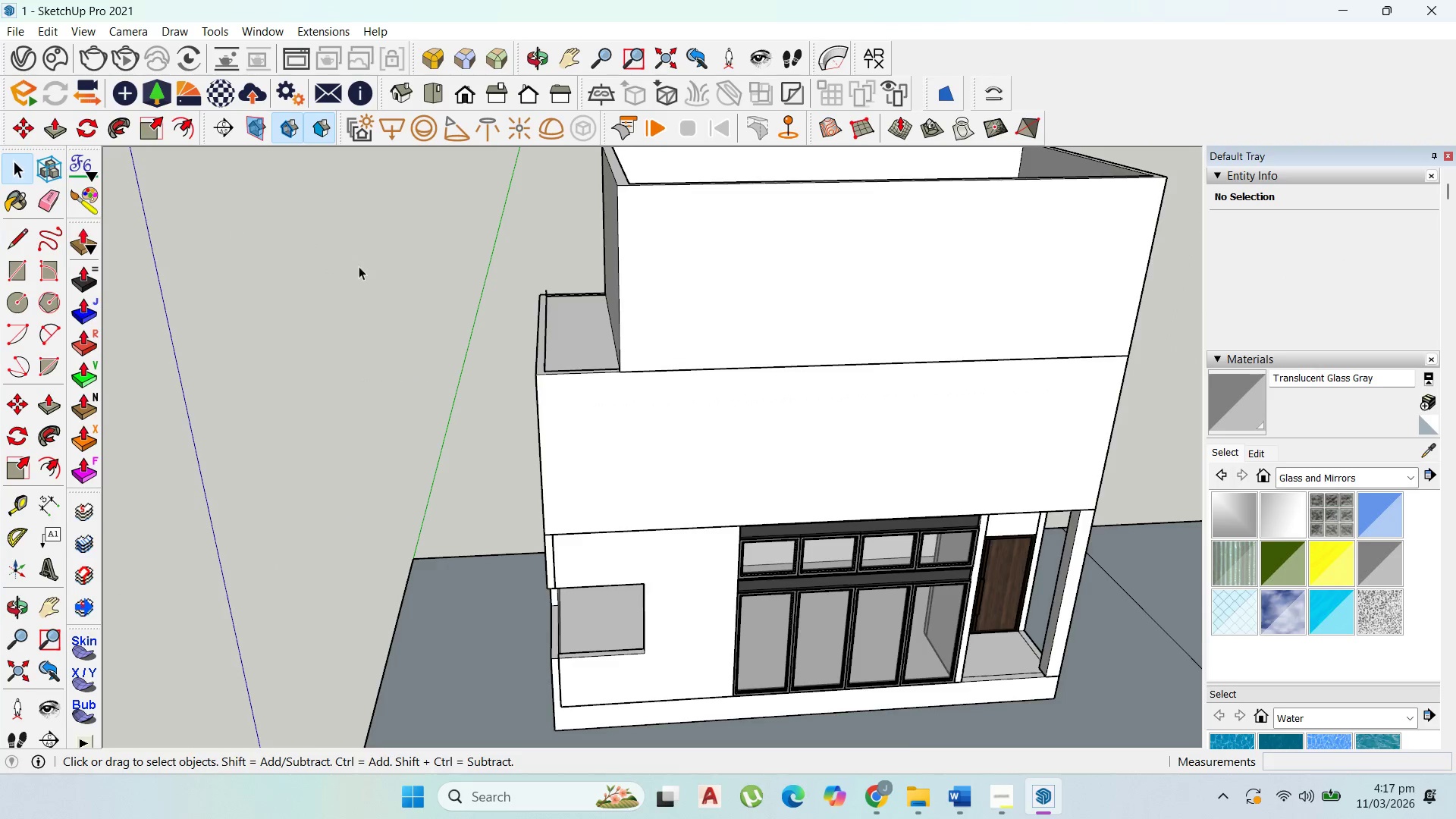 
key(Escape)
 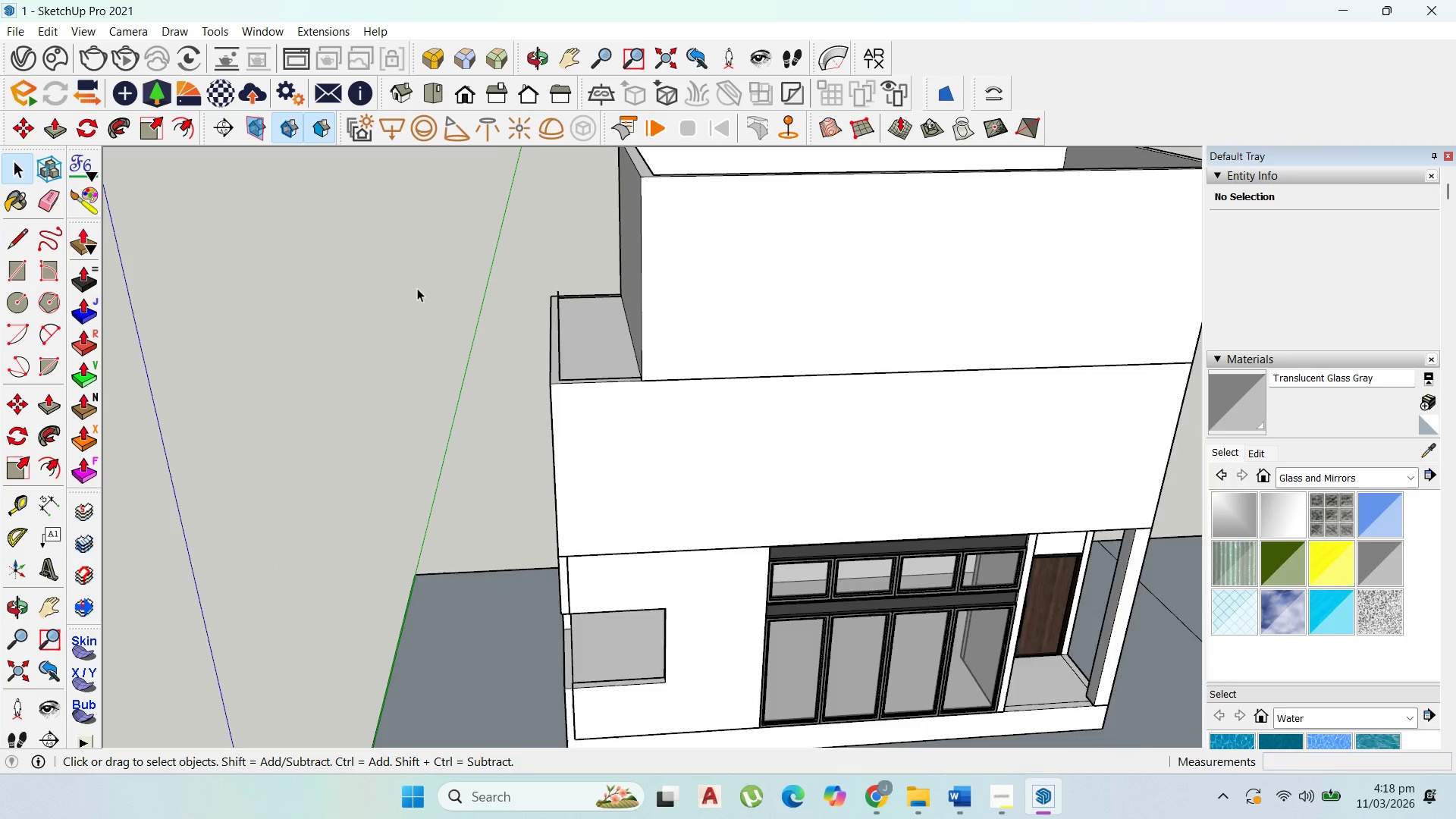 
scroll: coordinate [628, 315], scroll_direction: up, amount: 11.0
 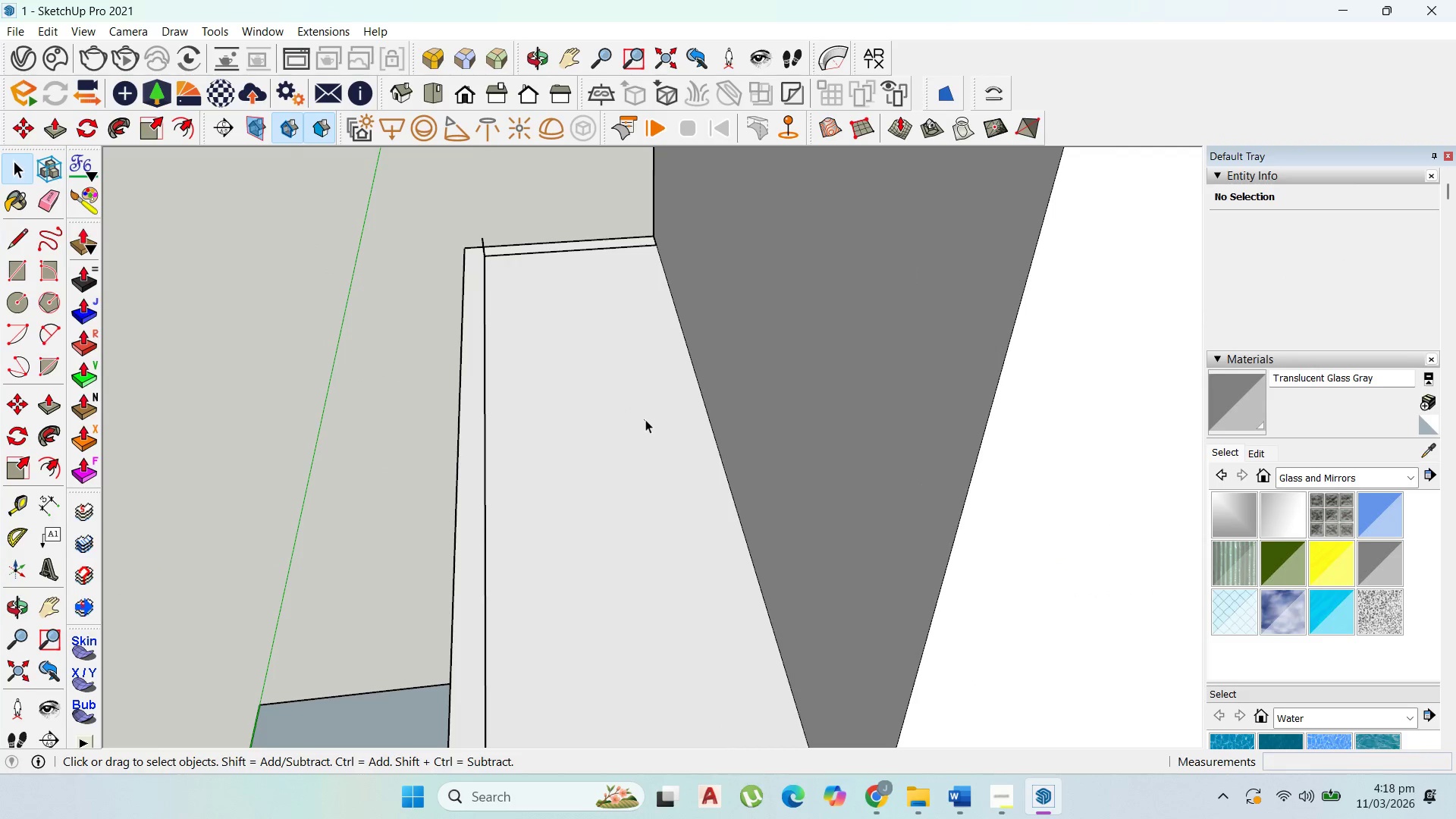 
double_click([646, 419])
 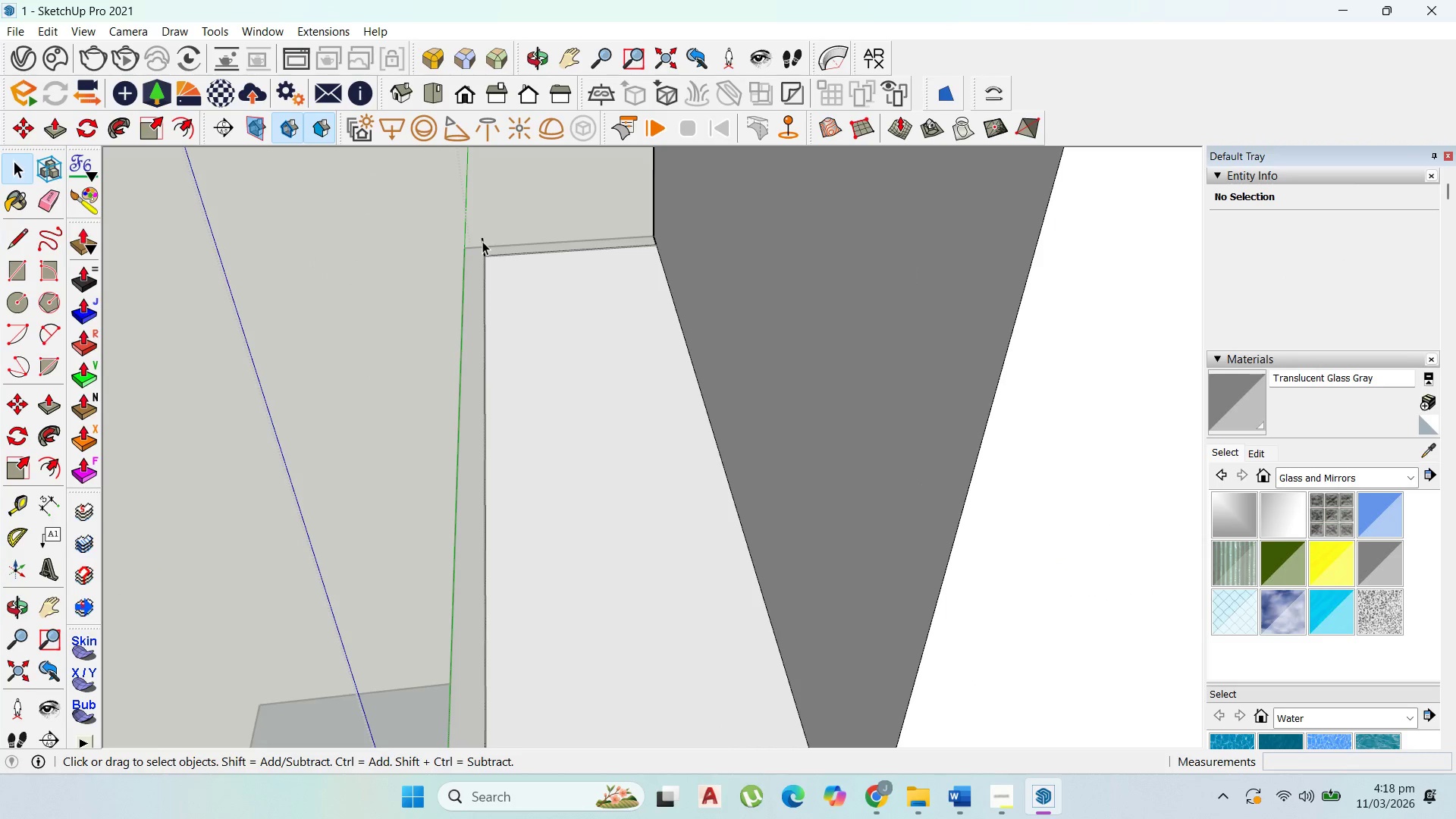 
scroll: coordinate [534, 212], scroll_direction: down, amount: 9.0
 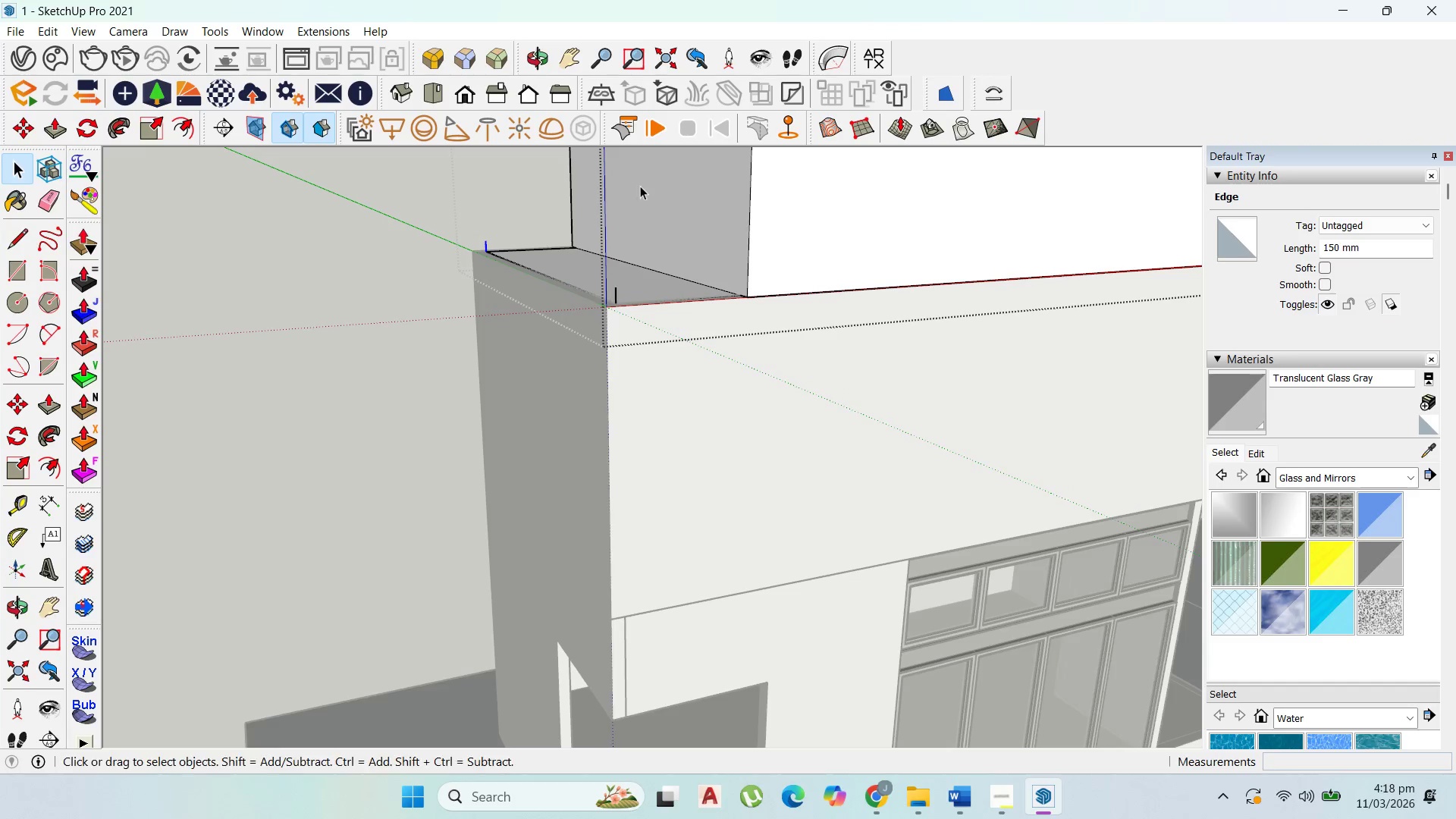 
wait(7.19)
 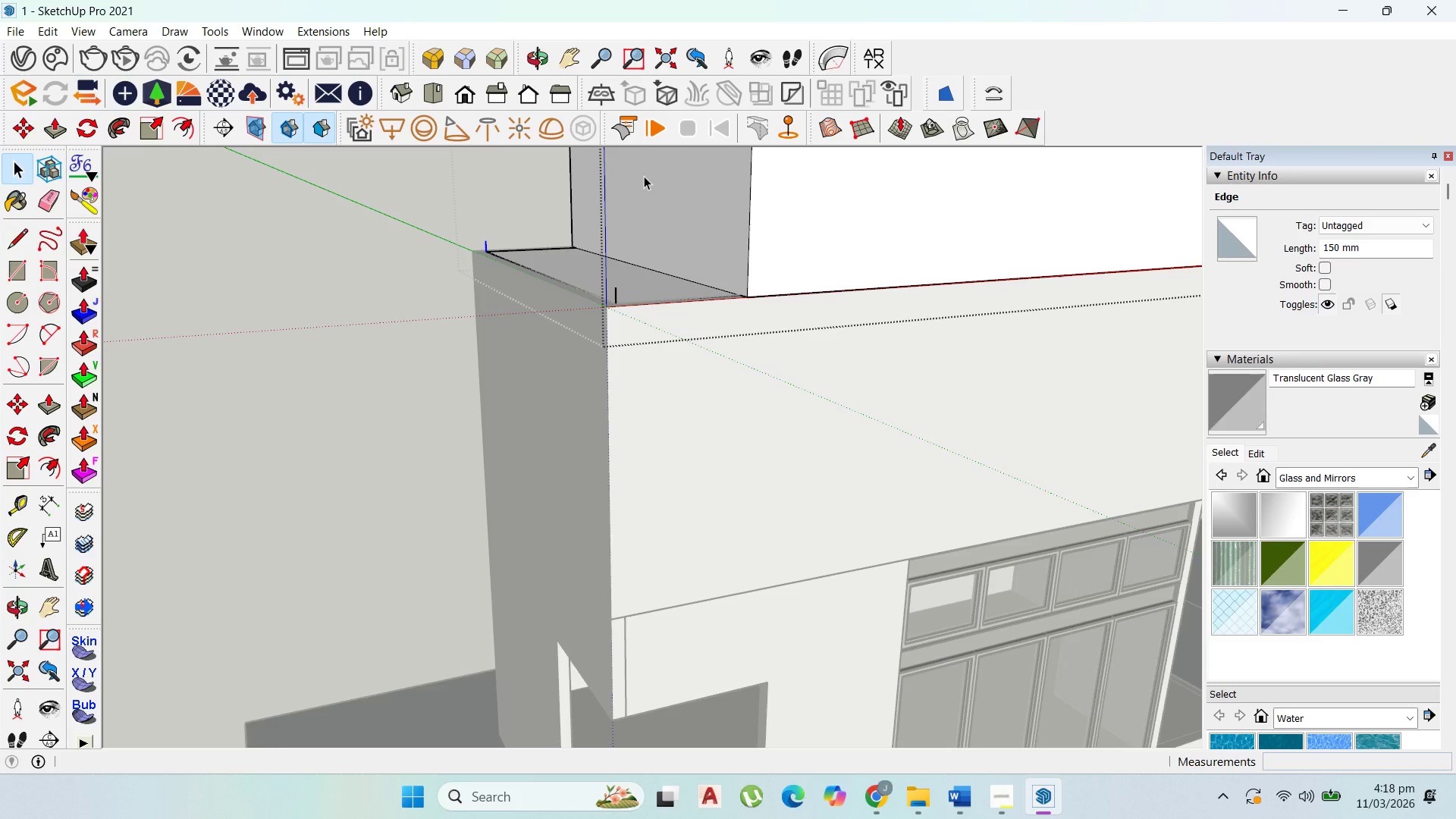 
key(Delete)
 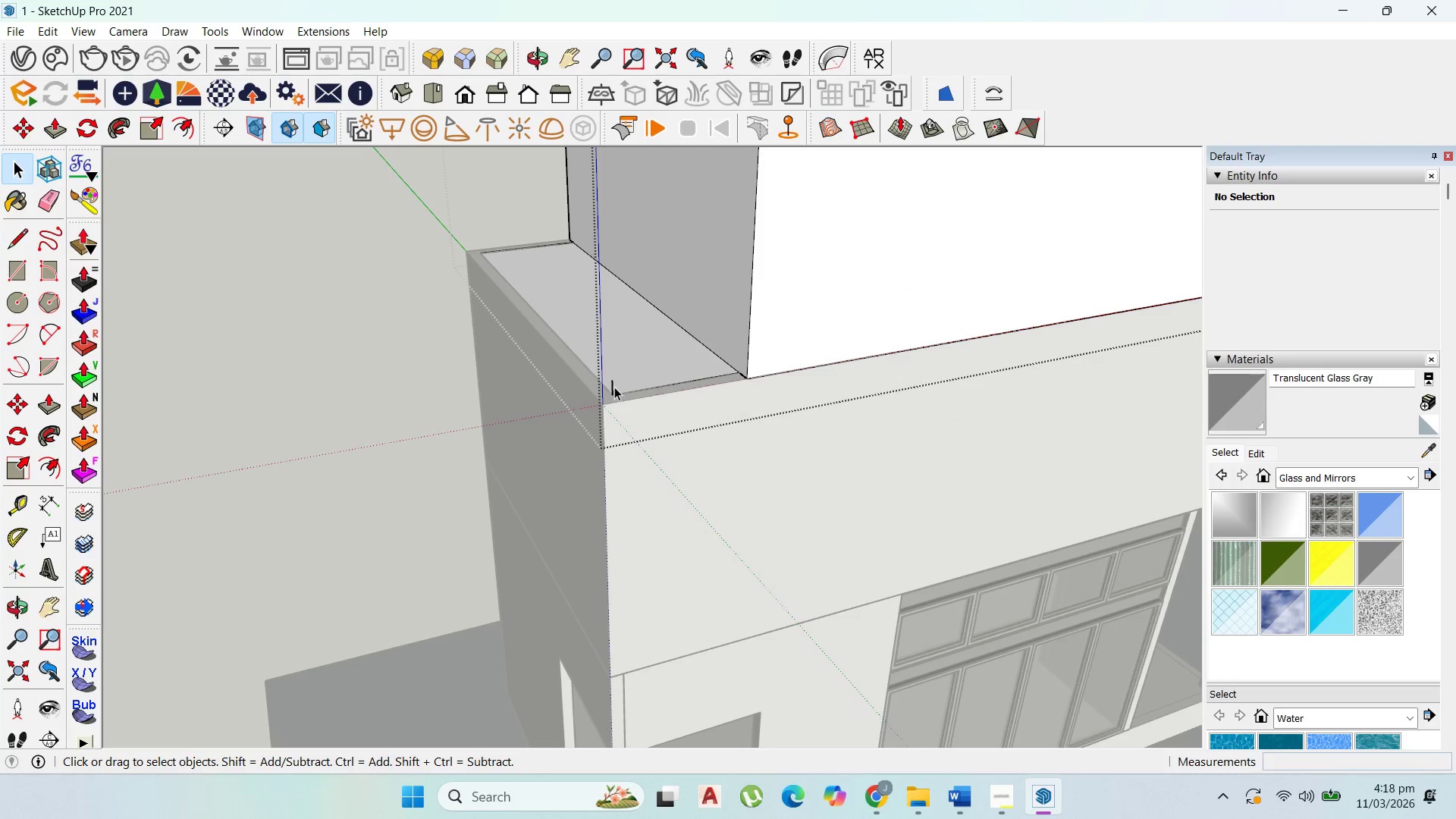 
left_click([613, 386])
 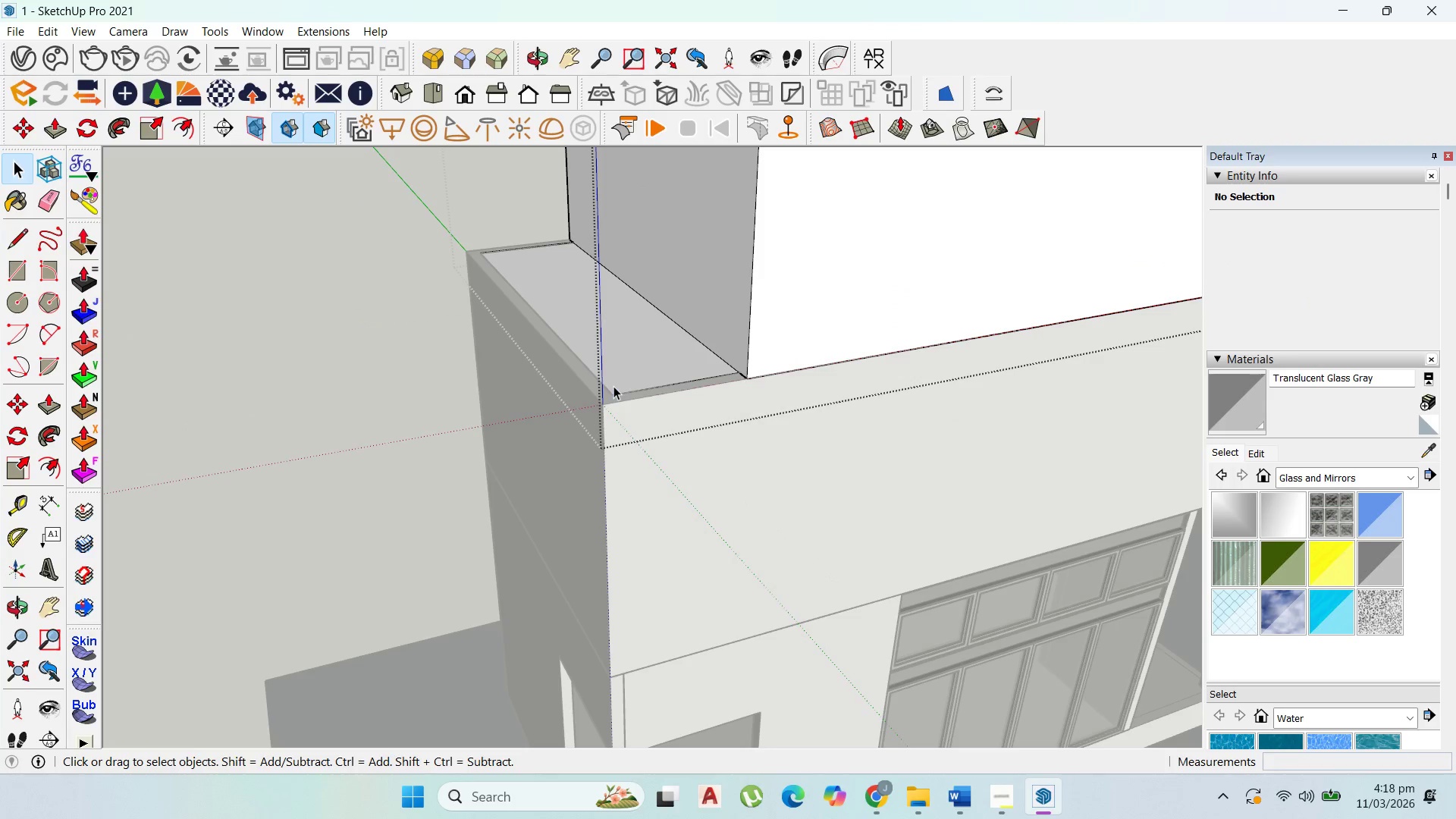 
key(Delete)
 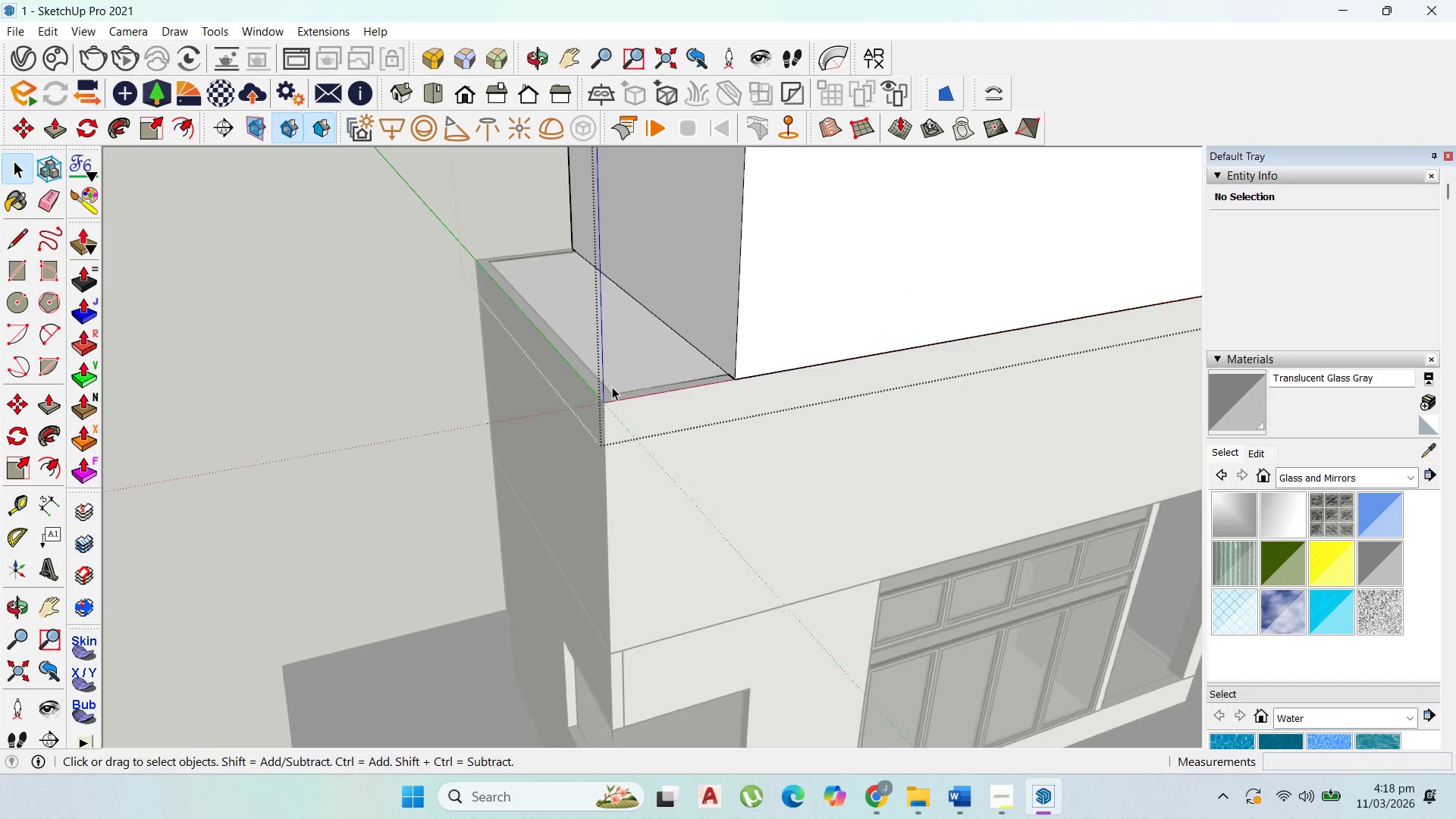 
key(Escape)
 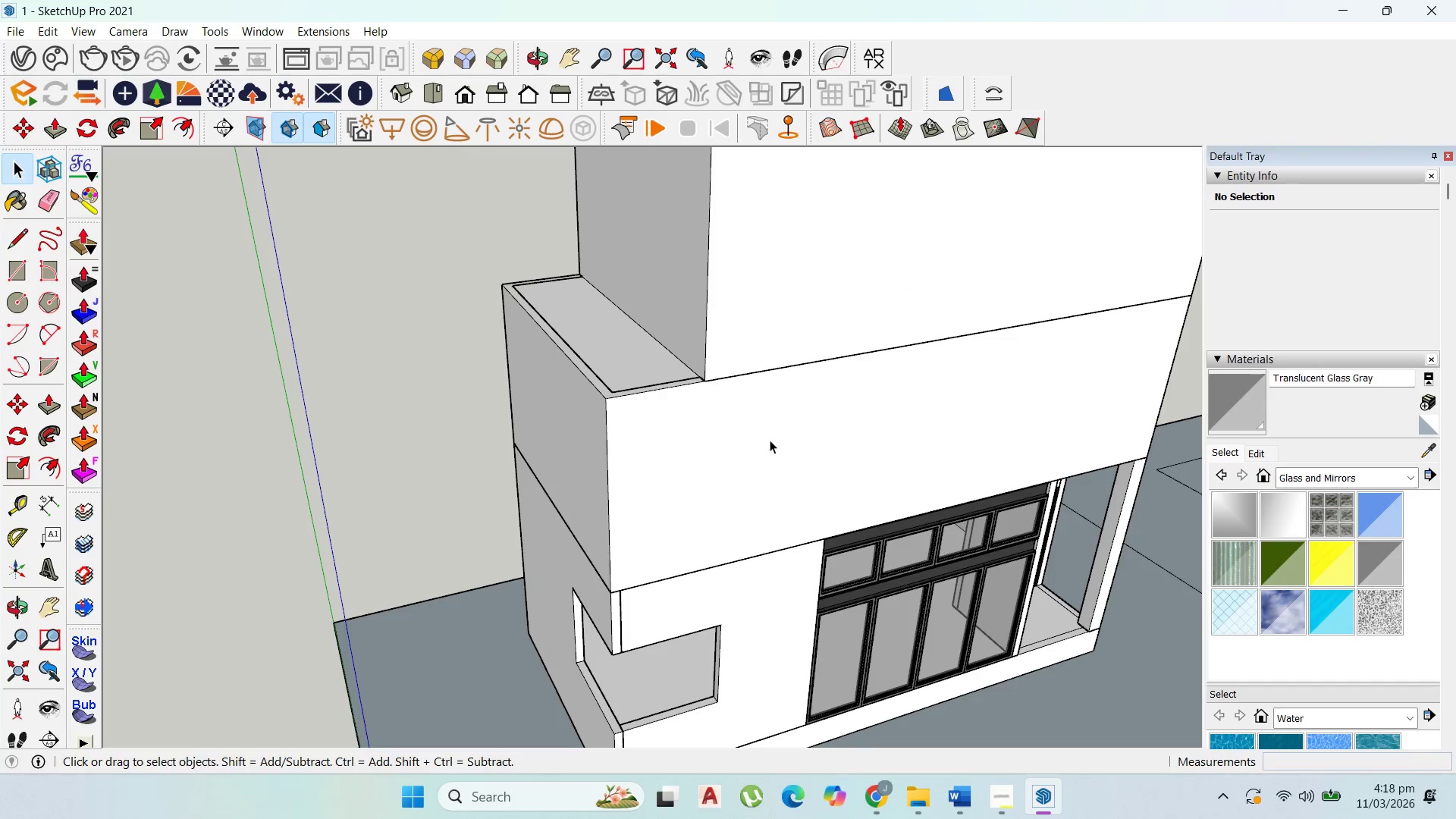 
scroll: coordinate [612, 387], scroll_direction: down, amount: 4.0
 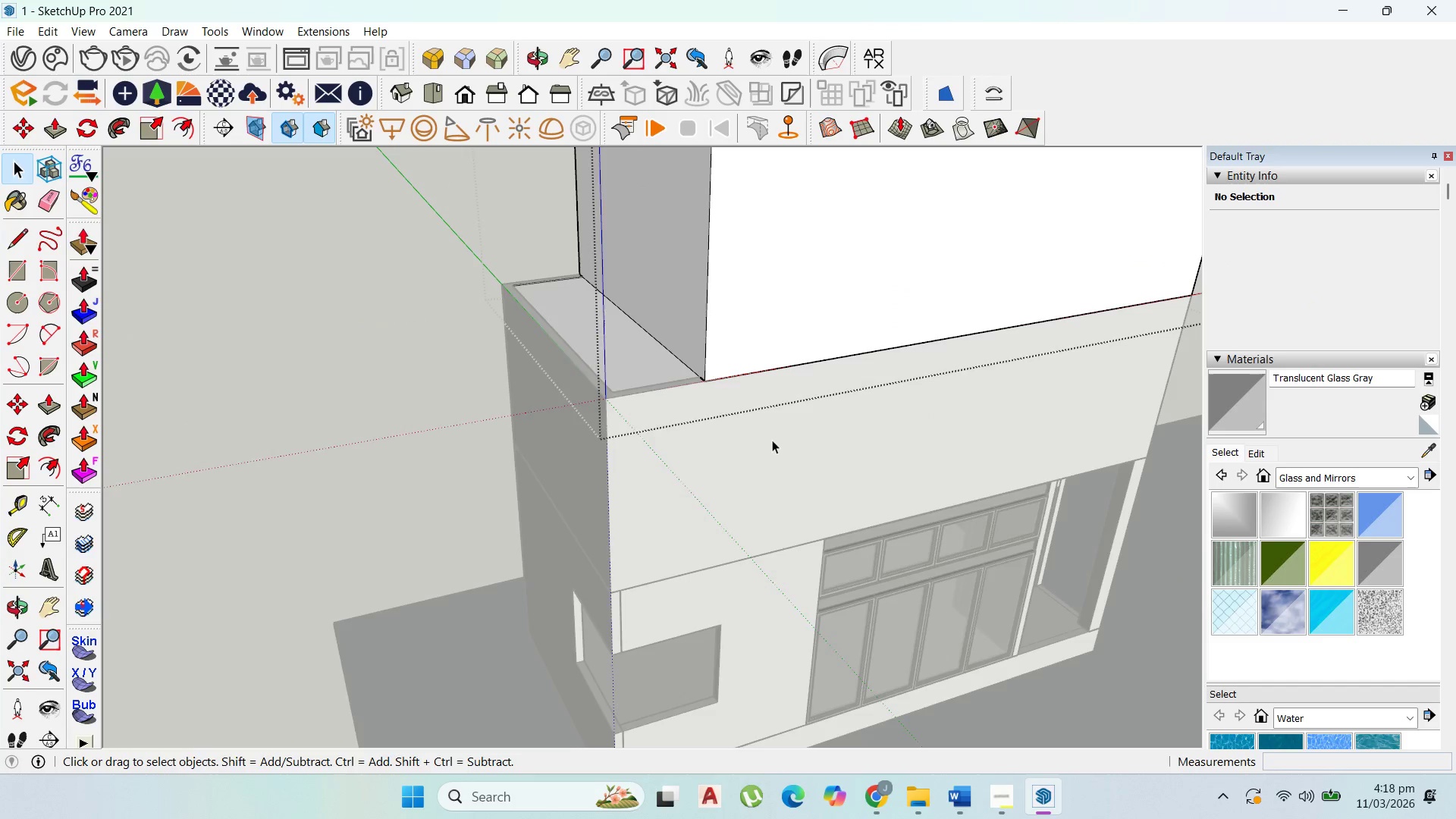 
key(Escape)
 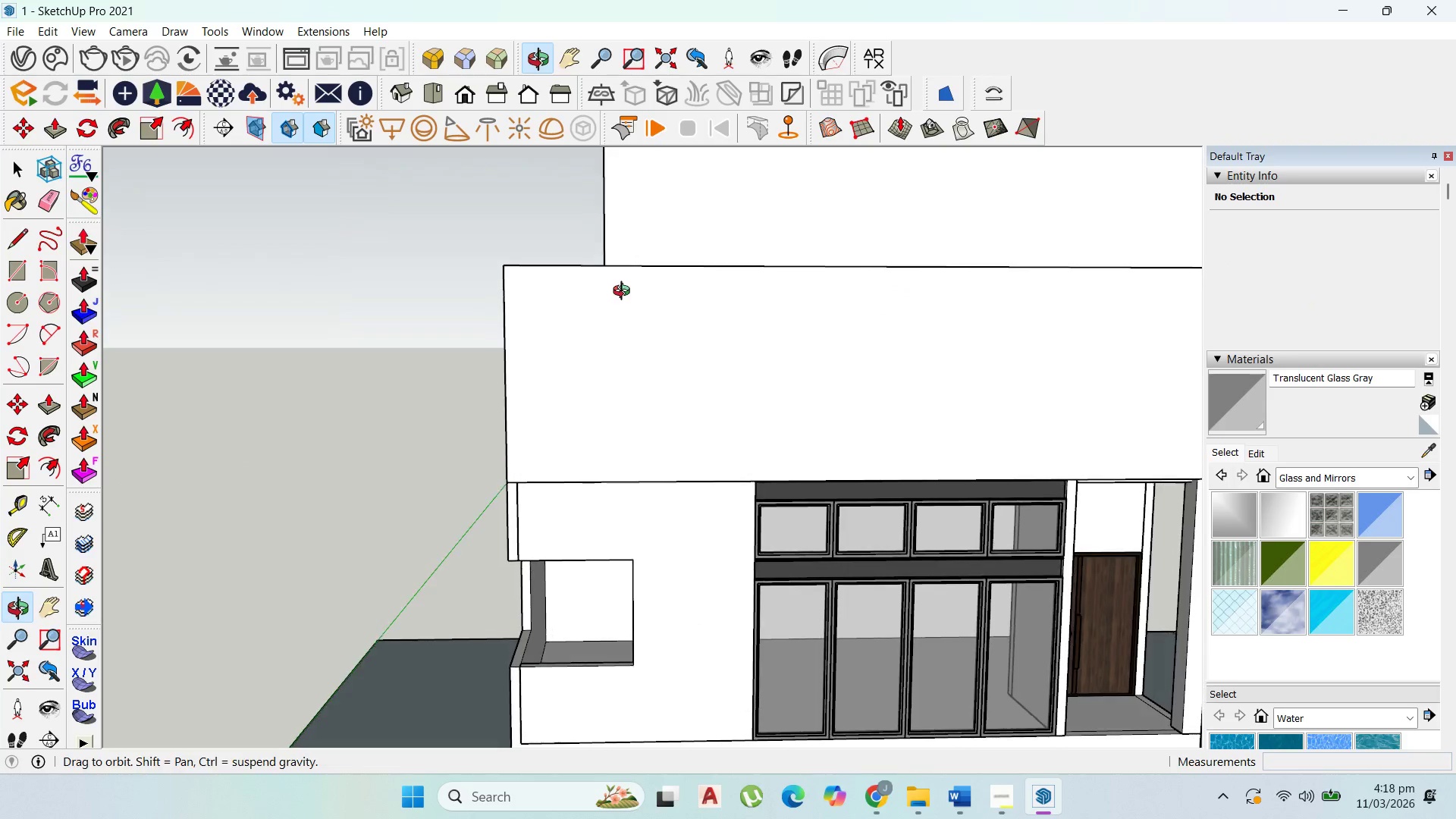 
scroll: coordinate [652, 425], scroll_direction: down, amount: 6.0
 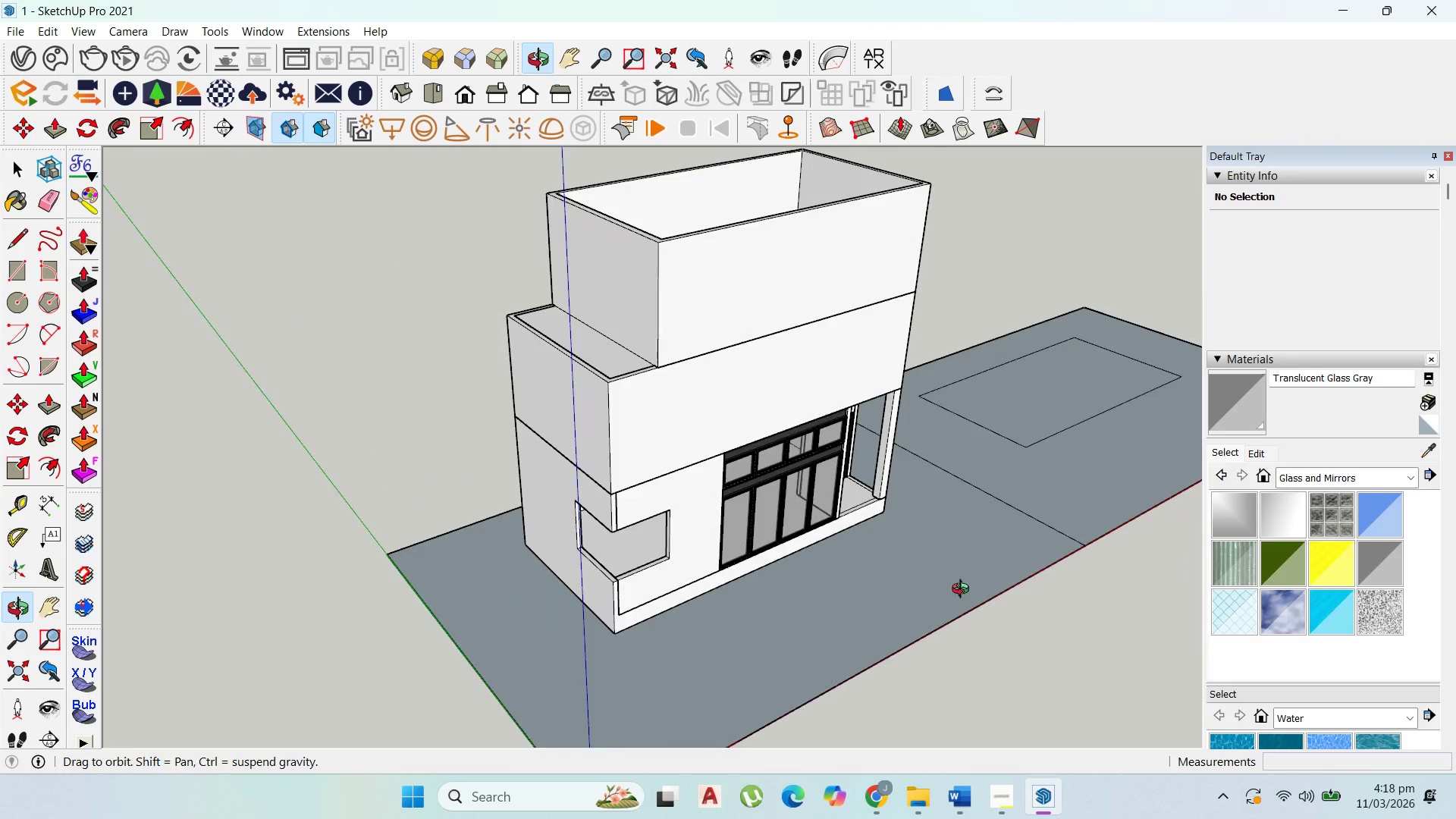 
double_click([620, 330])
 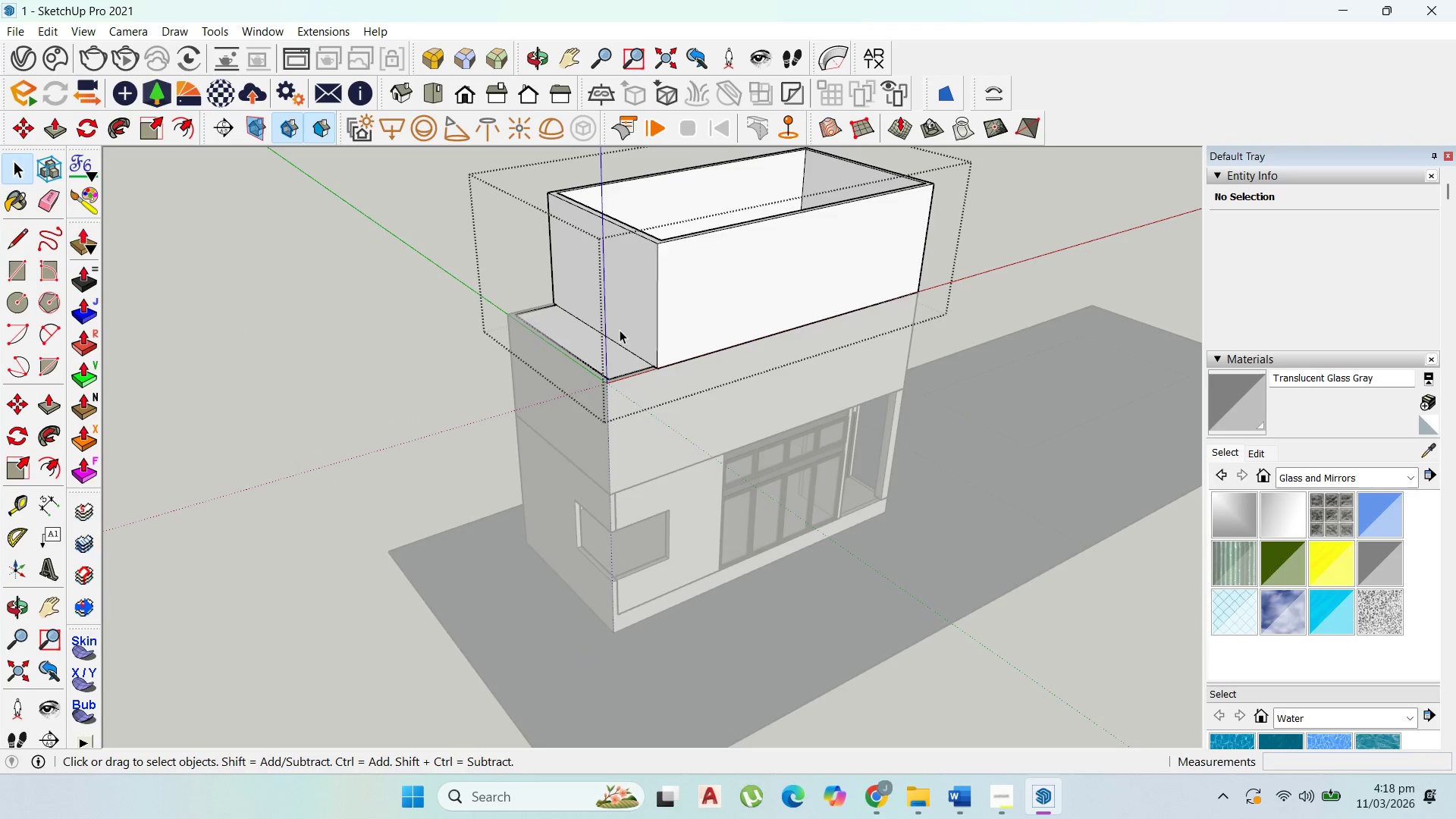 
triple_click([620, 330])
 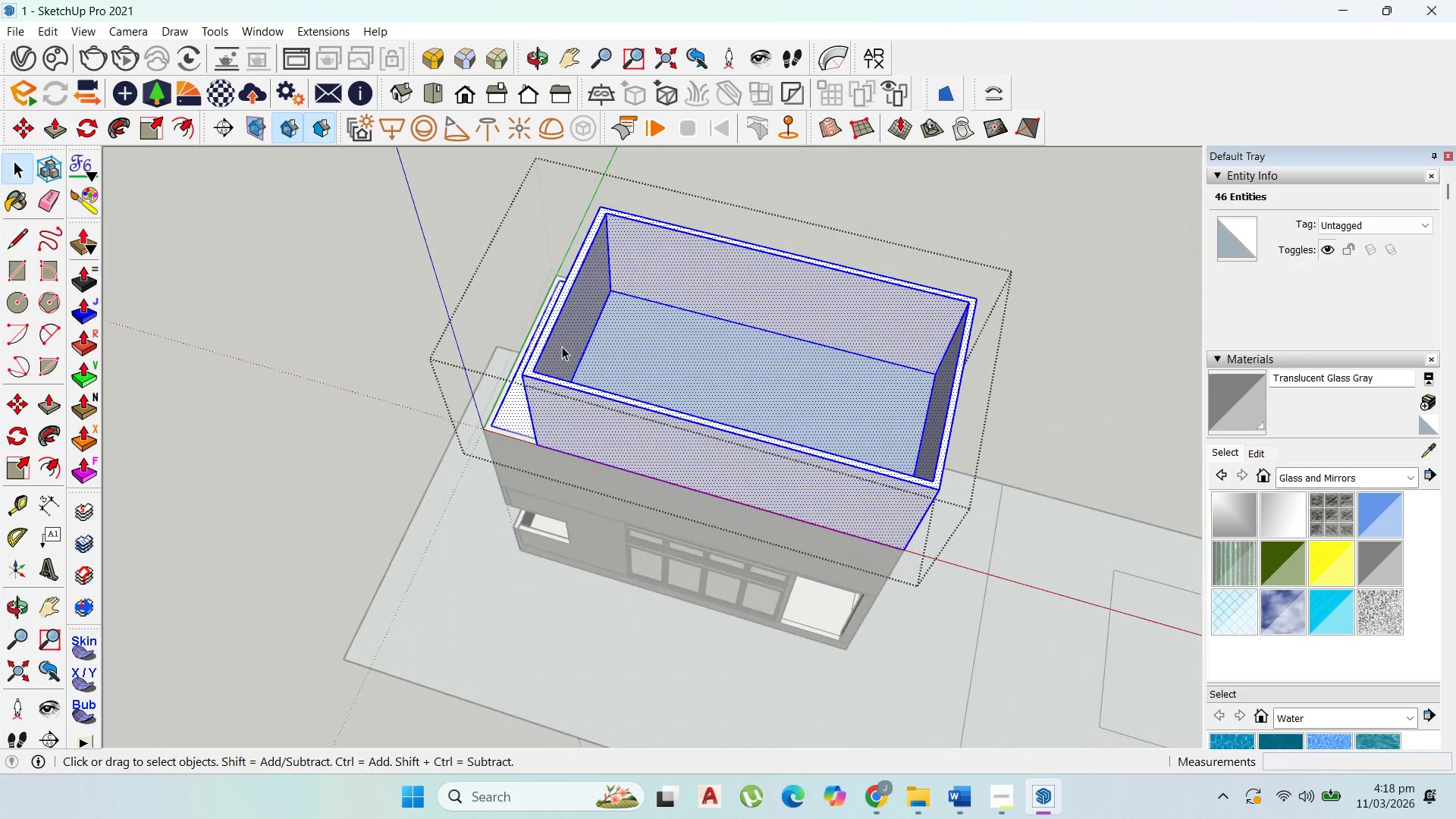 
key(P)
 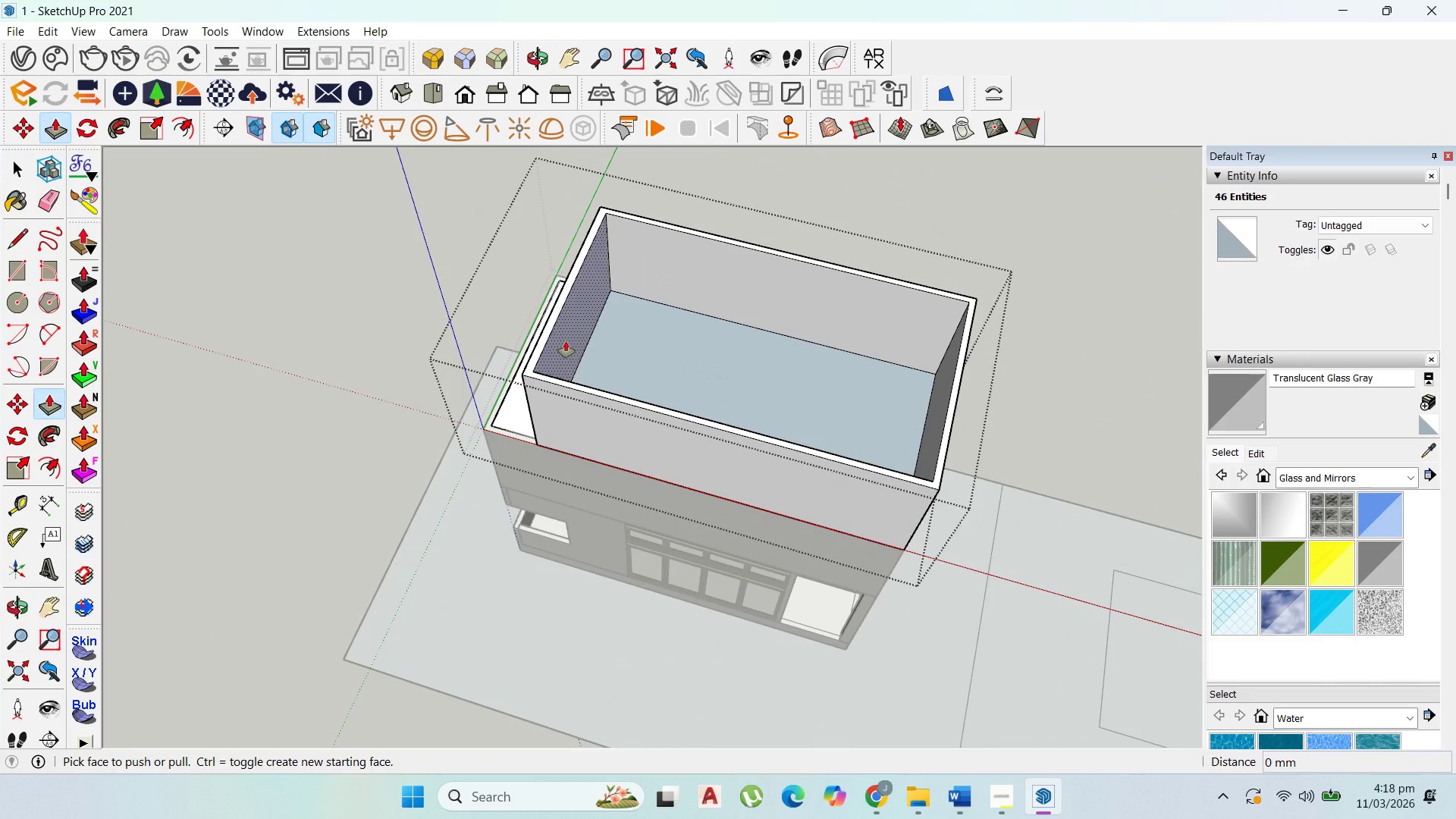 
left_click([566, 341])
 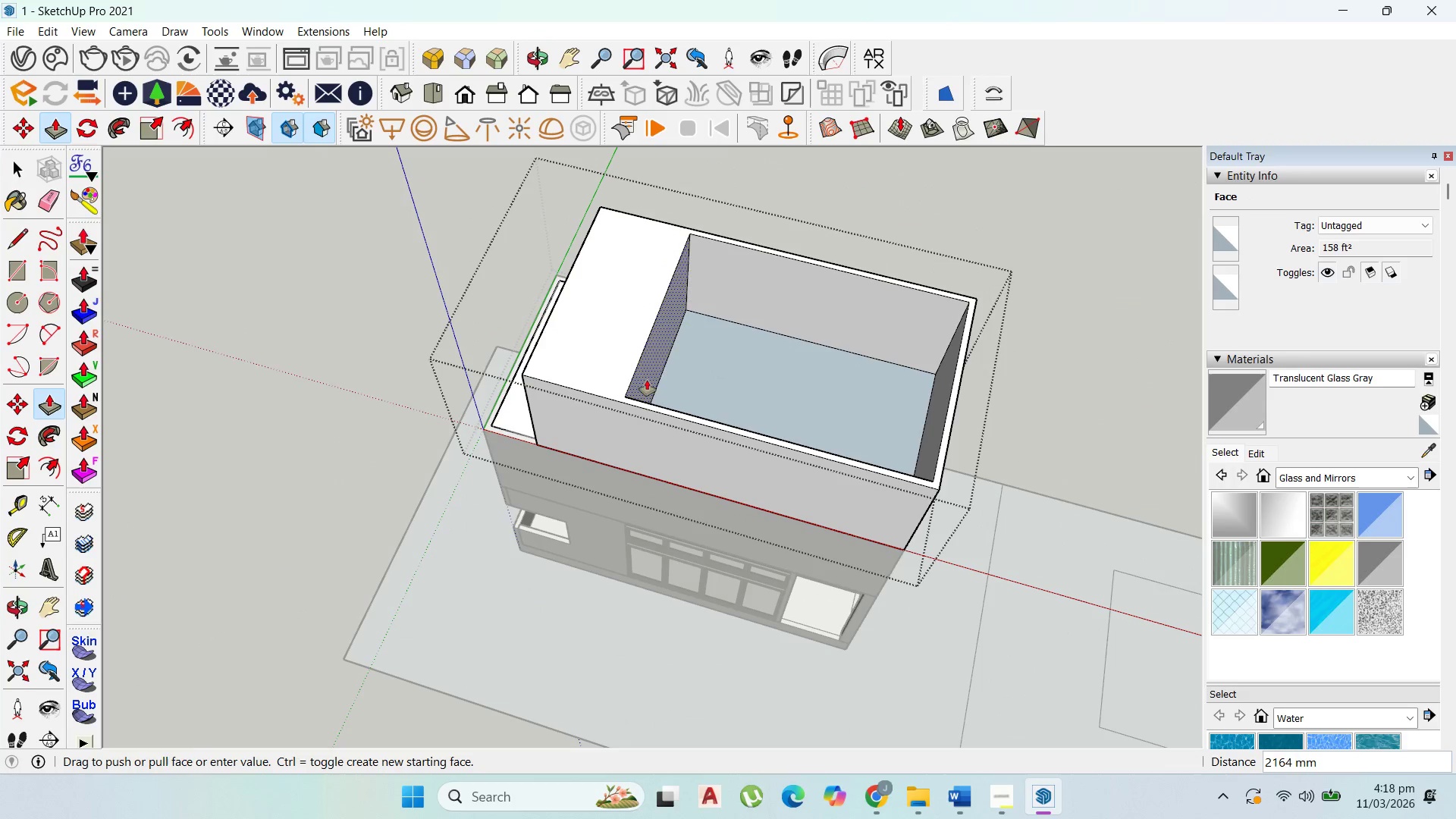 
left_click([649, 381])
 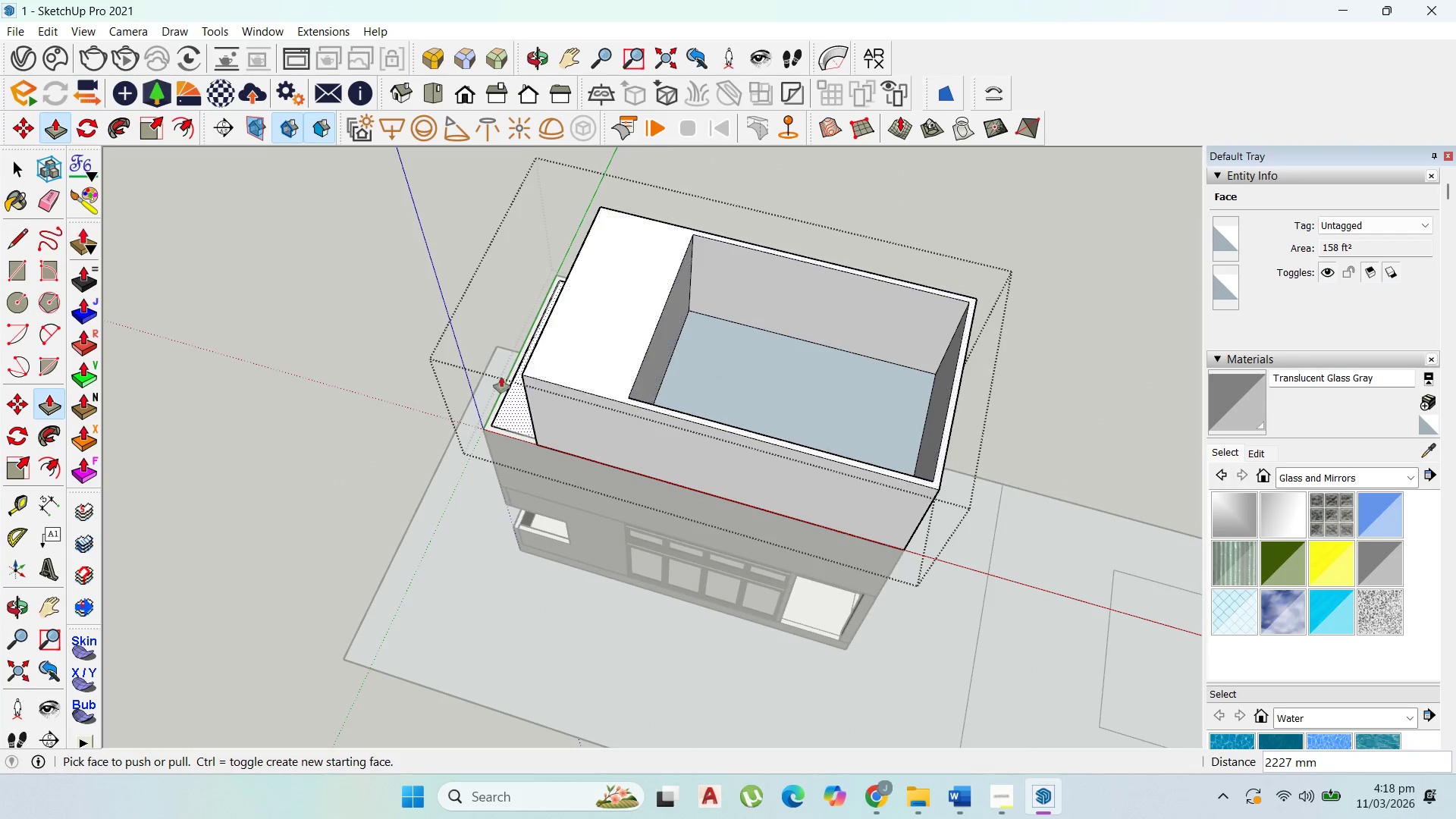 
scroll: coordinate [500, 376], scroll_direction: up, amount: 1.0
 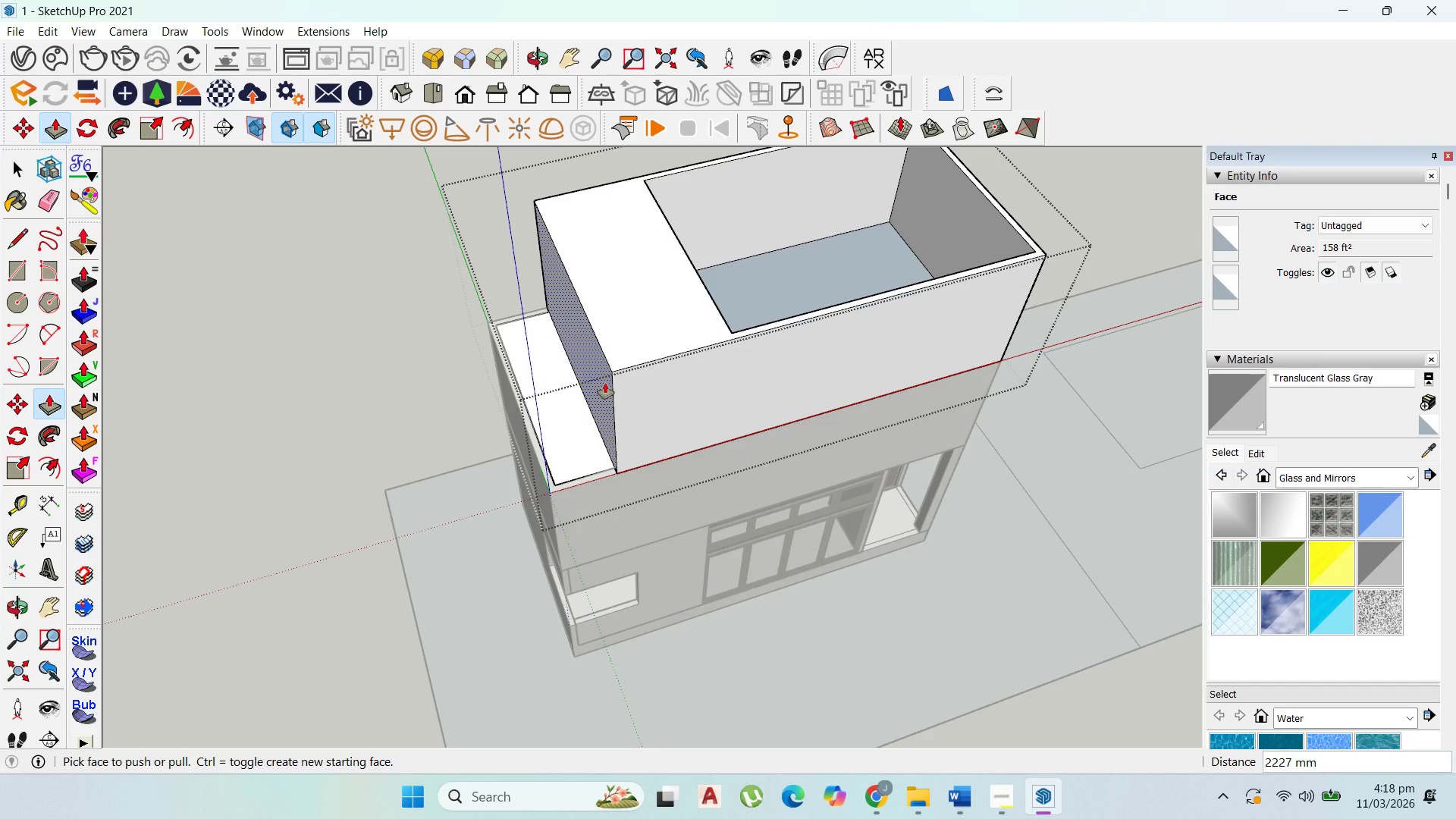 
left_click([605, 383])
 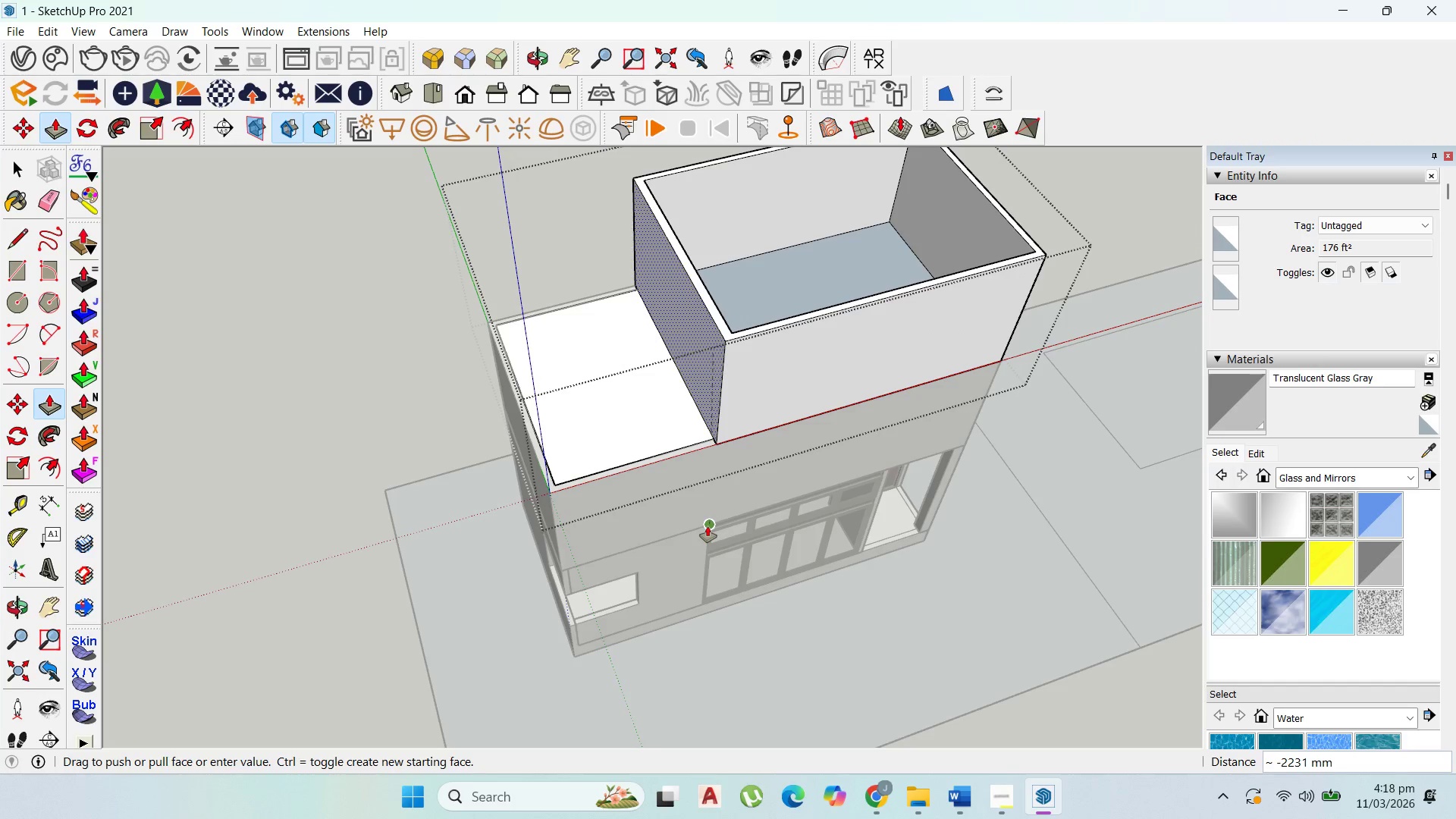 
left_click([708, 526])
 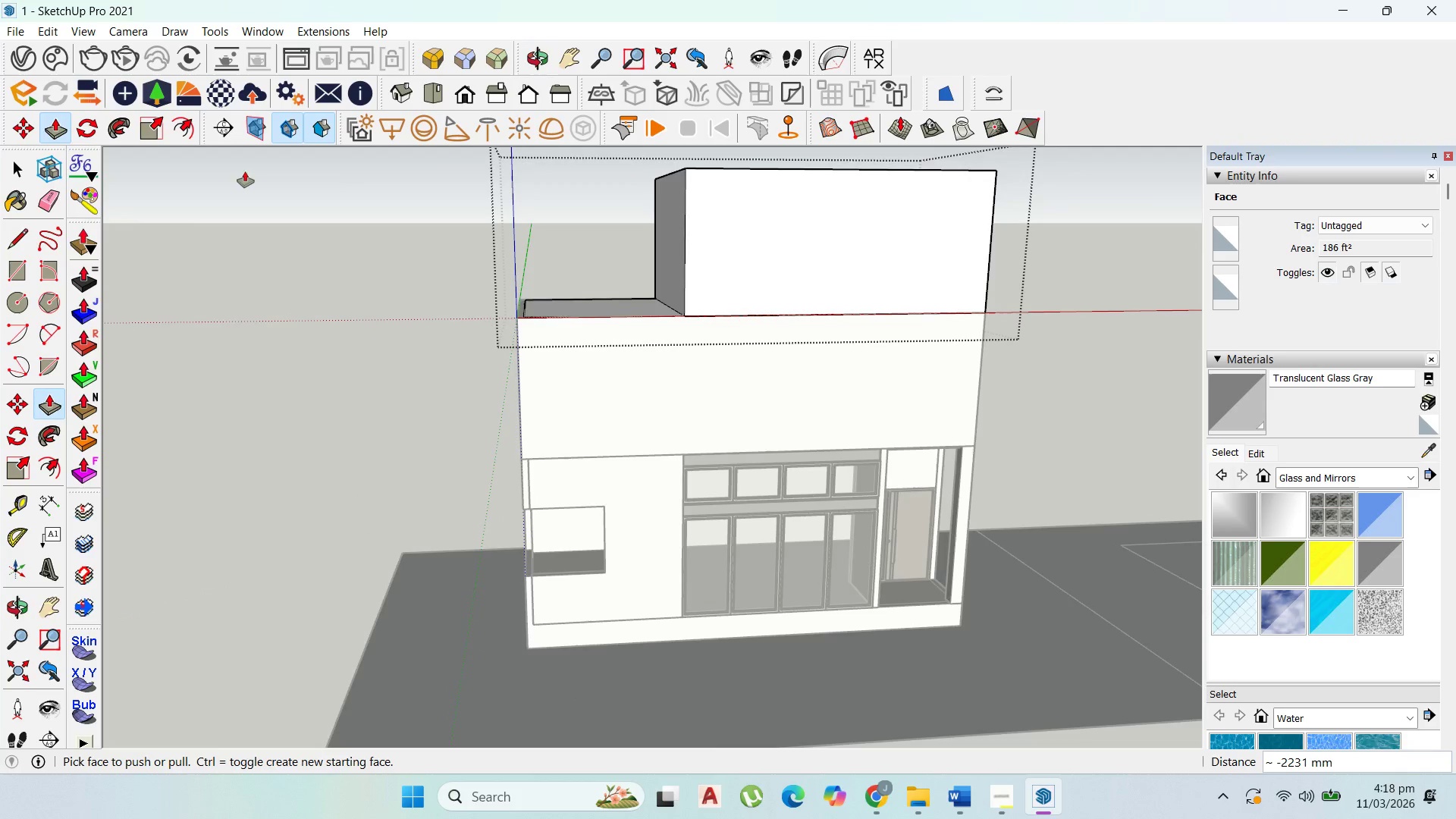 
scroll: coordinate [713, 383], scroll_direction: down, amount: 1.0
 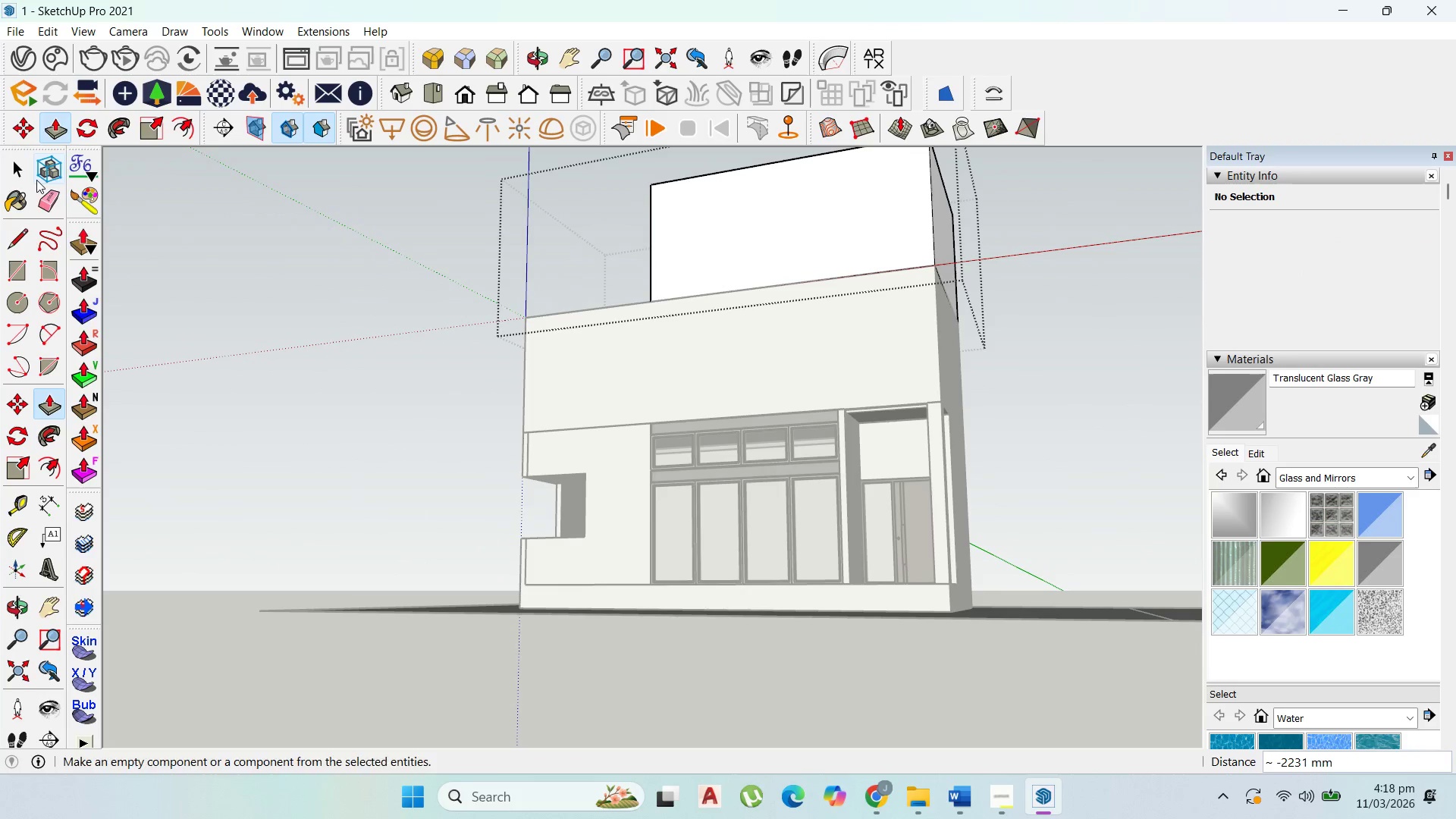 
left_click_drag(start_coordinate=[17, 167], to_coordinate=[24, 166])
 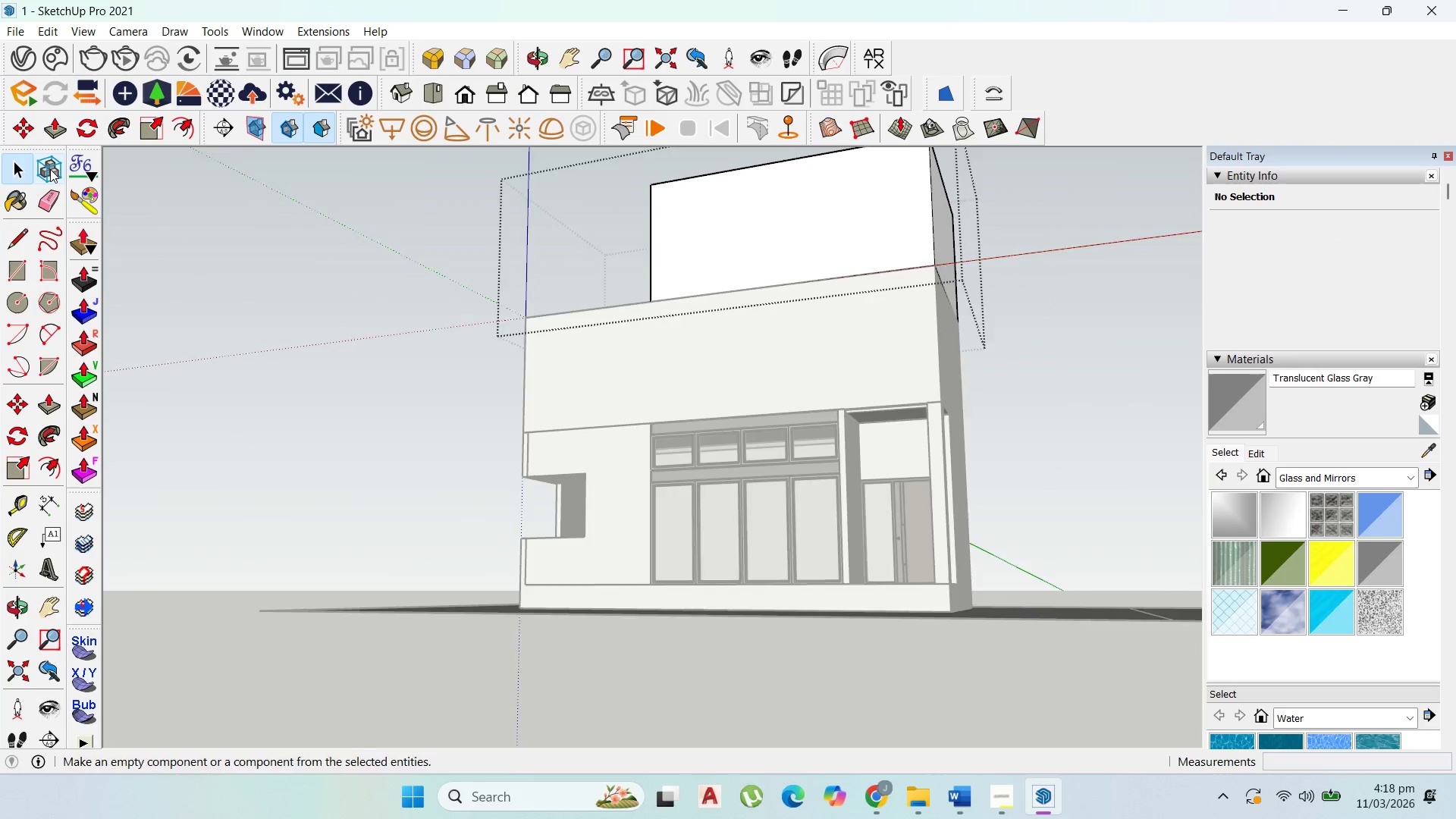 
key(Escape)
 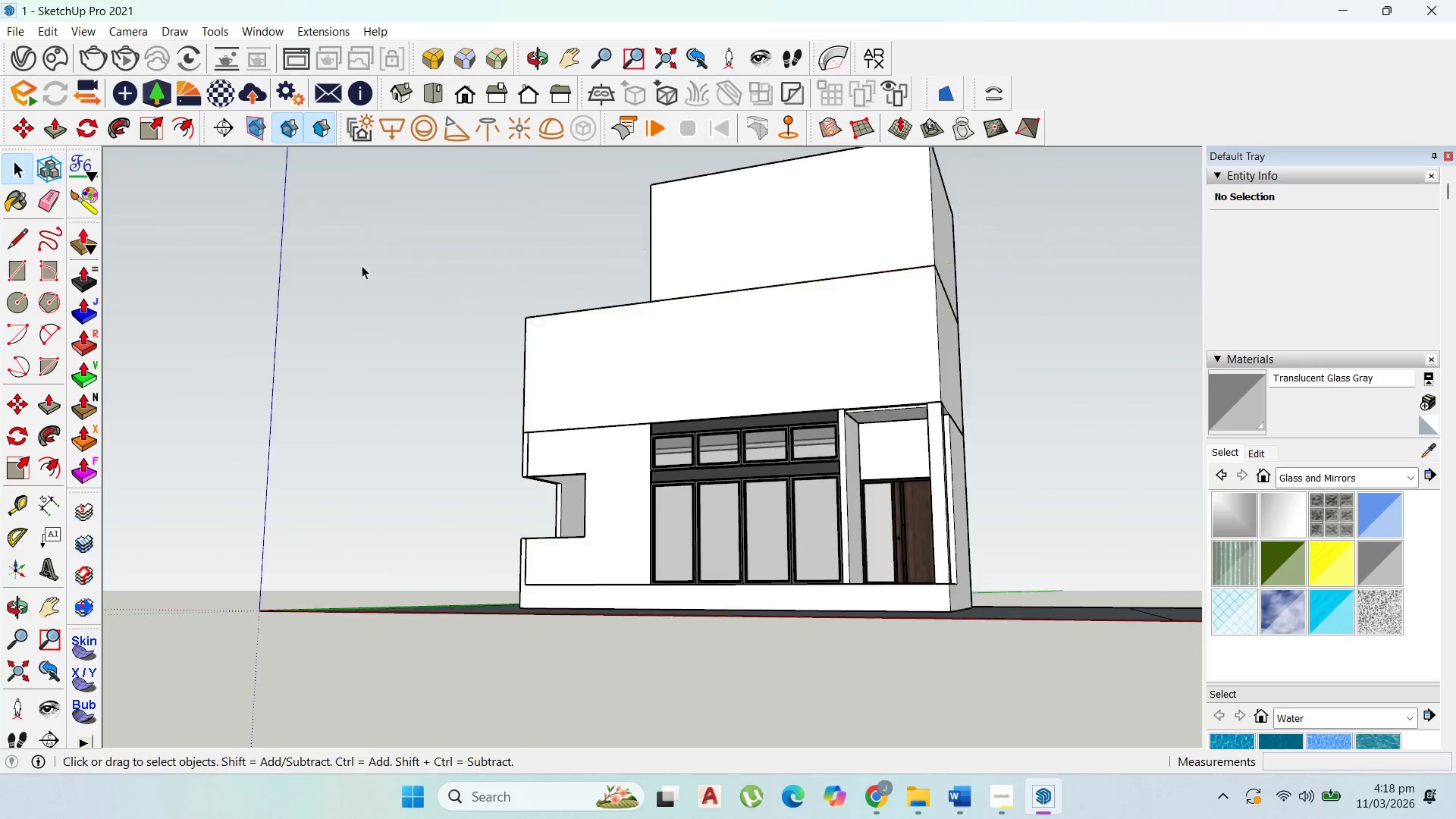 
key(Escape)
 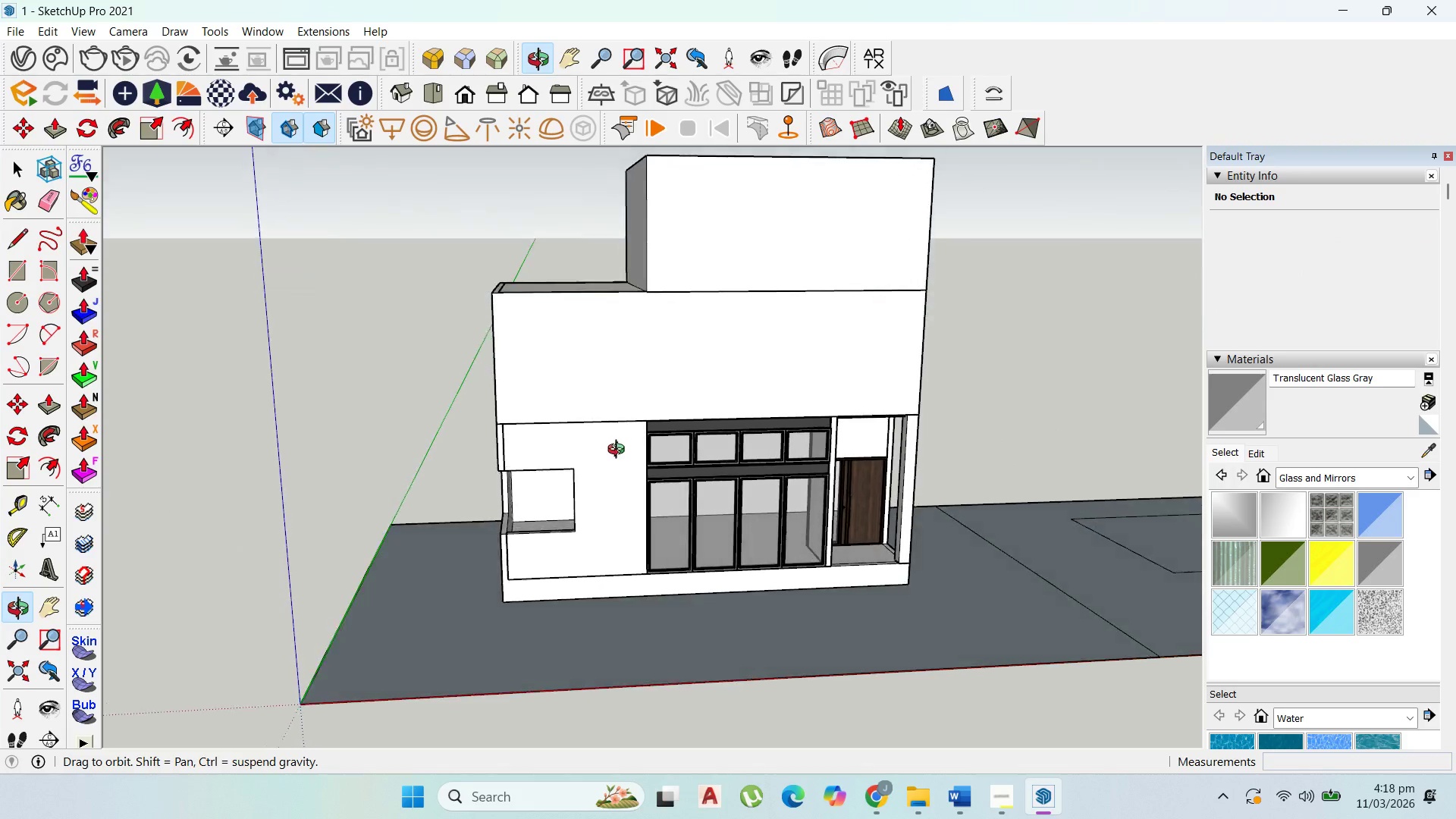 
scroll: coordinate [743, 409], scroll_direction: down, amount: 4.0
 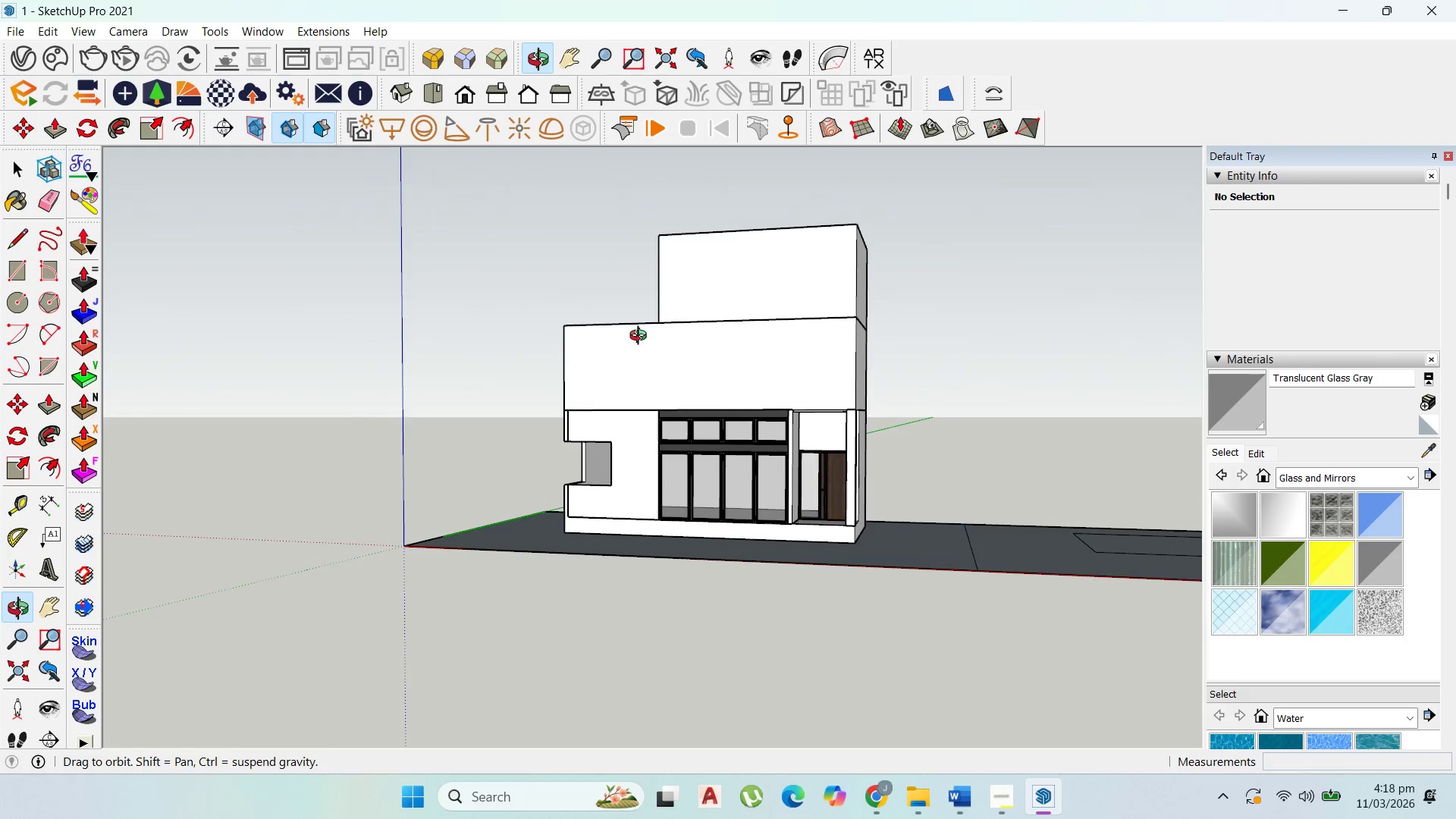 
wait(8.26)
 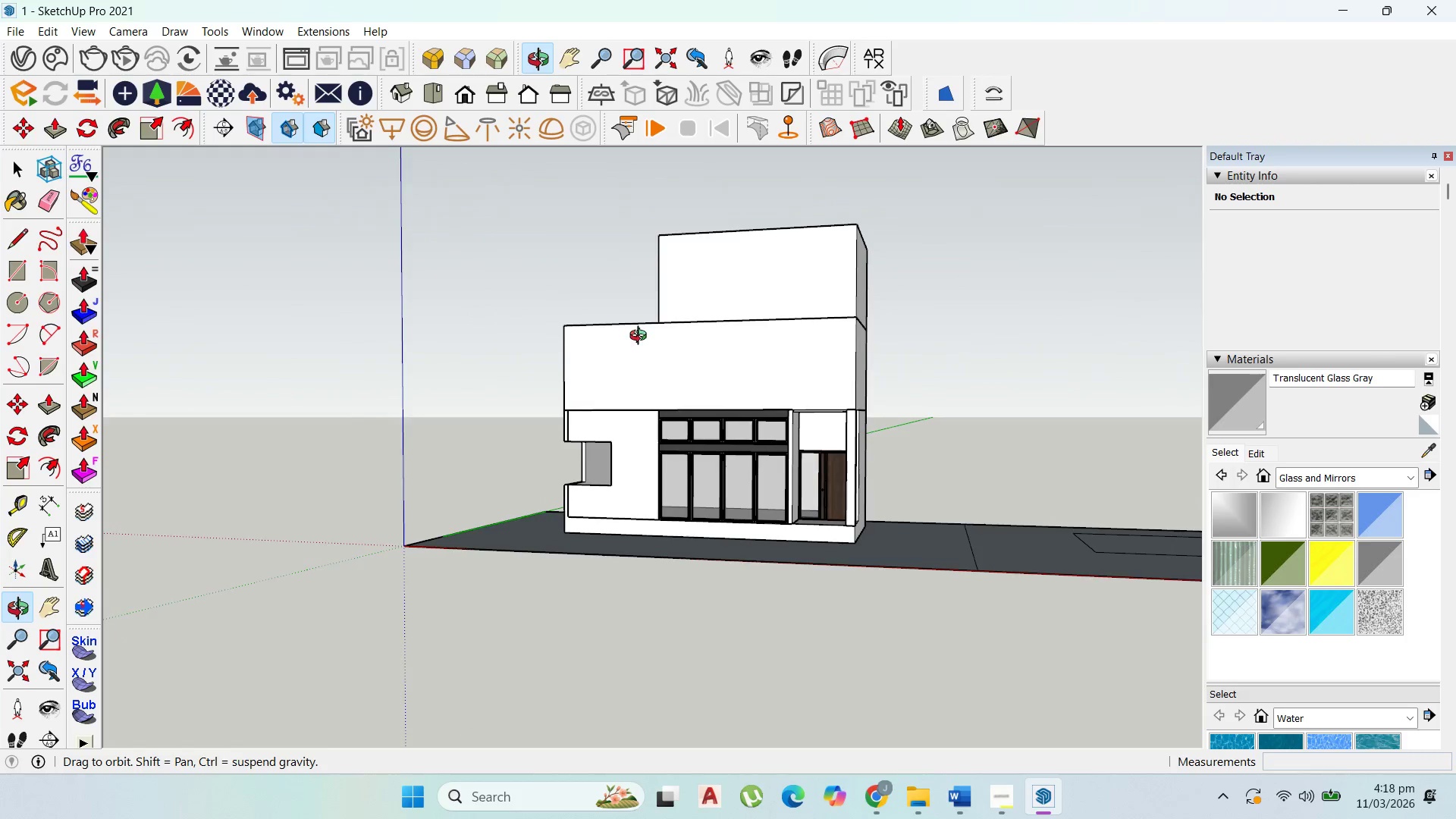 
scroll: coordinate [638, 366], scroll_direction: up, amount: 3.0
 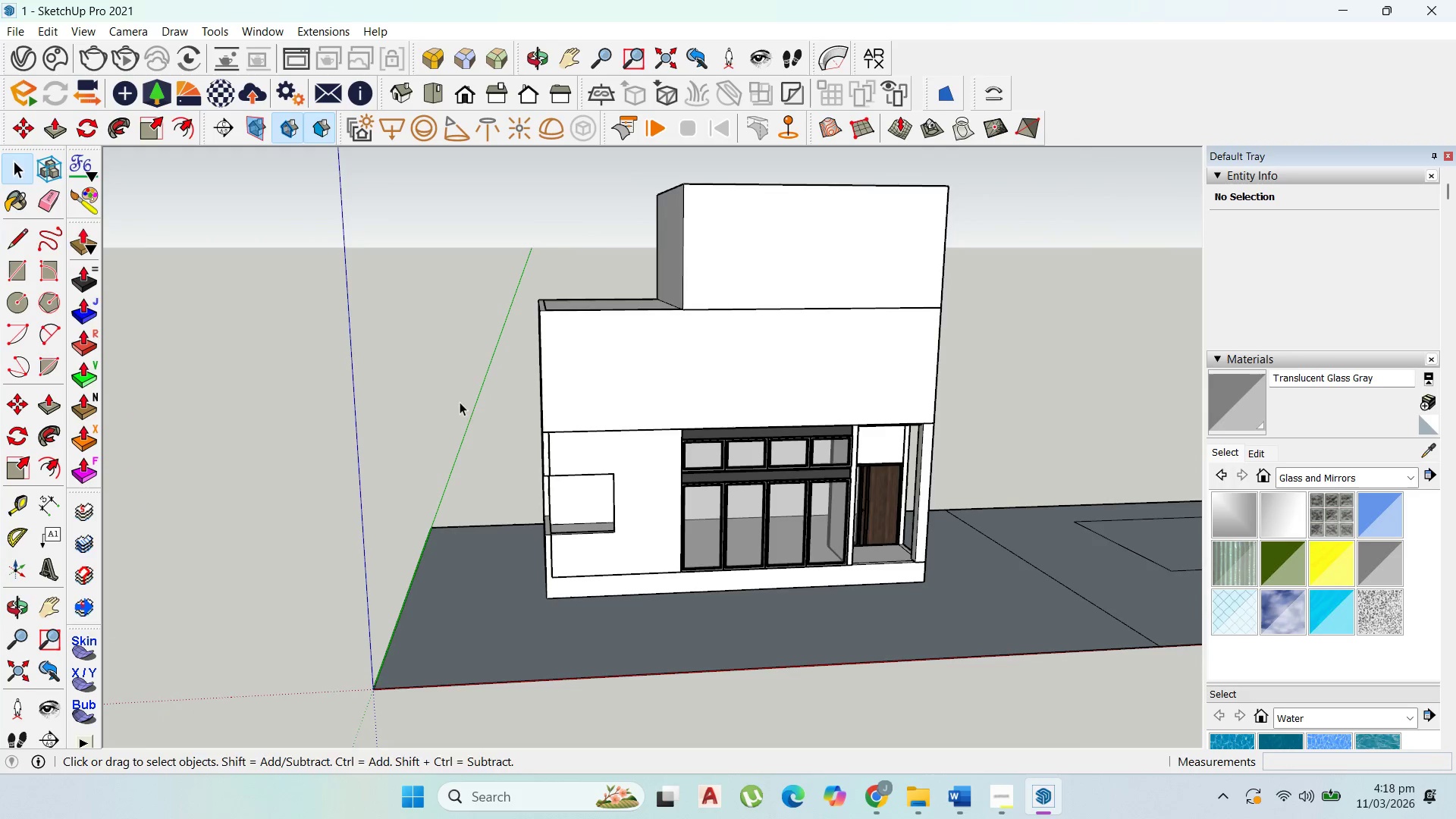 
left_click_drag(start_coordinate=[16, 265], to_coordinate=[21, 265])
 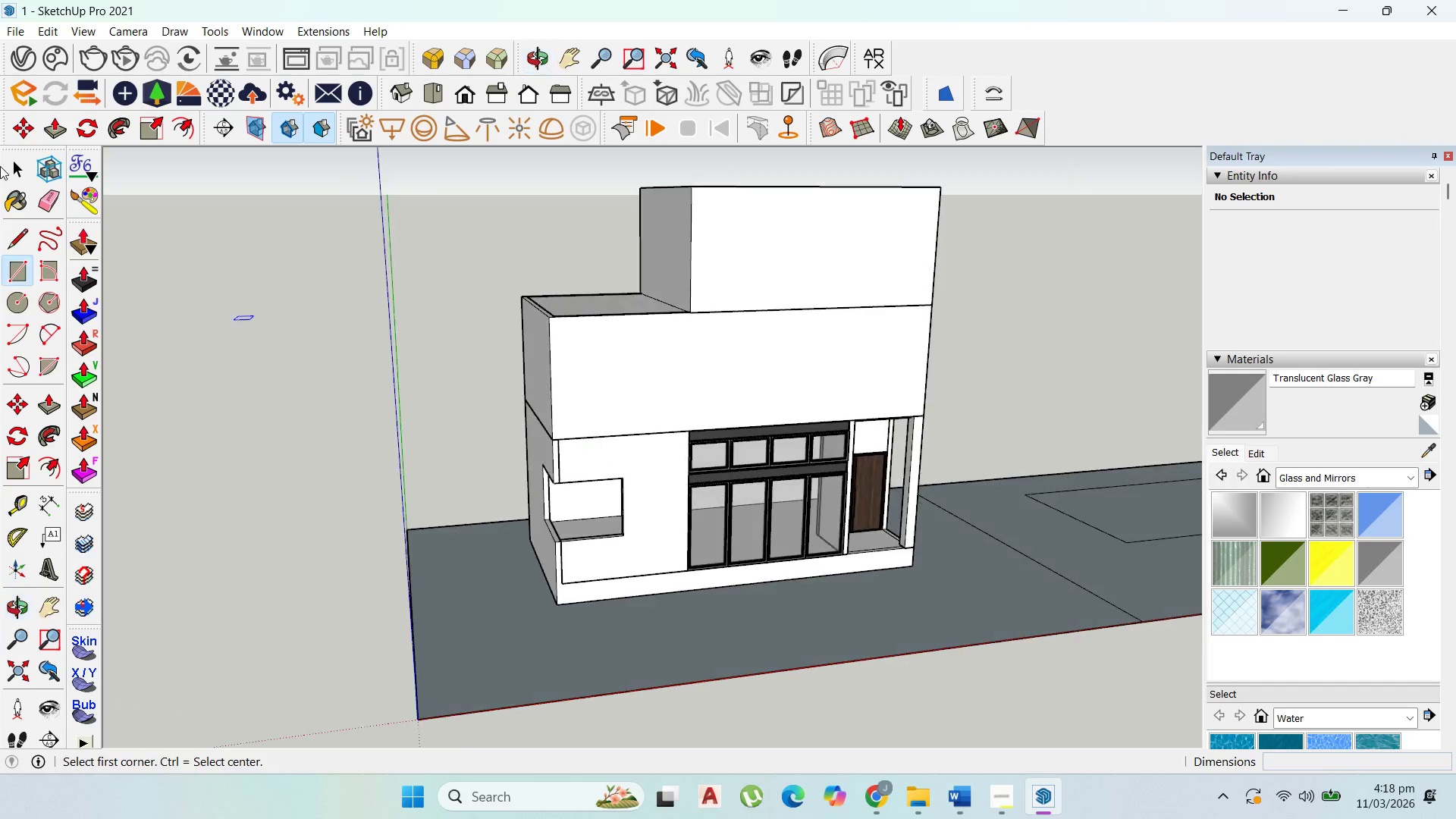 
left_click_drag(start_coordinate=[16, 185], to_coordinate=[26, 182])
 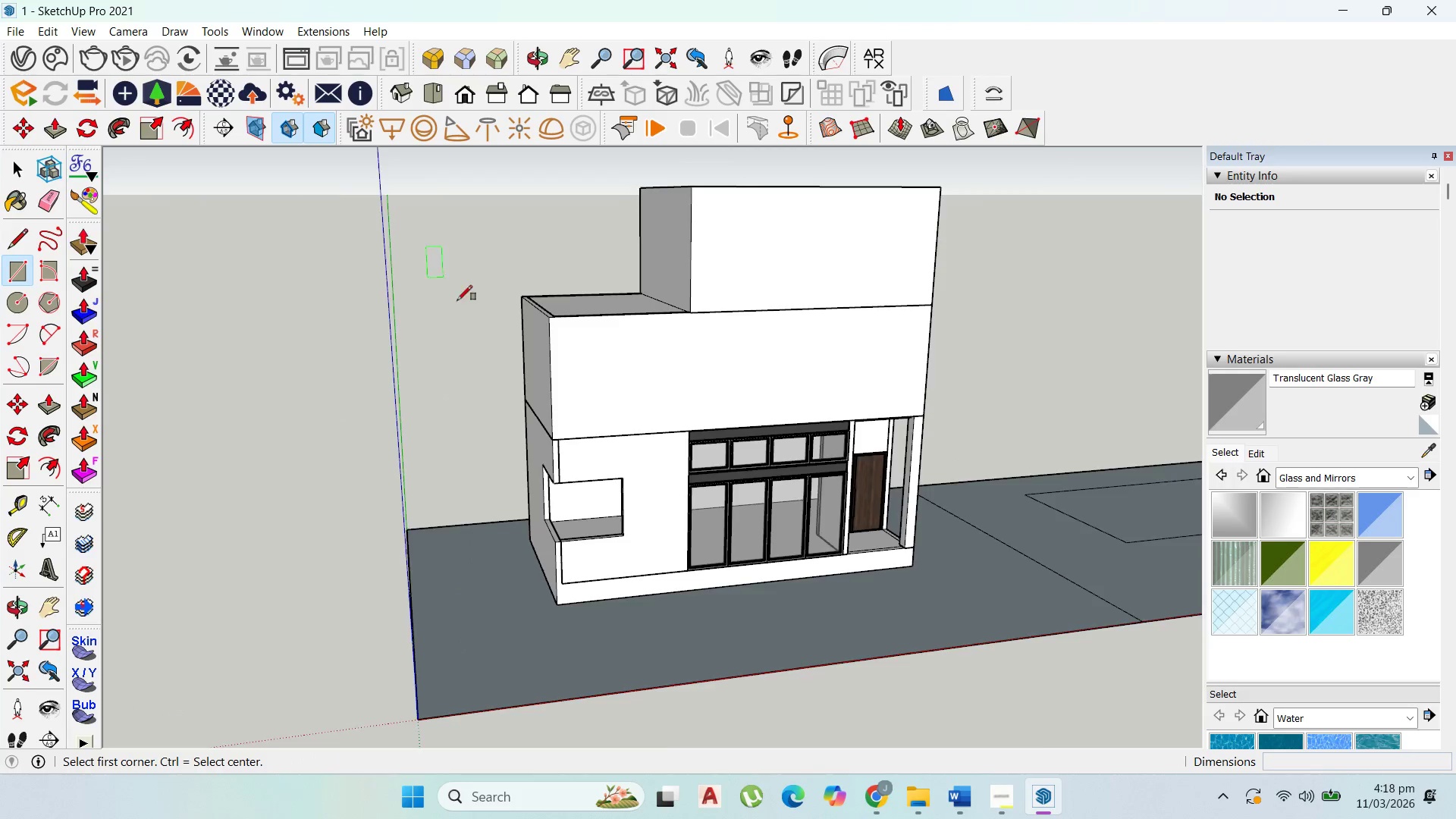 
scroll: coordinate [520, 329], scroll_direction: up, amount: 2.0
 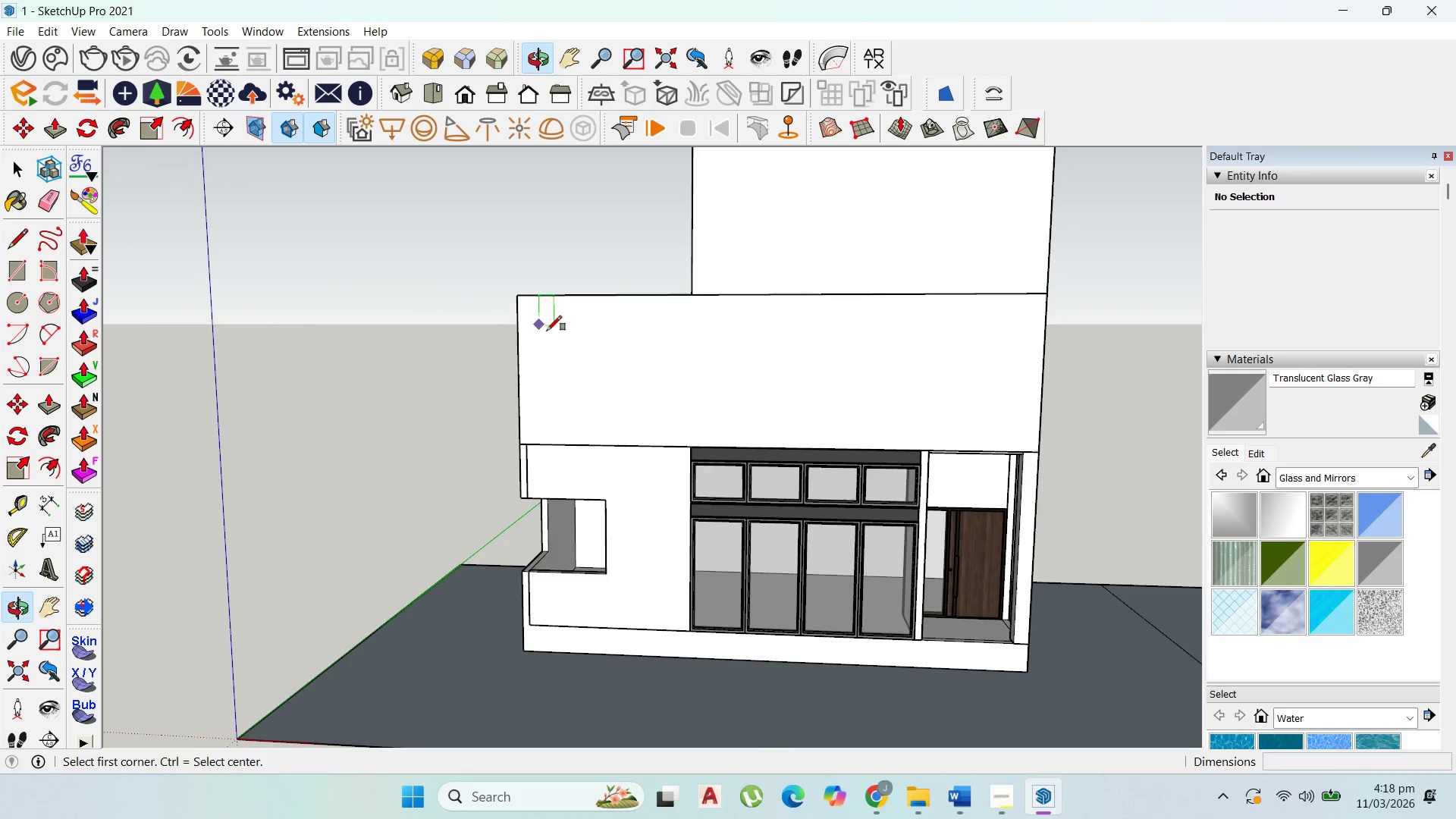 
double_click([548, 331])
 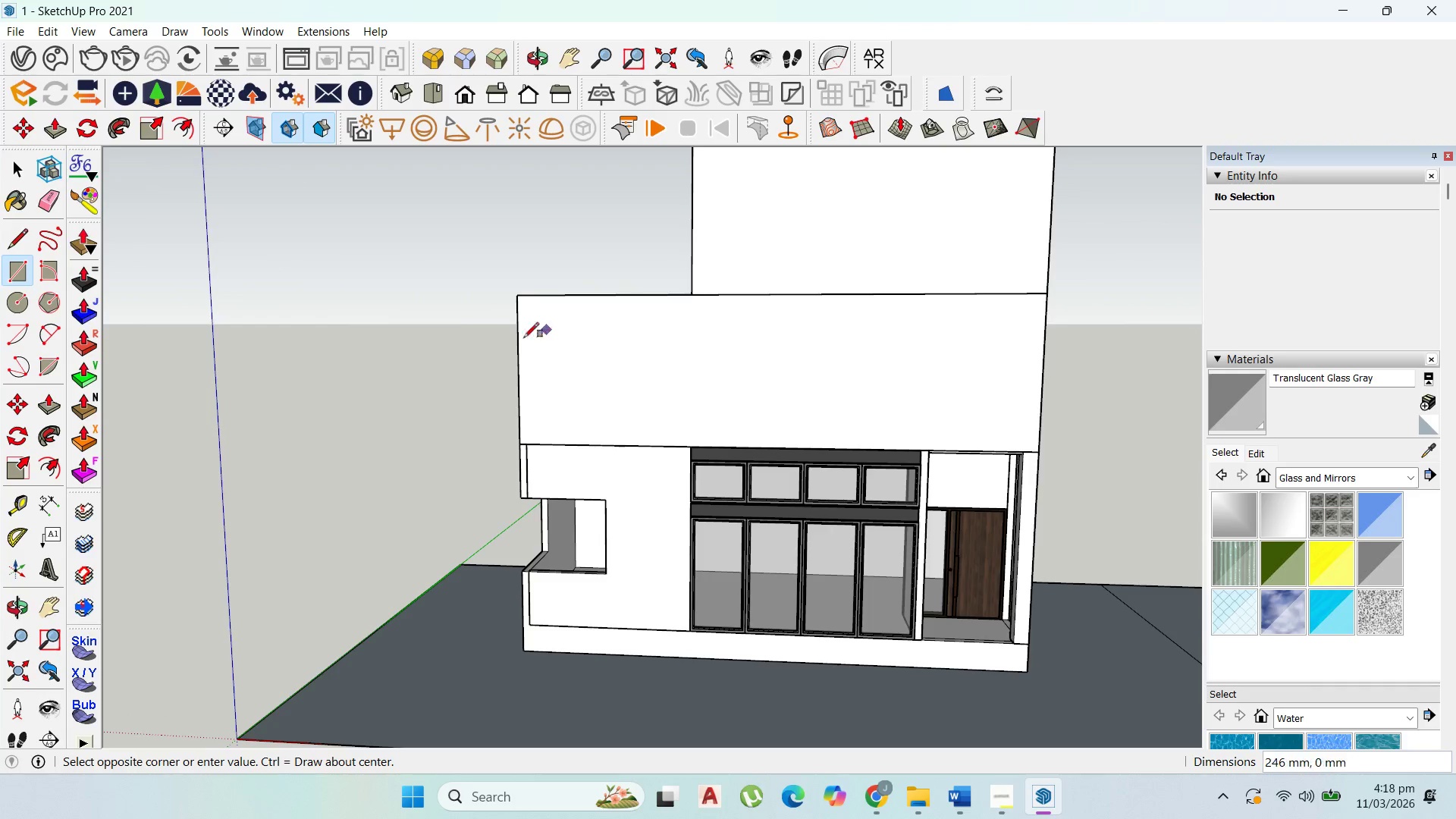 
key(Escape)
 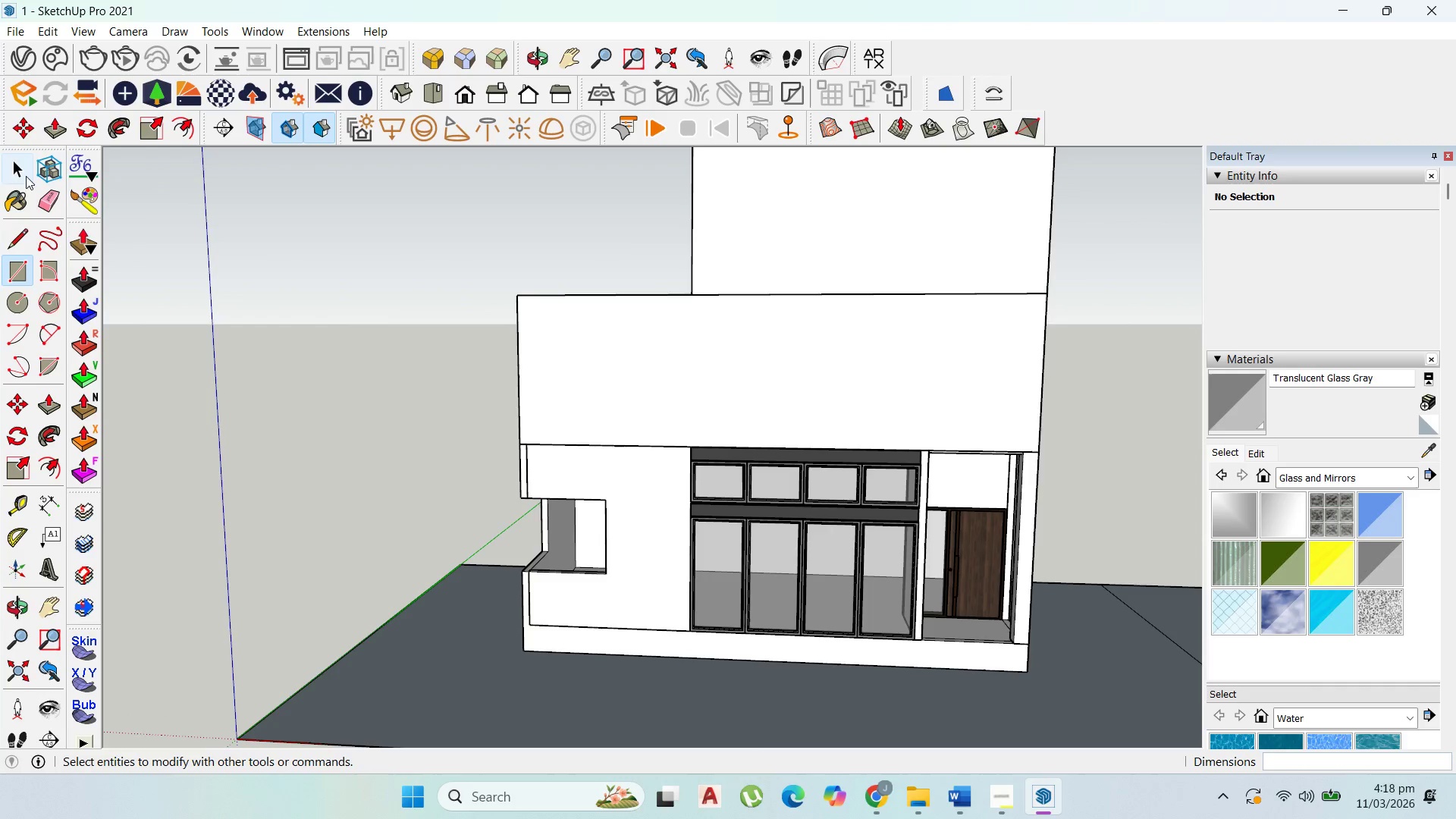 
left_click([26, 172])
 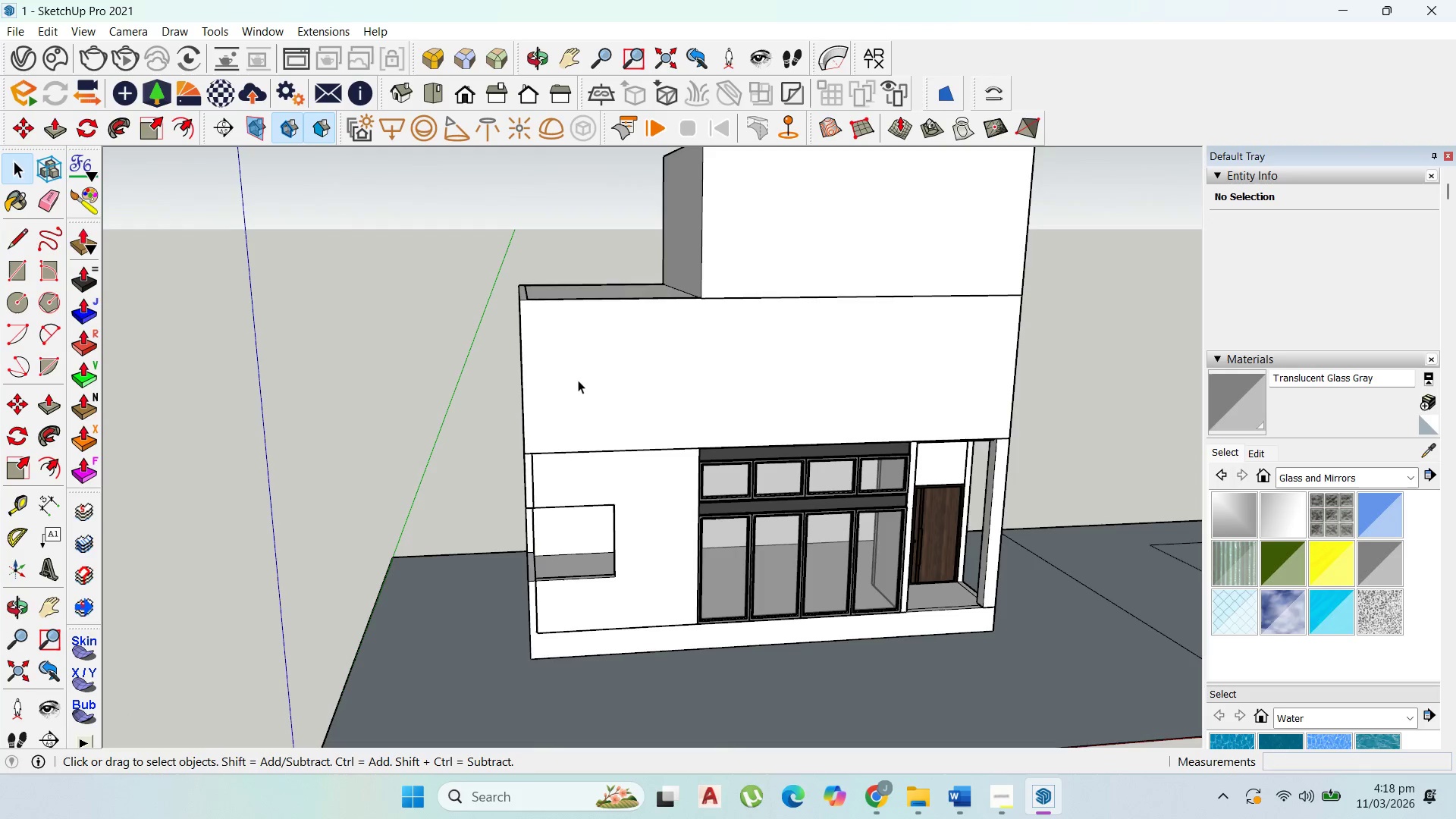 
double_click([580, 379])
 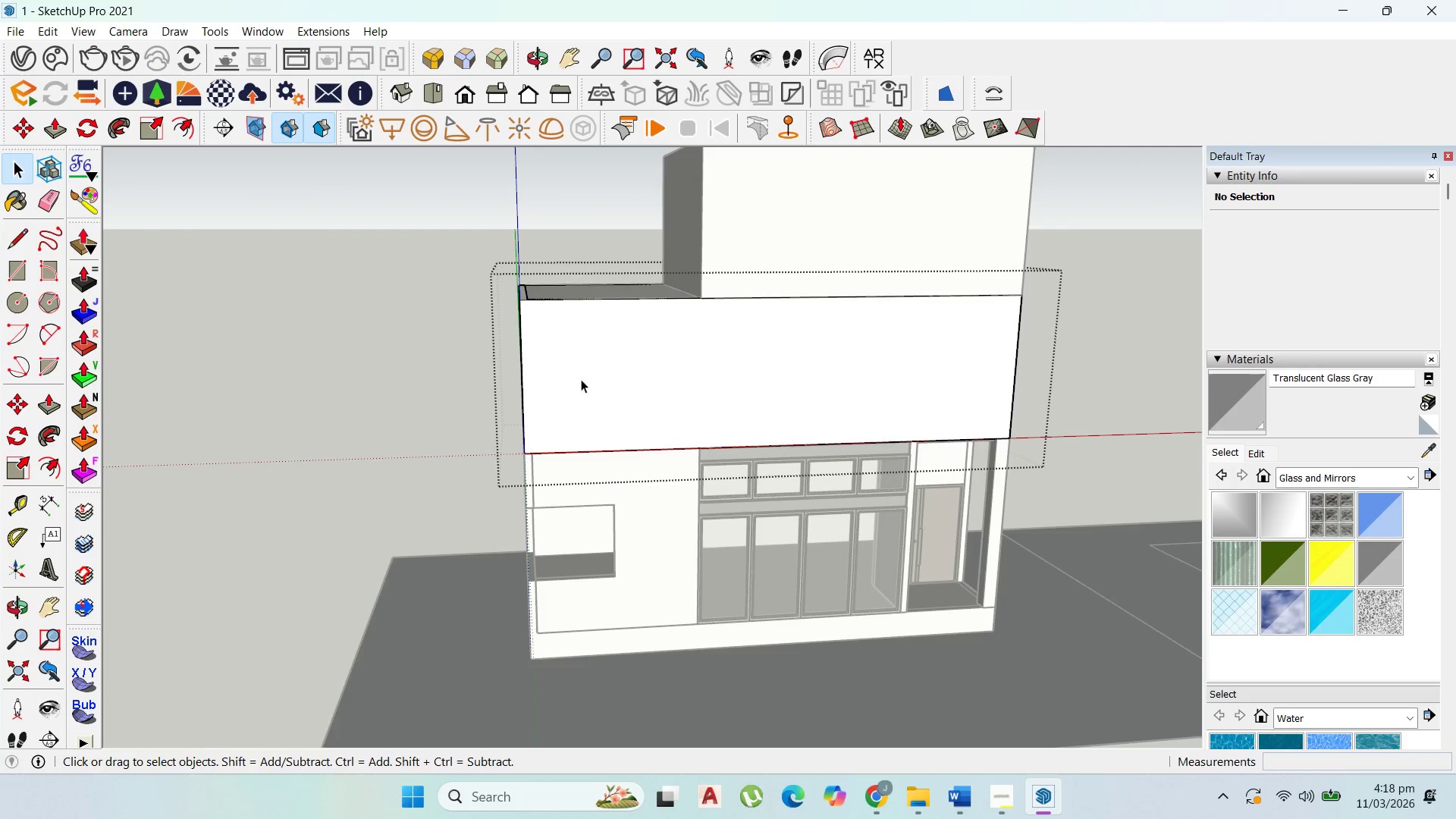 
triple_click([581, 379])
 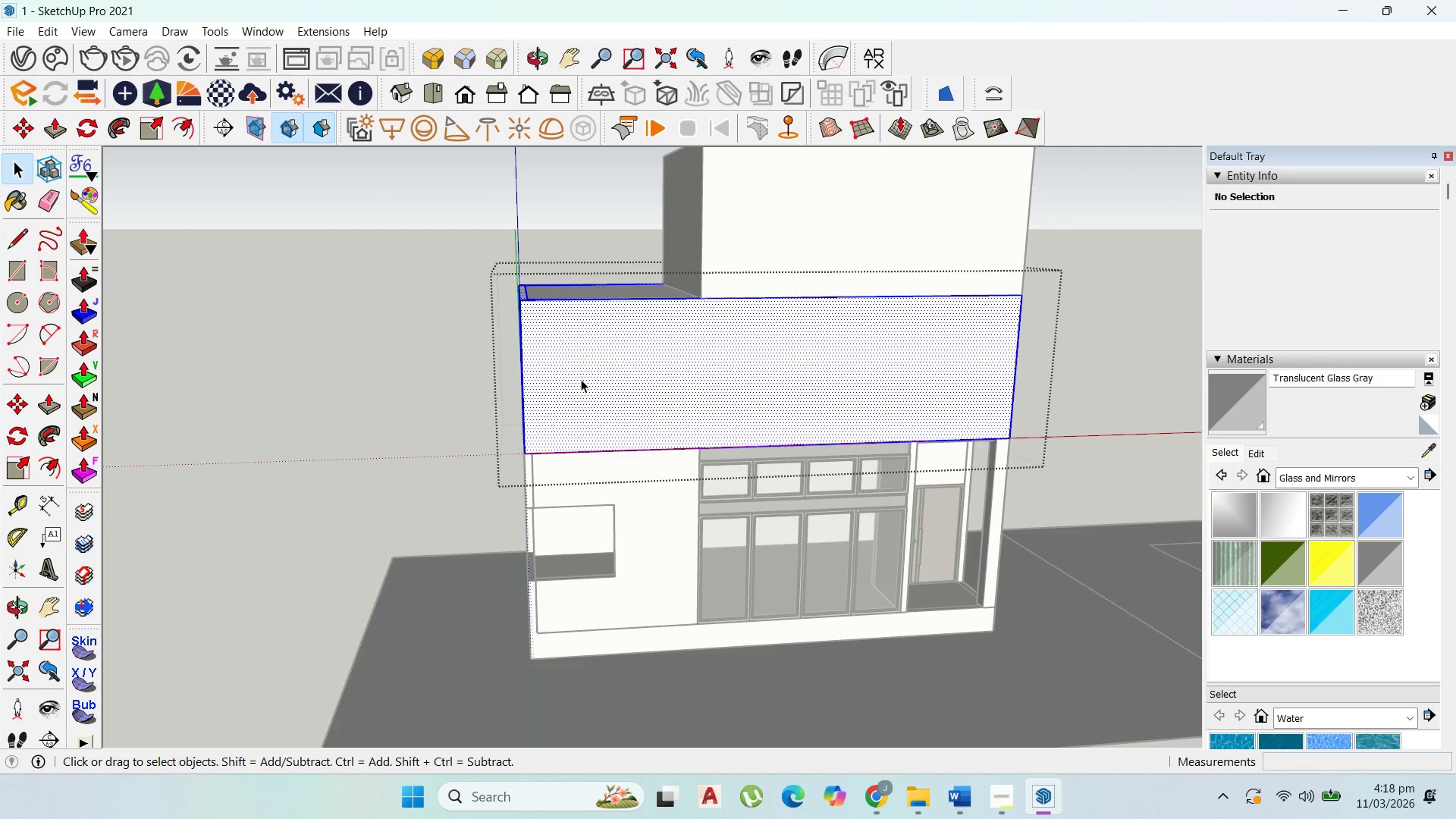 
triple_click([581, 379])
 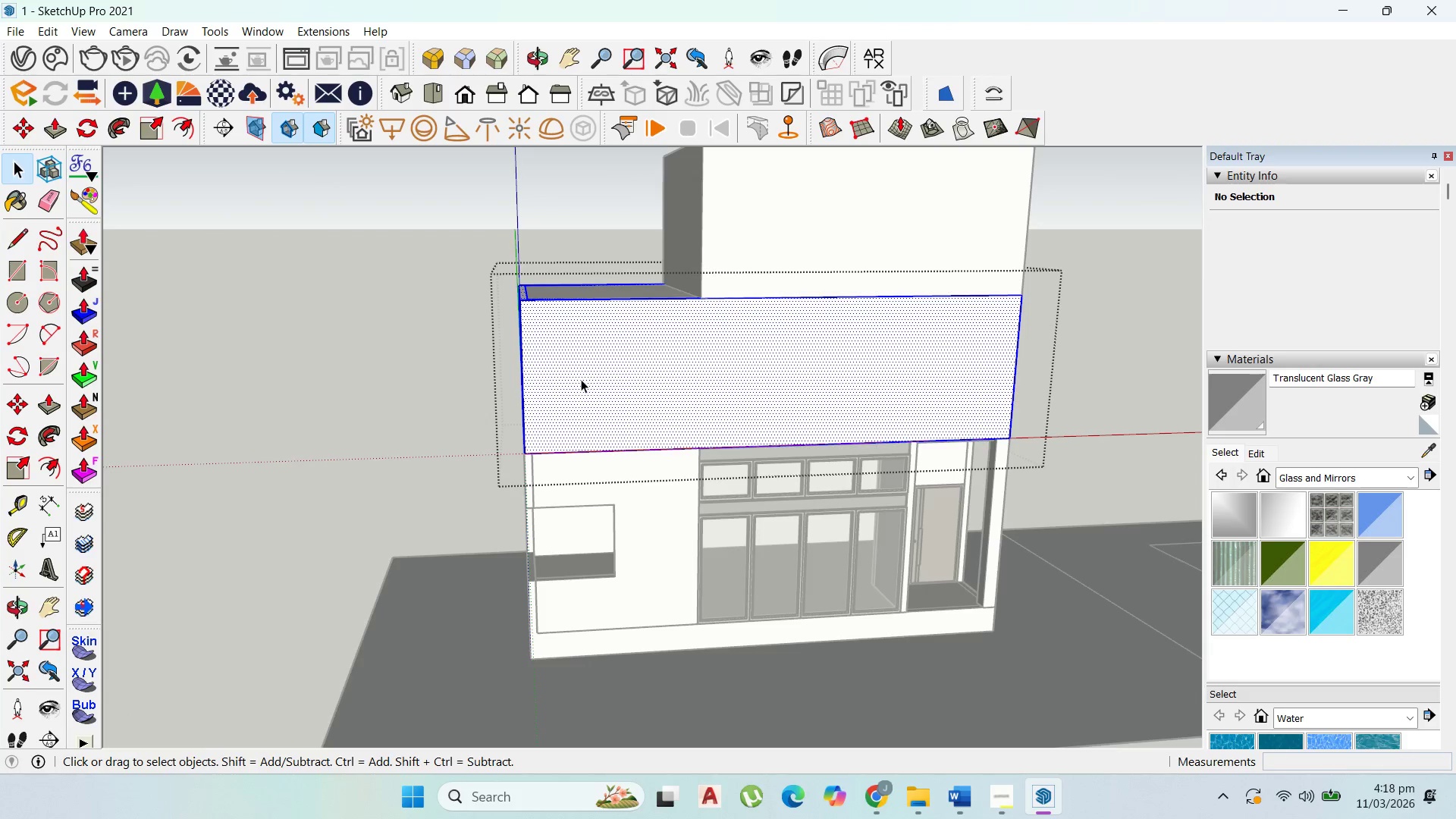 
triple_click([581, 379])
 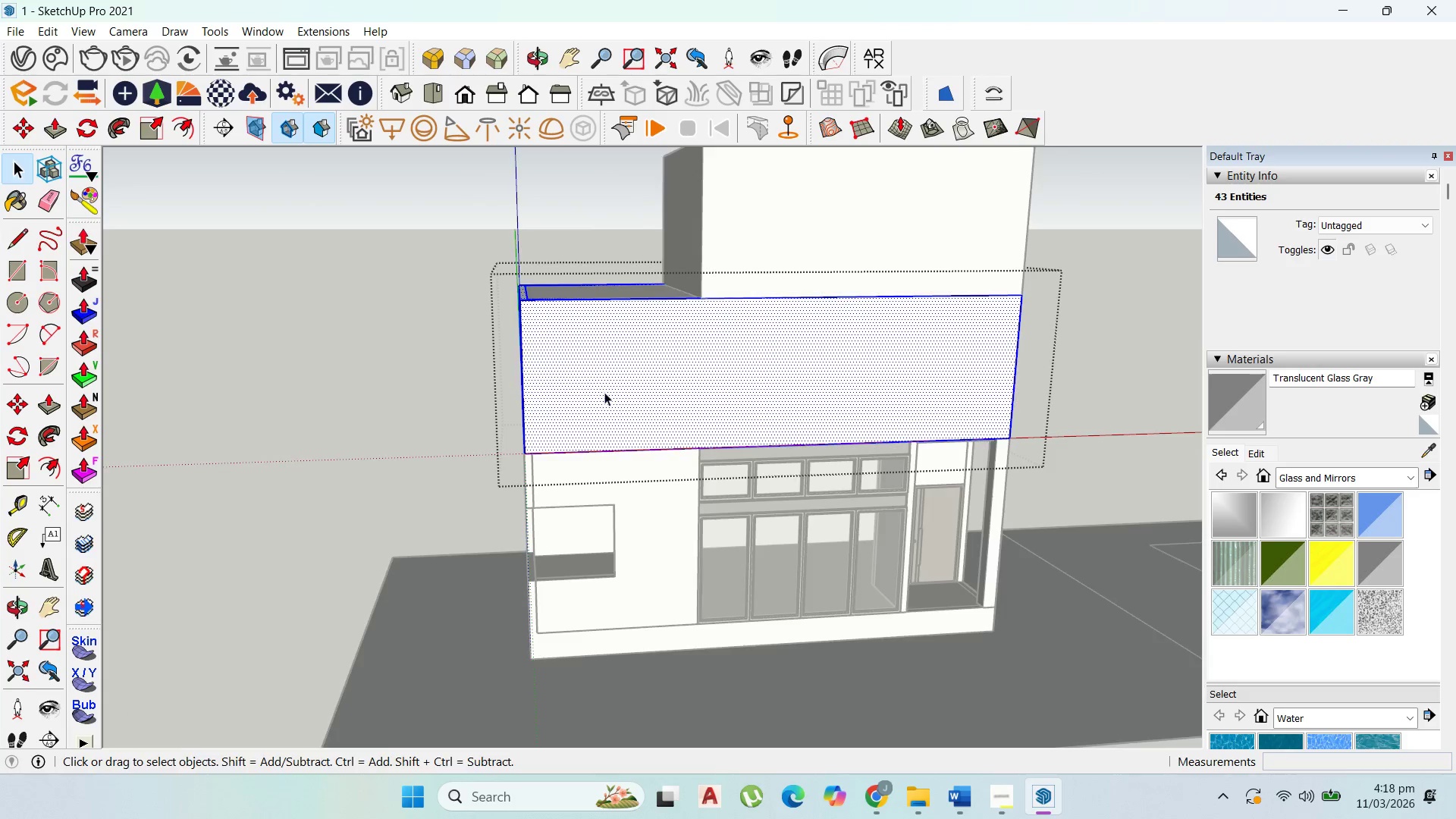 
middle_click([613, 407])
 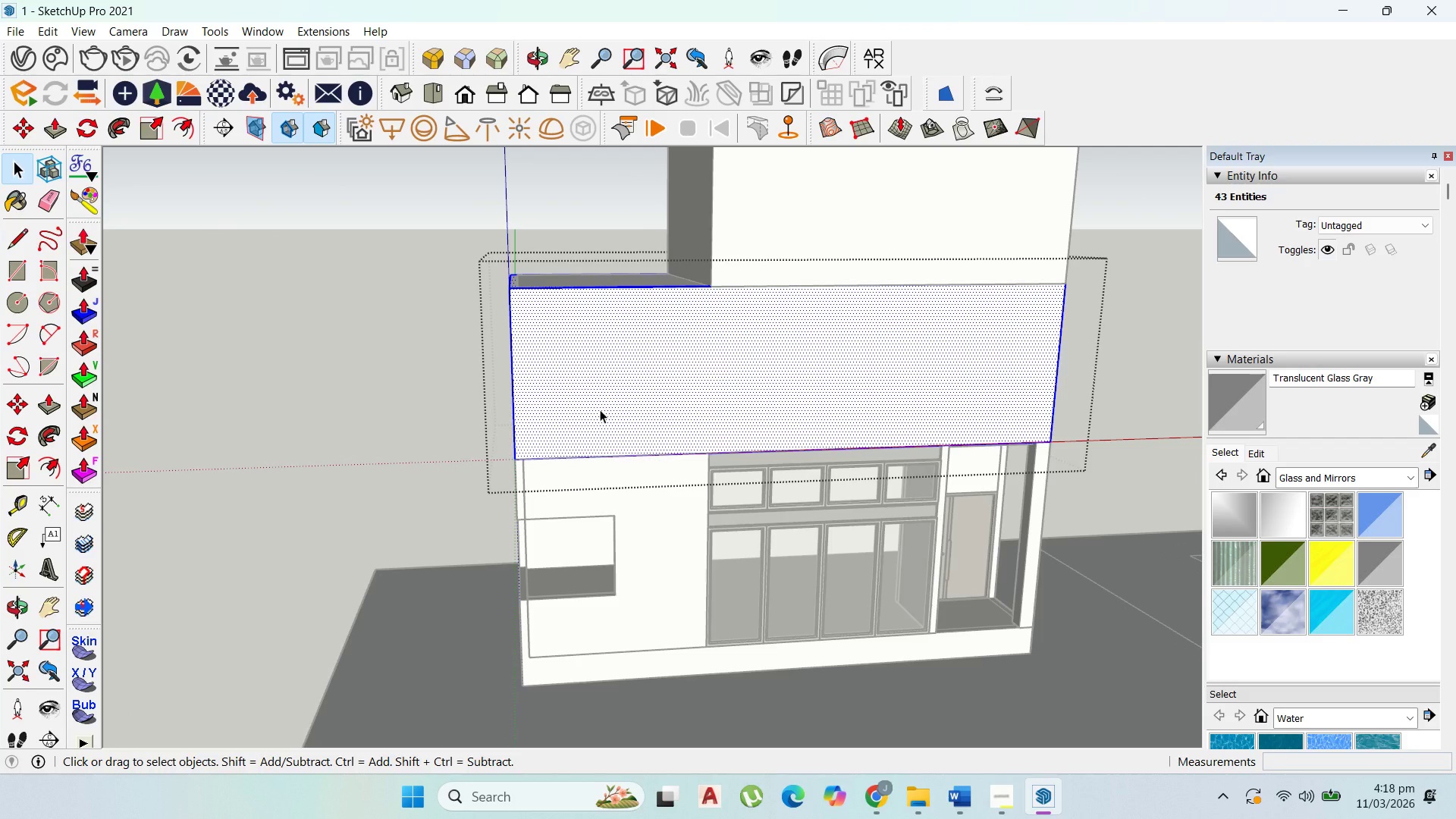 
scroll: coordinate [612, 403], scroll_direction: up, amount: 1.0
 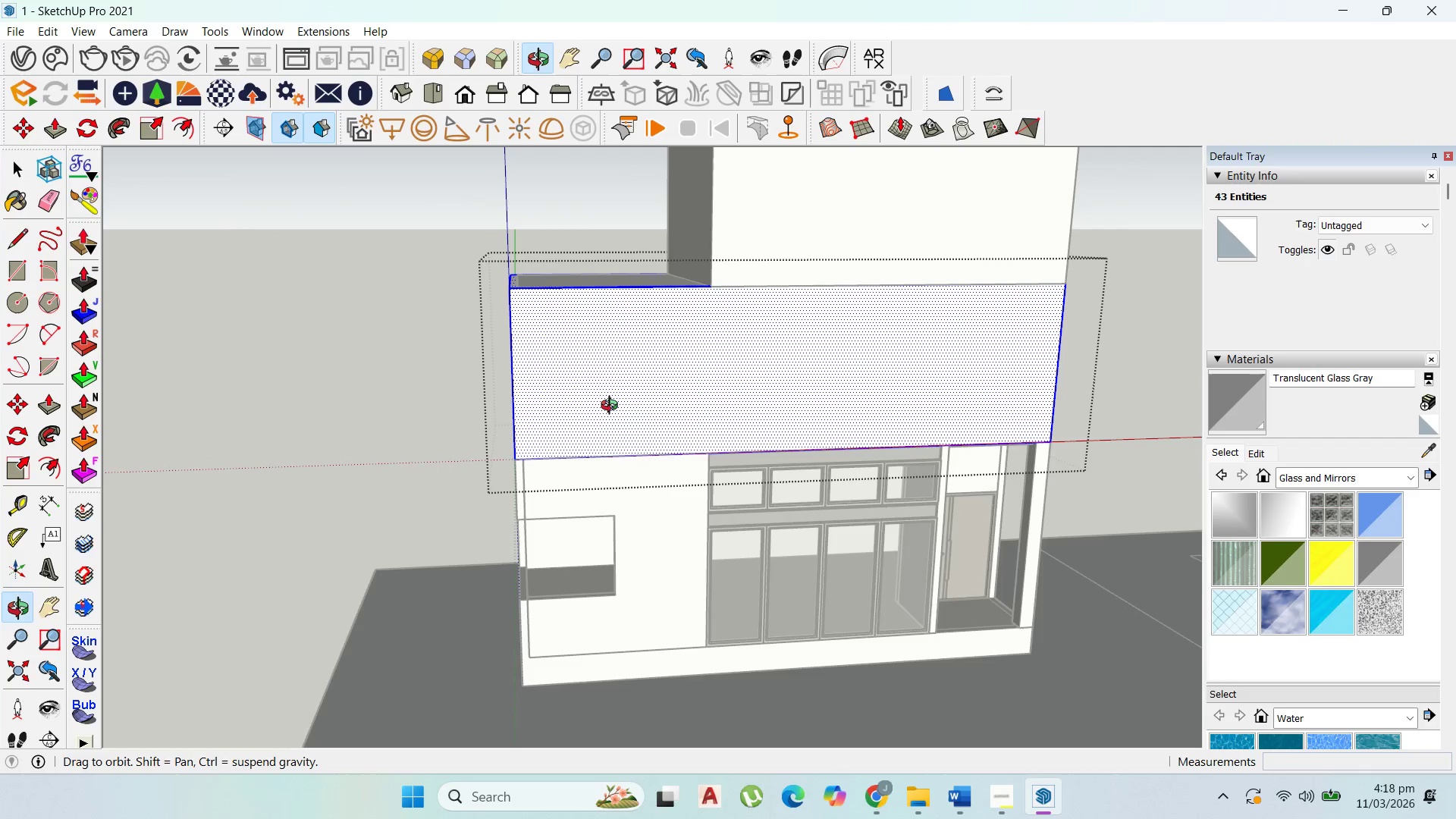 
wait(8.48)
 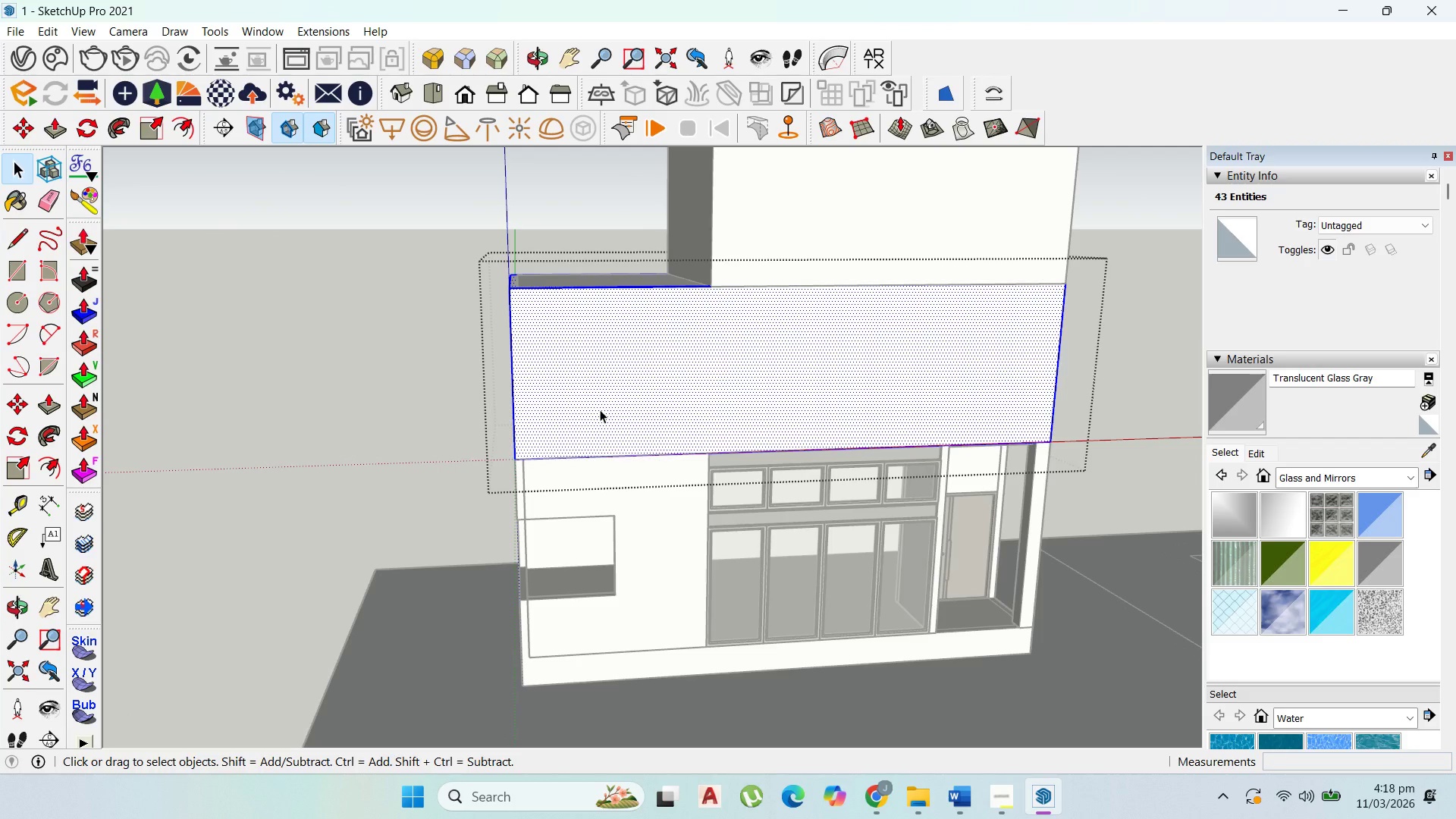 
left_click_drag(start_coordinate=[17, 504], to_coordinate=[17, 508])
 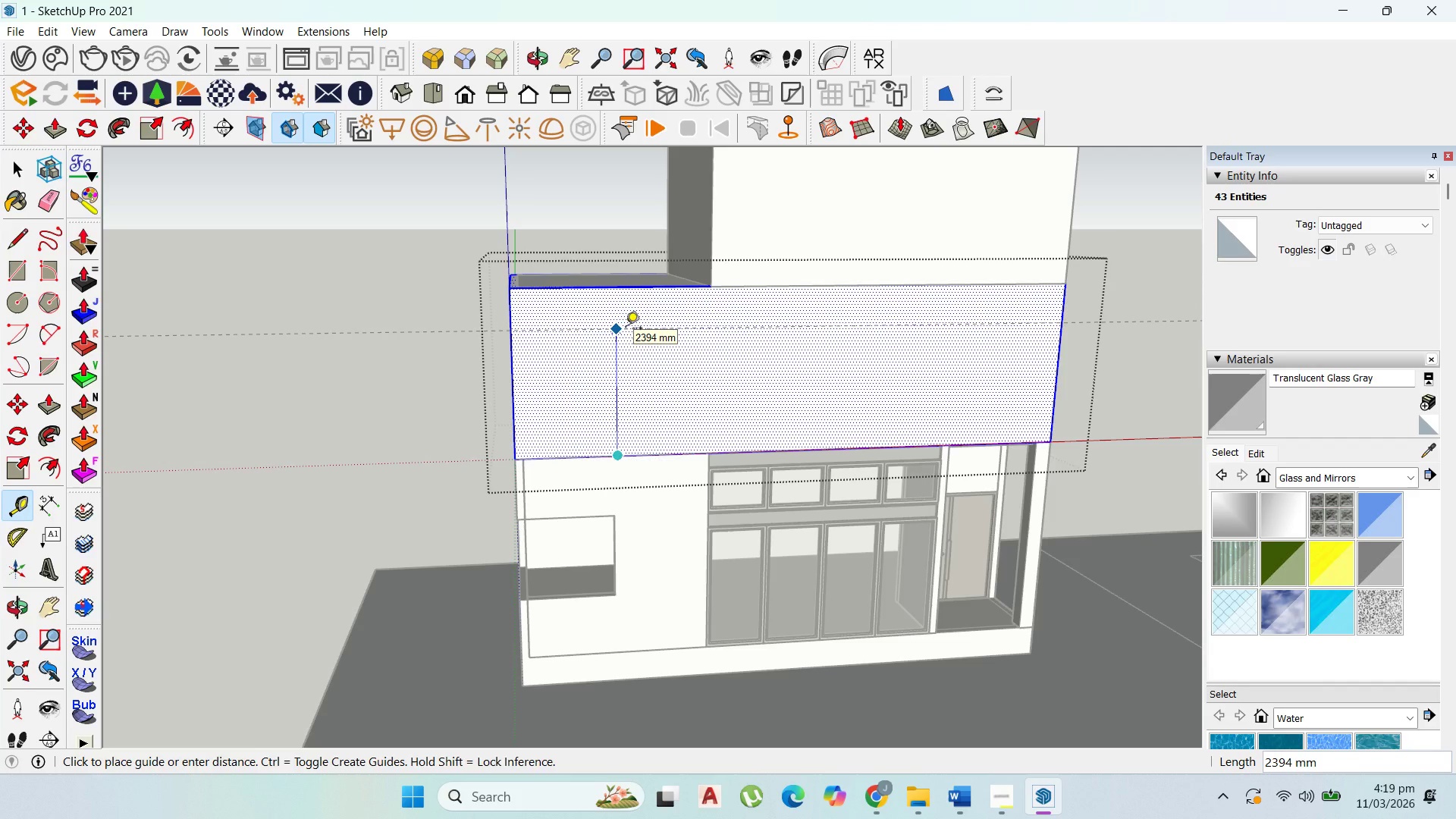 
type(24-)
key(Backspace)
type(00)
 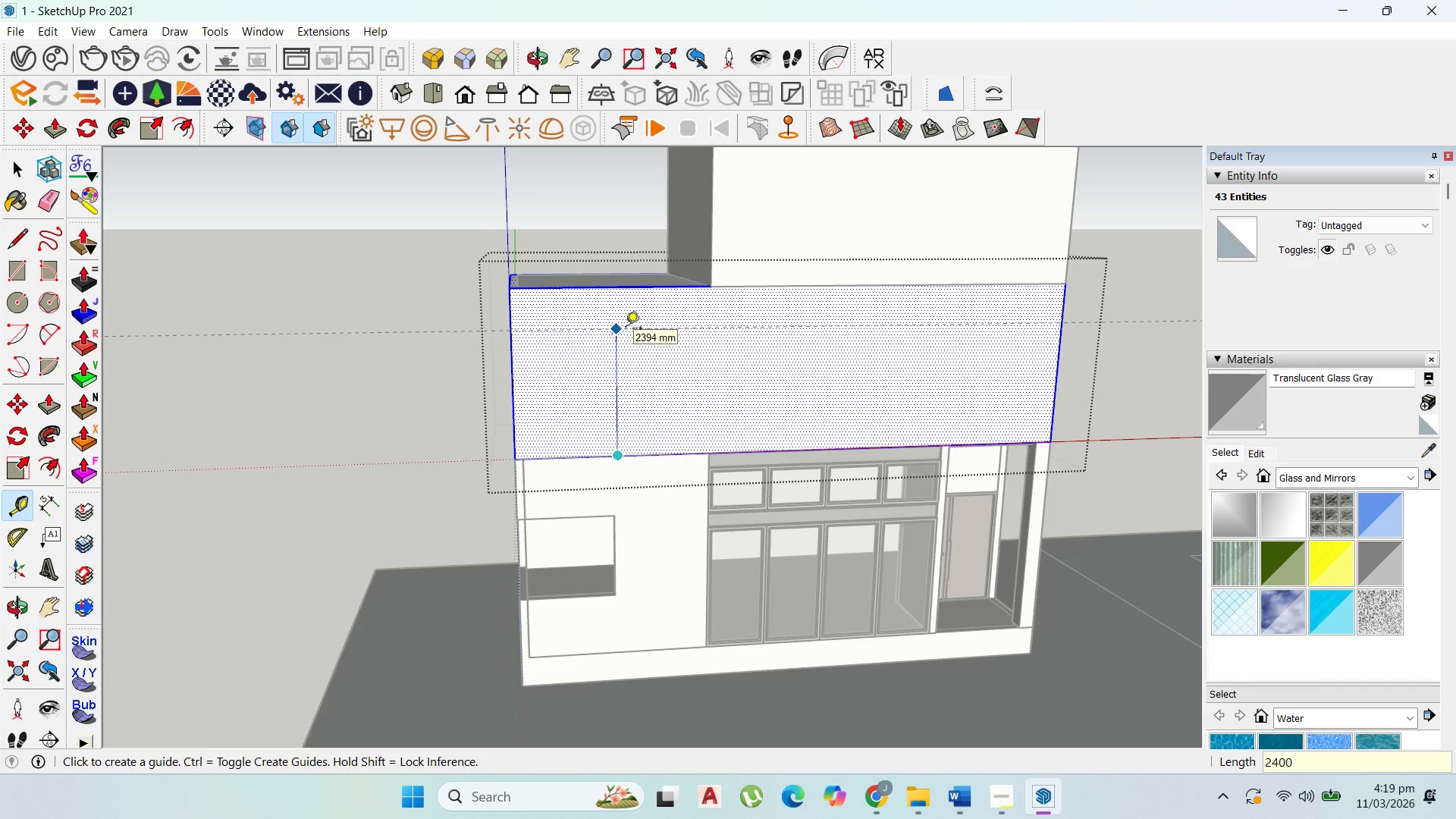 
key(Enter)
 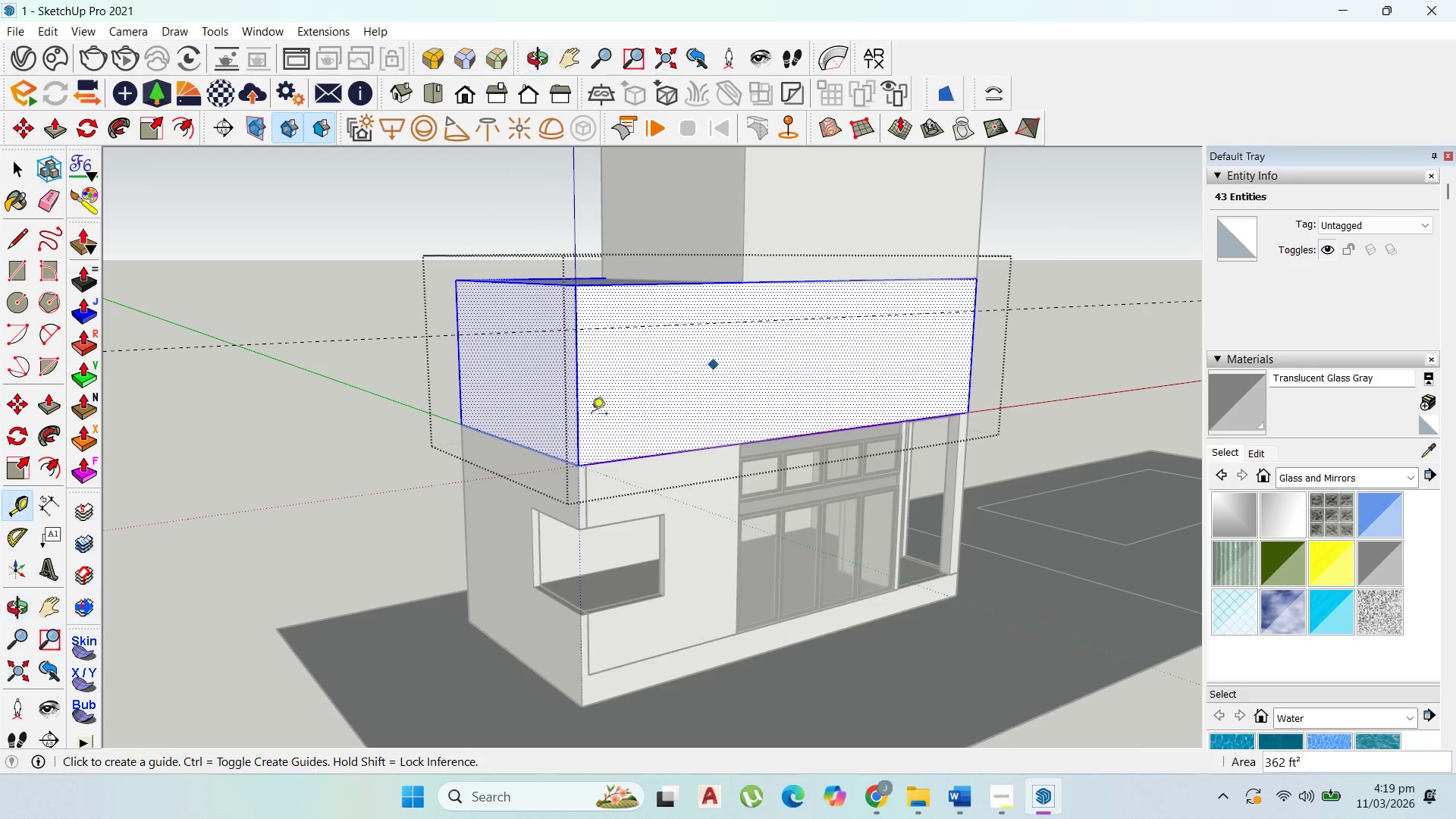 
left_click([562, 463])
 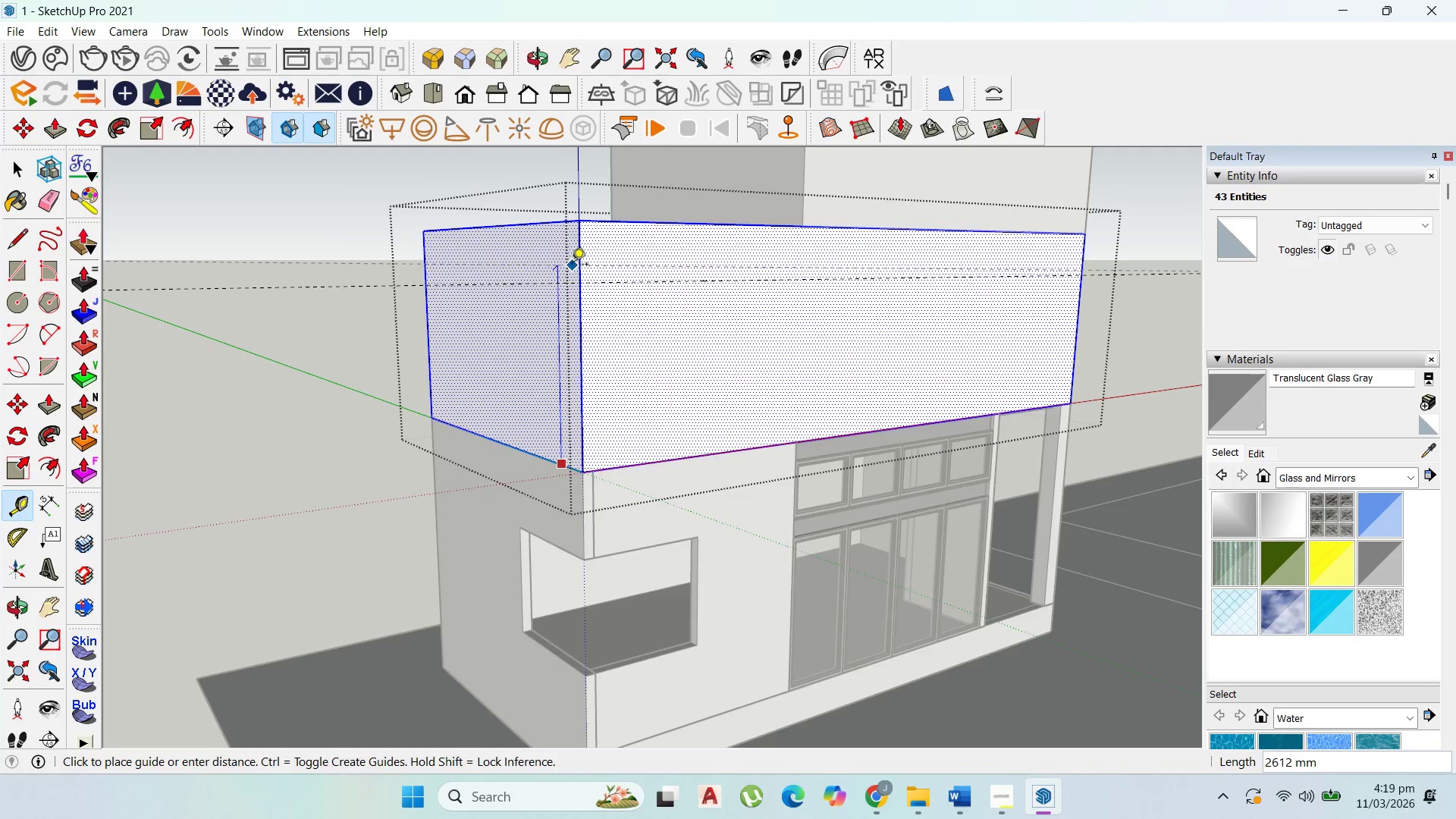 
scroll: coordinate [564, 460], scroll_direction: up, amount: 3.0
 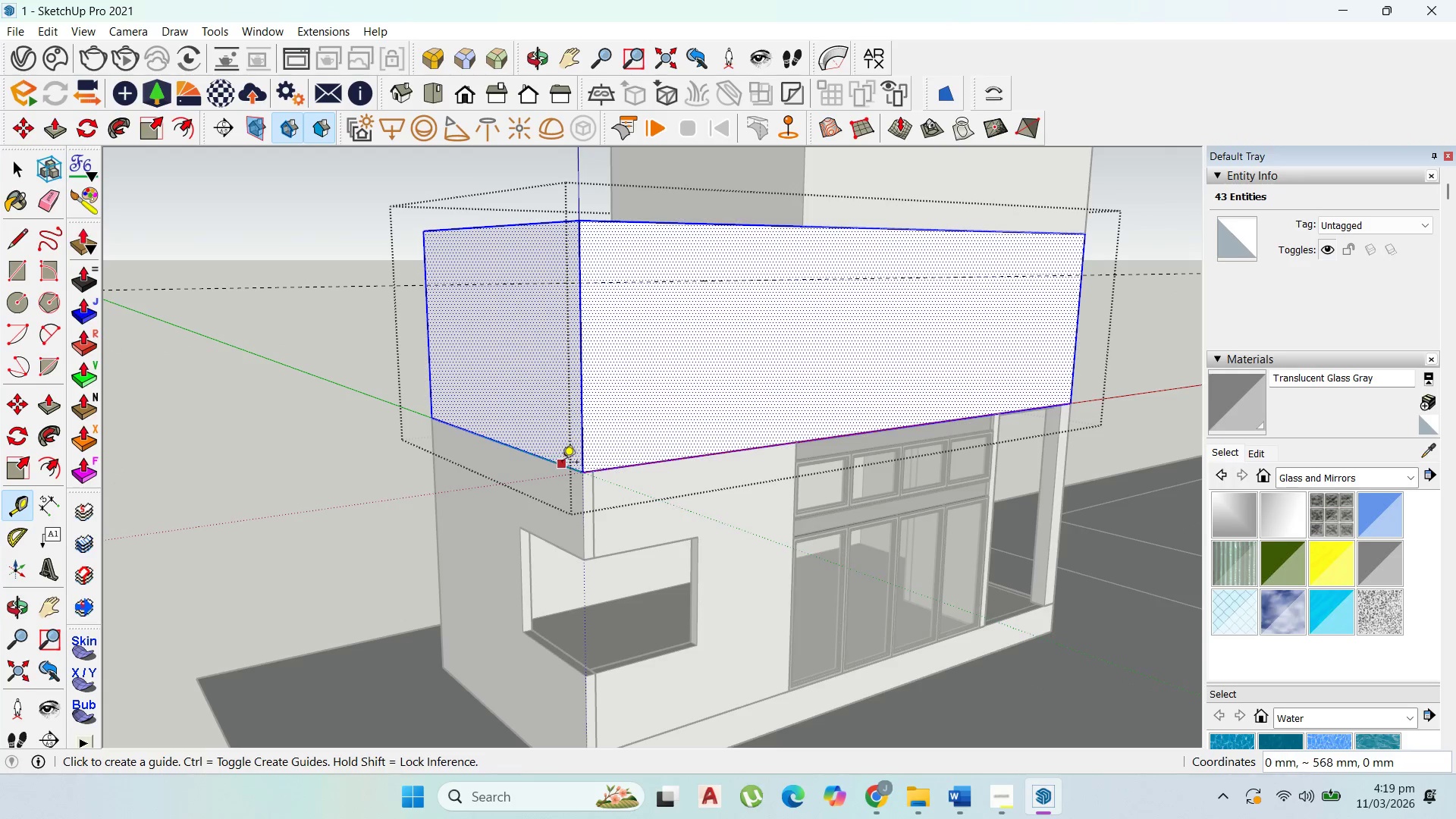 
hold_key(key=ShiftLeft, duration=1.02)
left_click([581, 284])
 